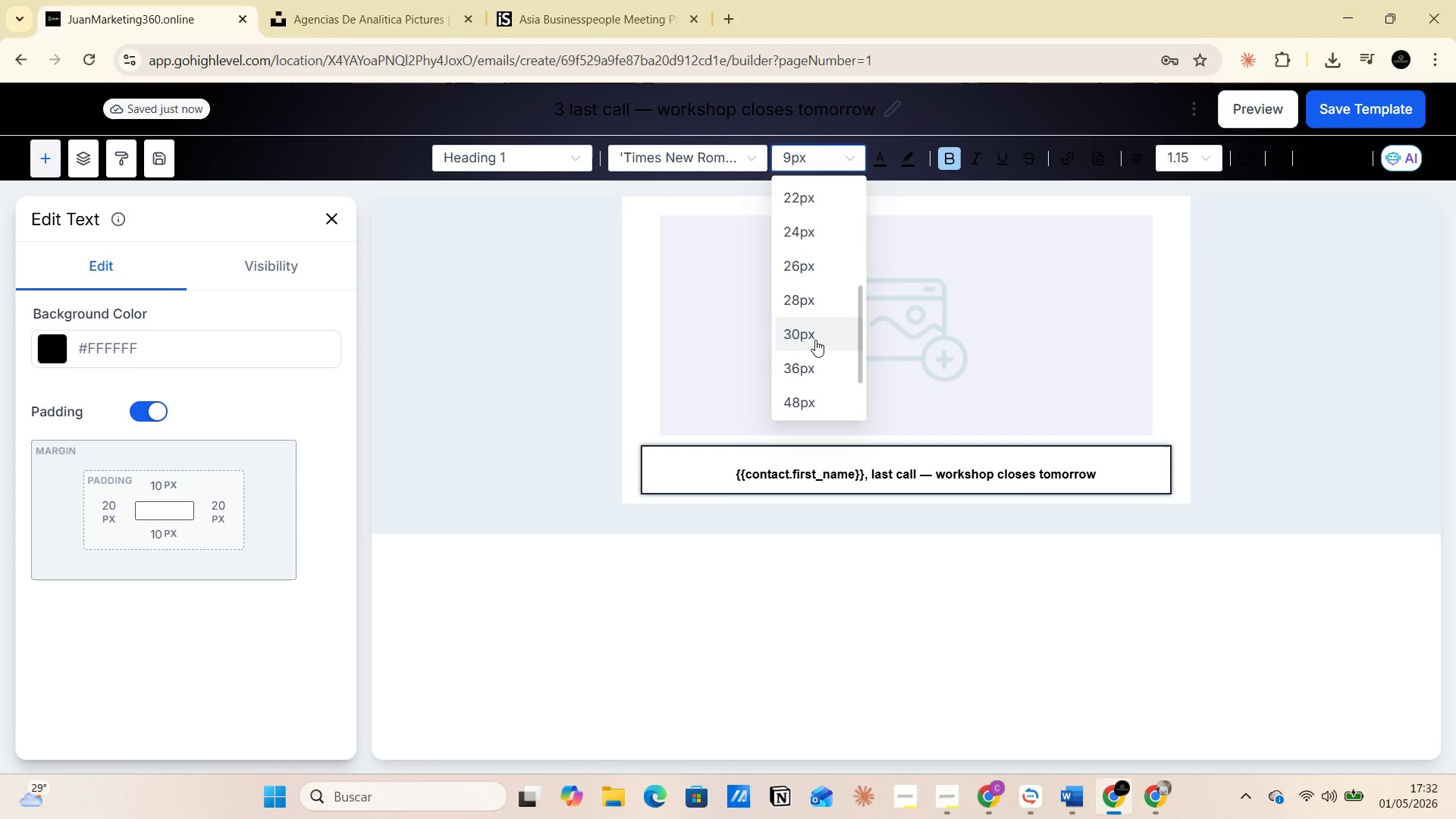 
left_click([811, 362])
 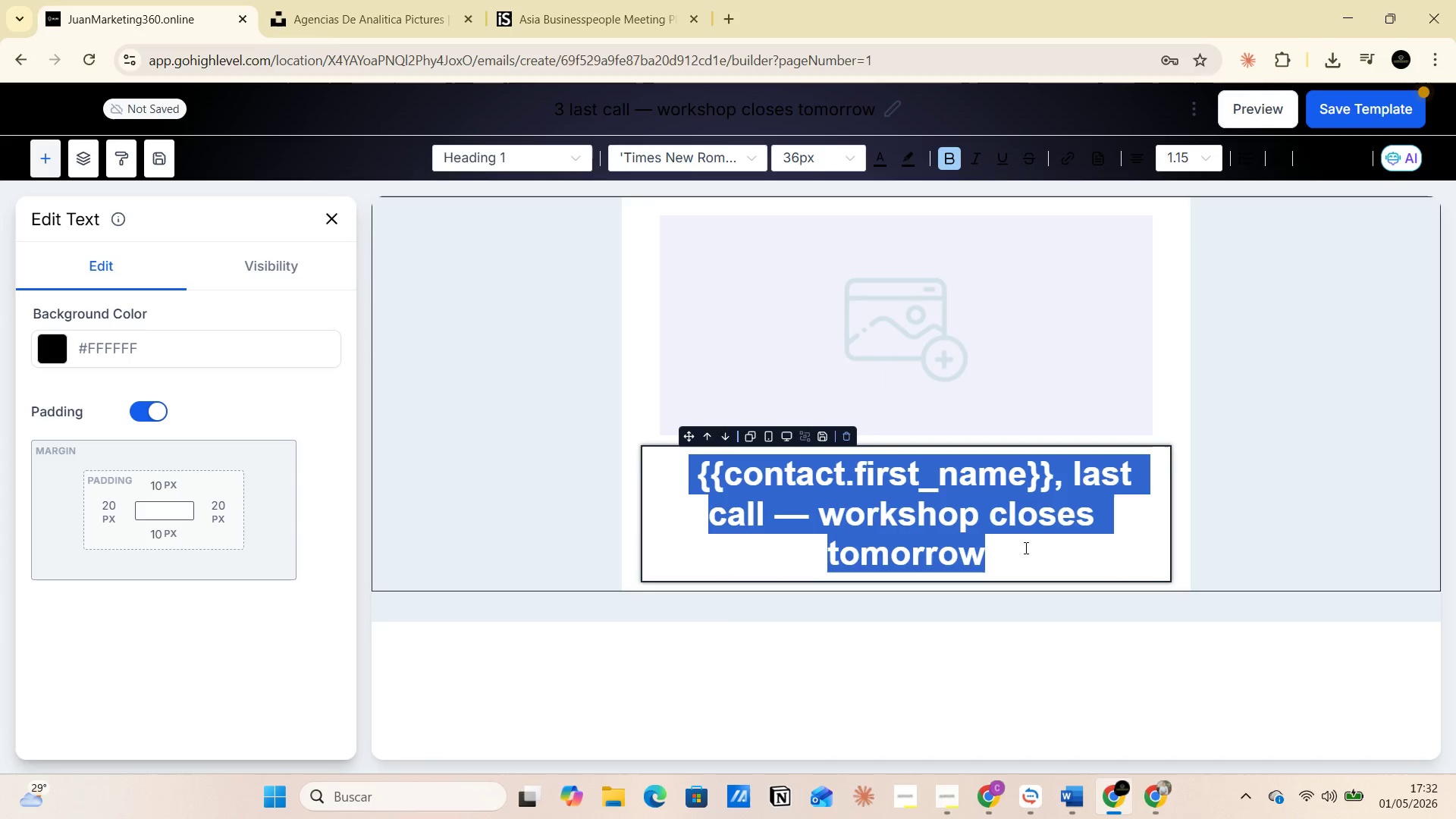 
left_click([1011, 557])
 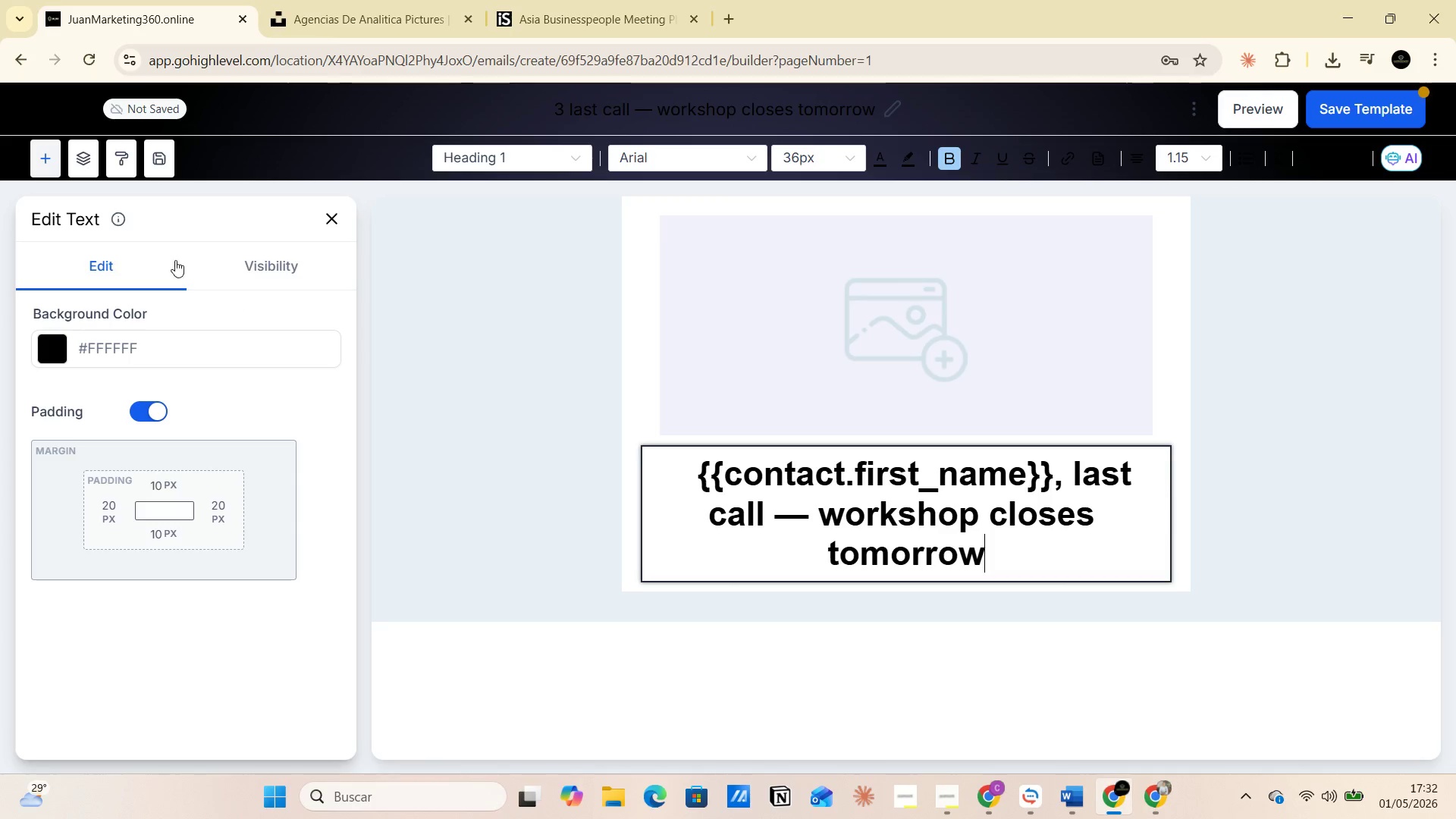 
left_click([334, 215])
 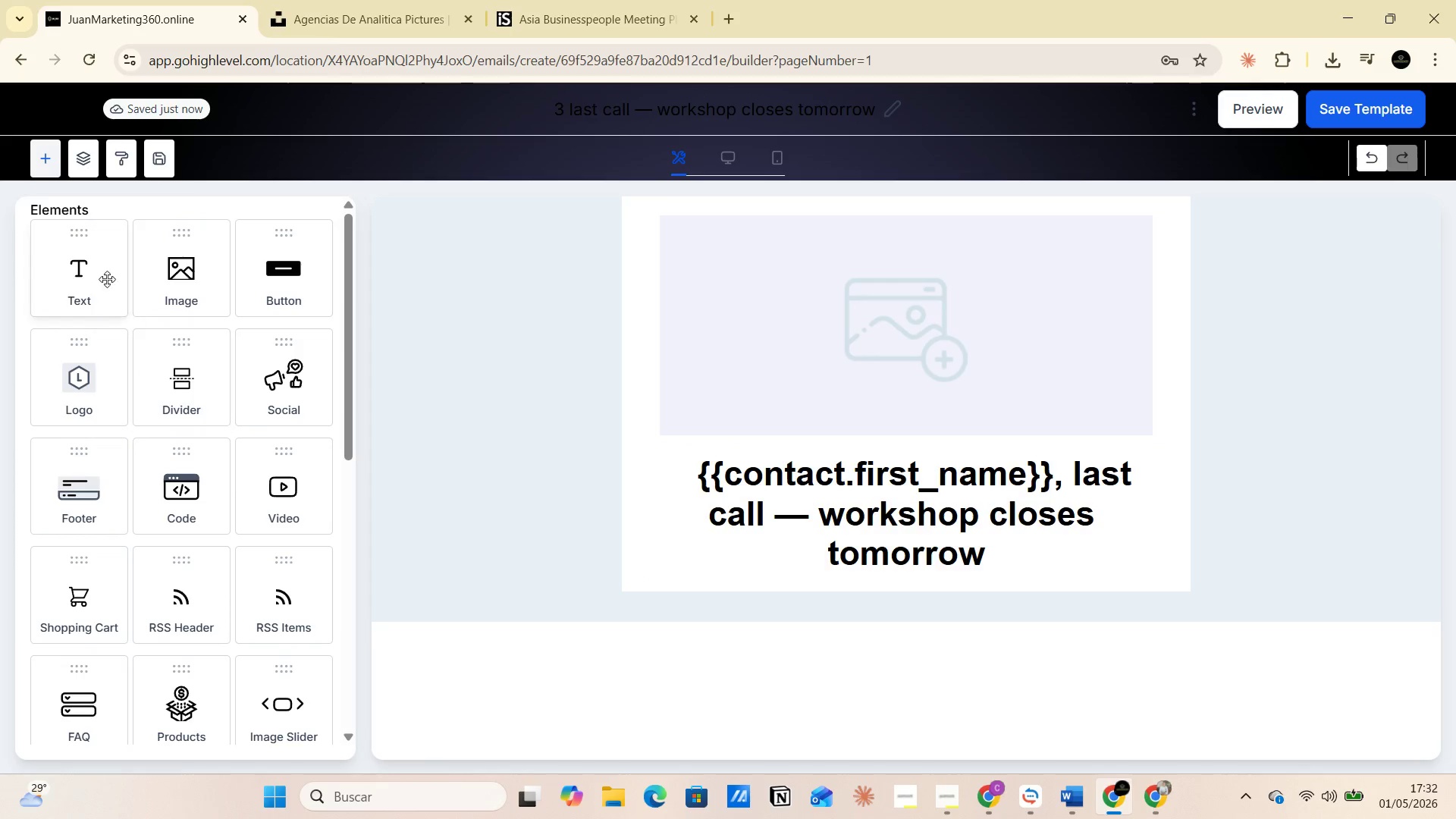 
left_click_drag(start_coordinate=[90, 268], to_coordinate=[875, 534])
 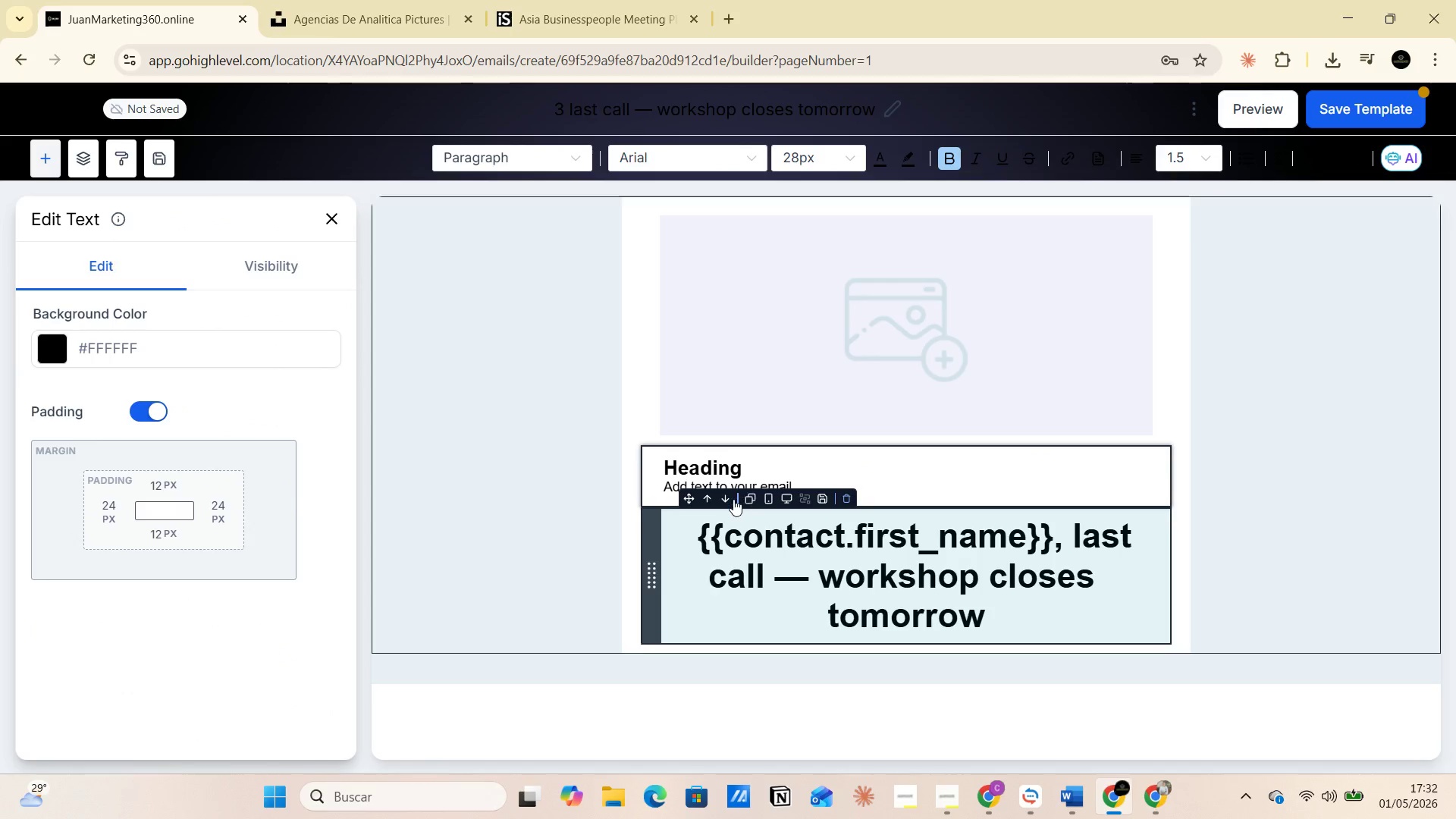 
left_click([723, 499])
 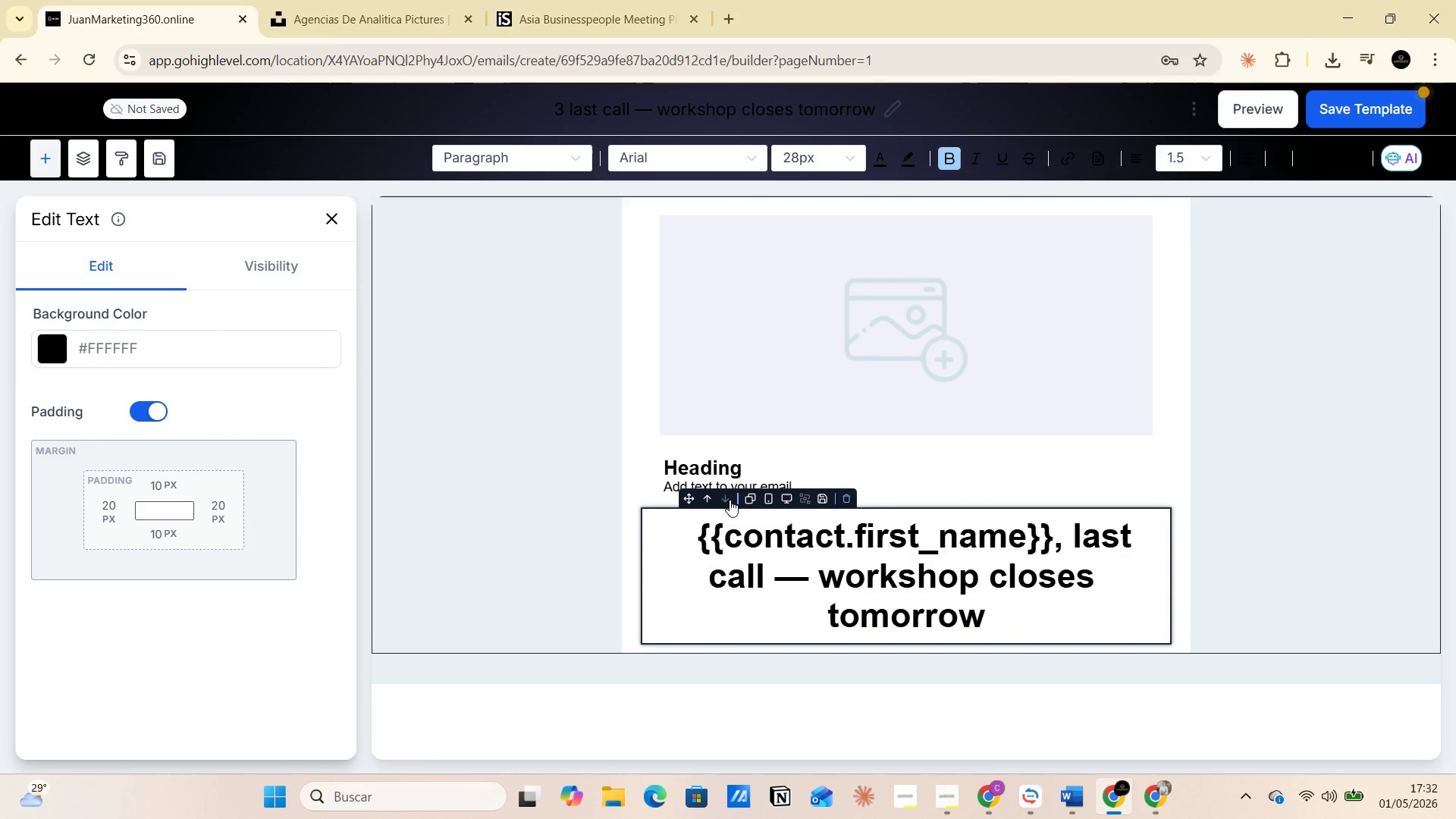 
scroll: coordinate [843, 505], scroll_direction: down, amount: 3.0
 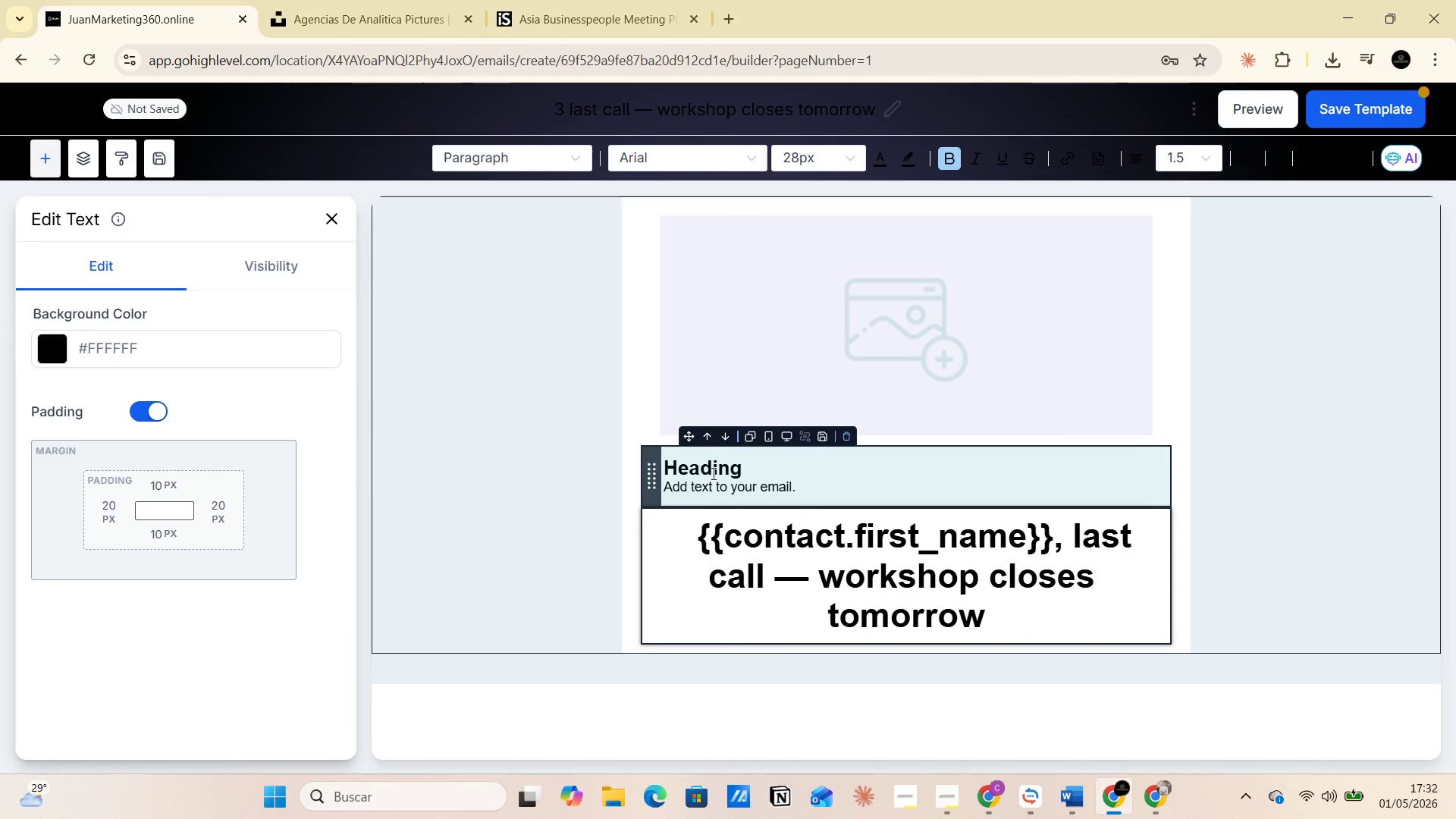 
left_click([723, 437])
 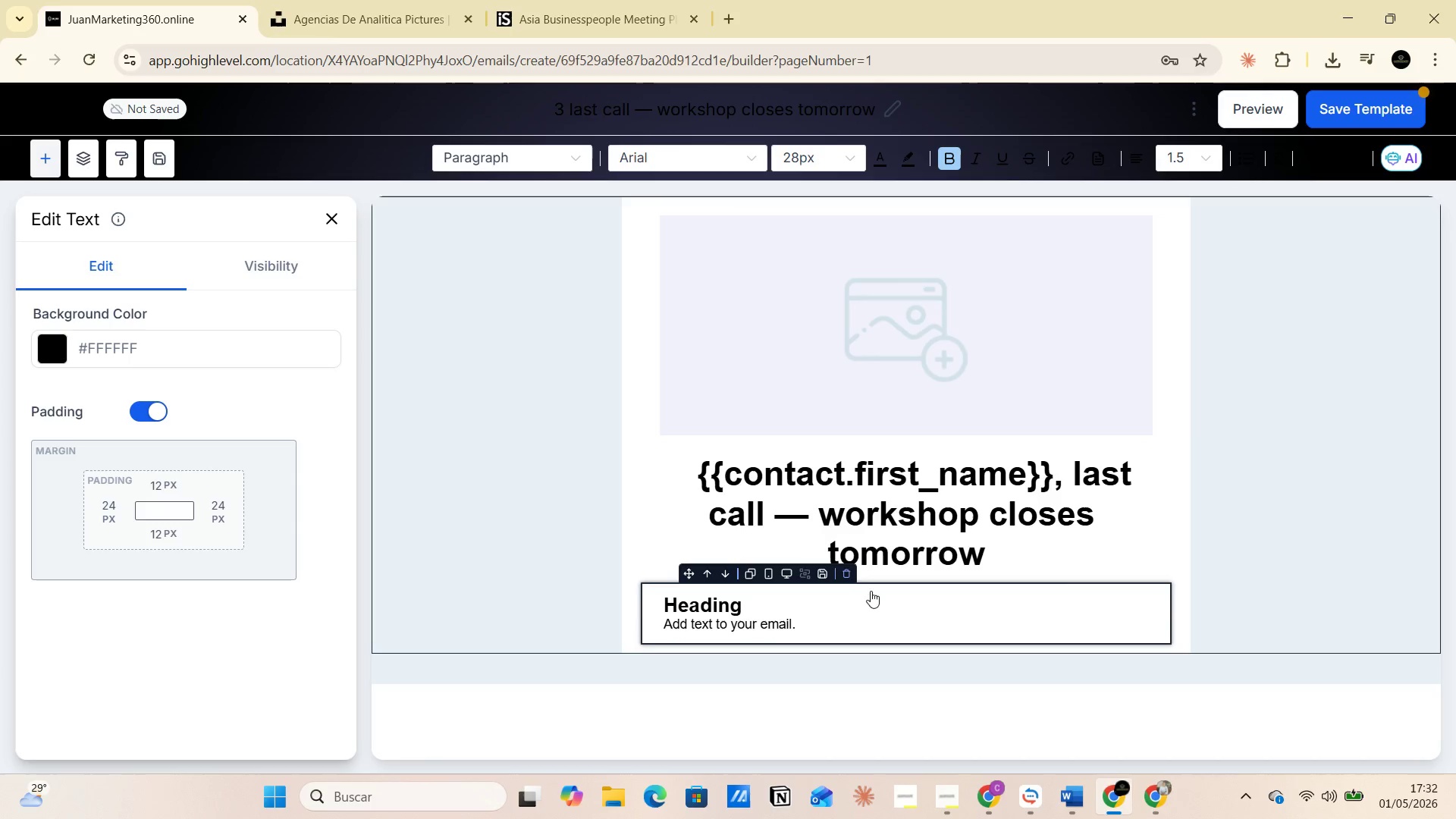 
left_click([855, 602])
 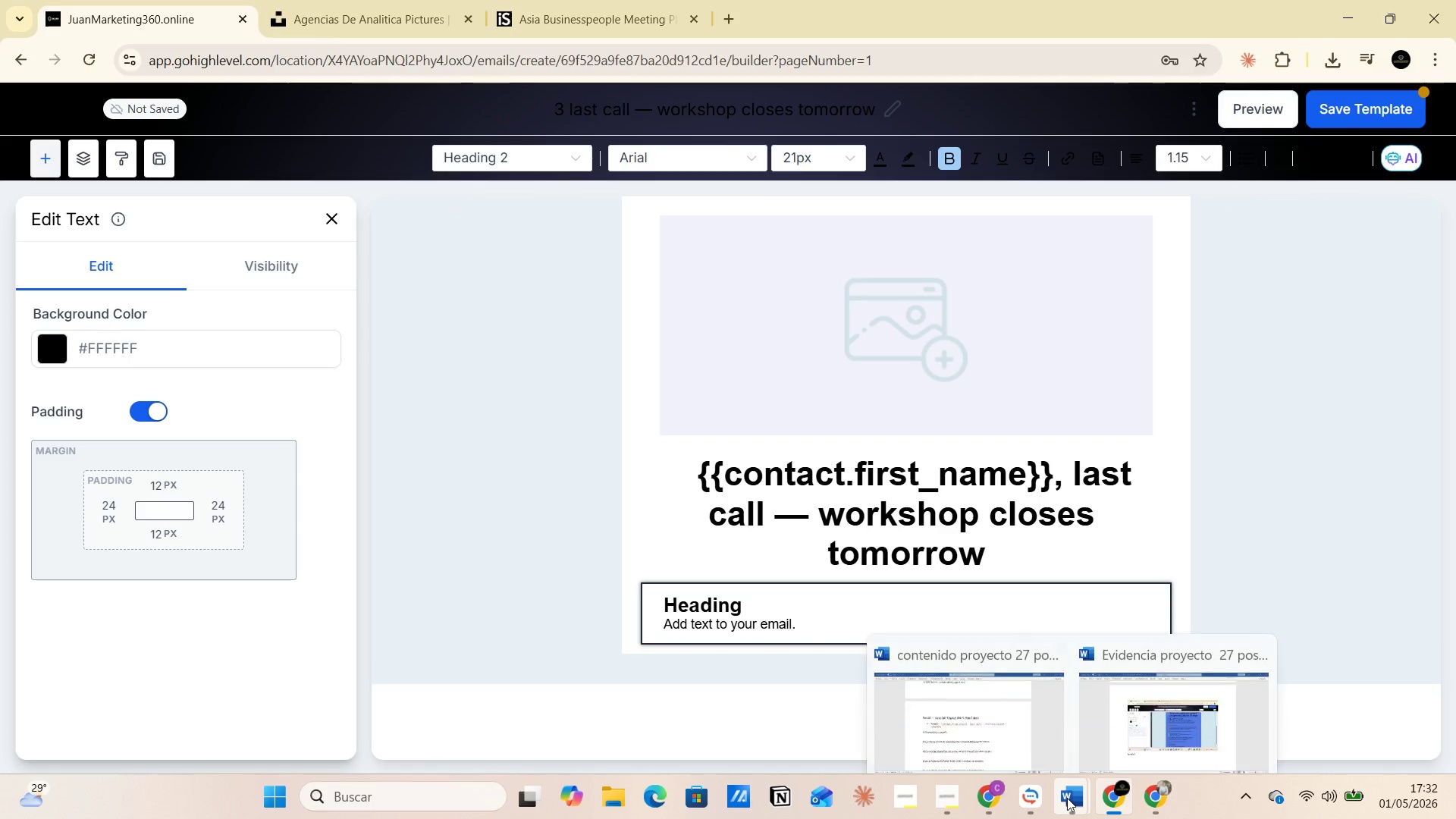 
left_click([971, 698])
 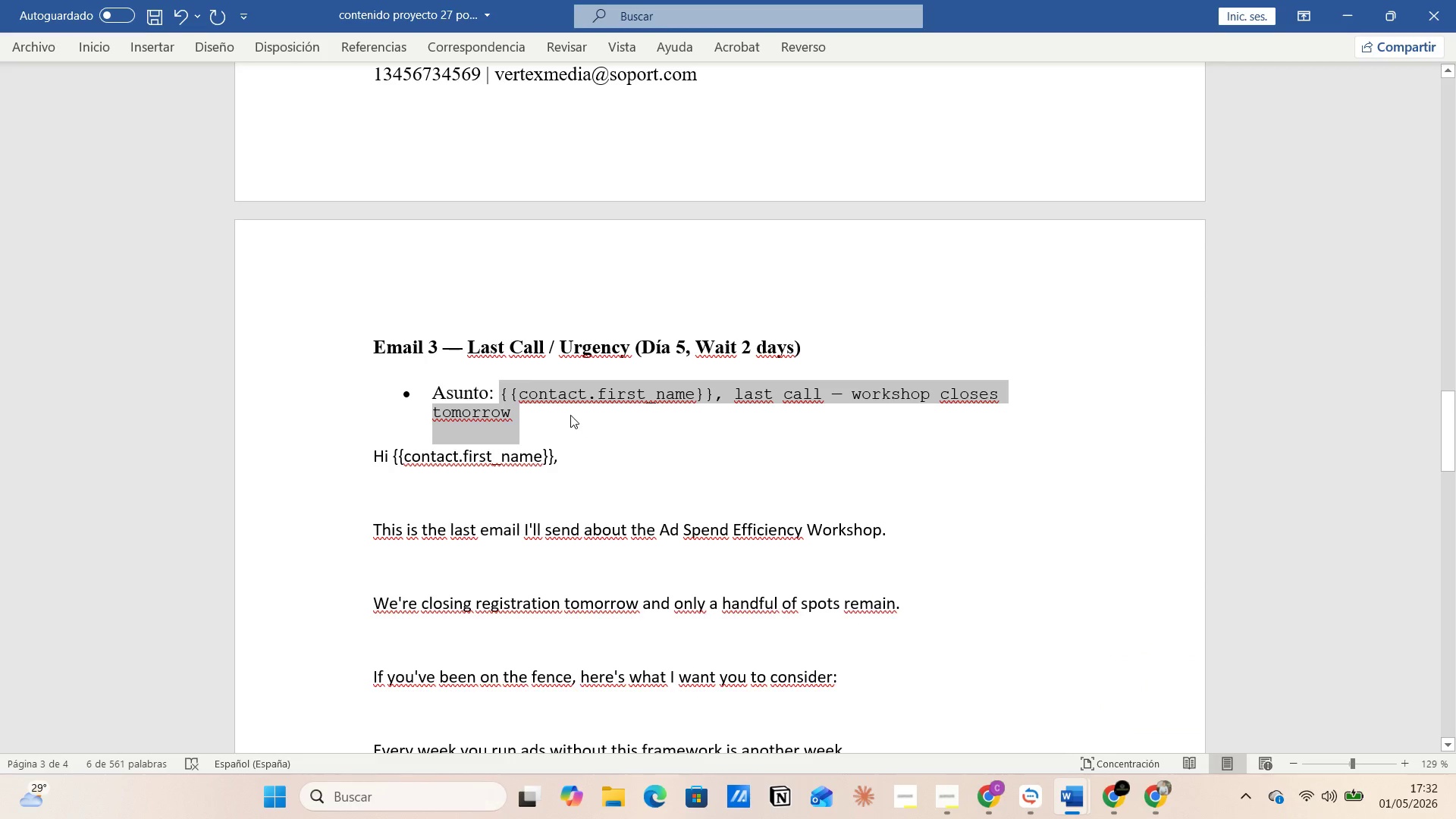 
left_click([604, 438])
 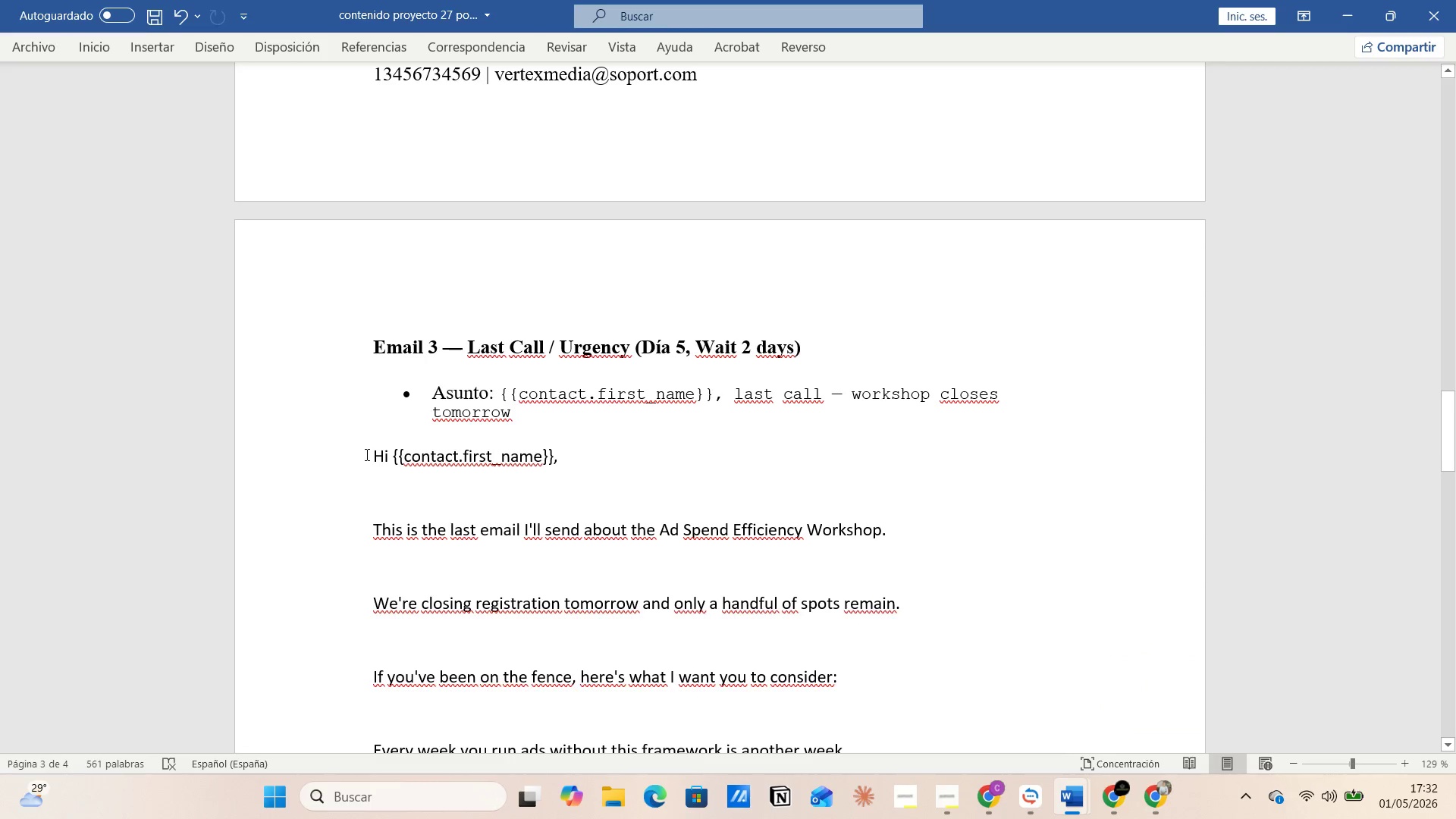 
left_click_drag(start_coordinate=[372, 453], to_coordinate=[643, 507])
 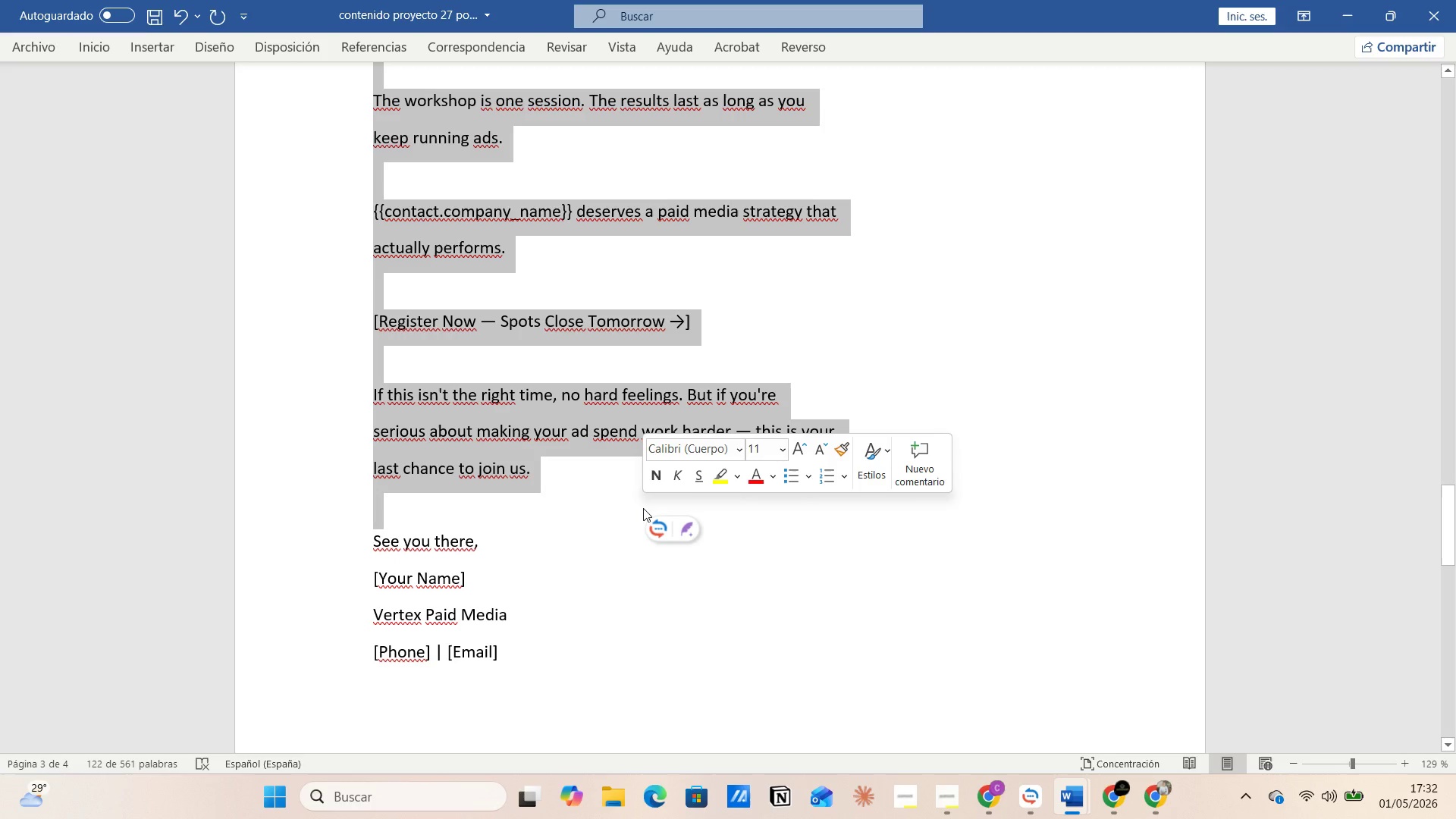 
scroll: coordinate [738, 578], scroll_direction: down, amount: 14.0
 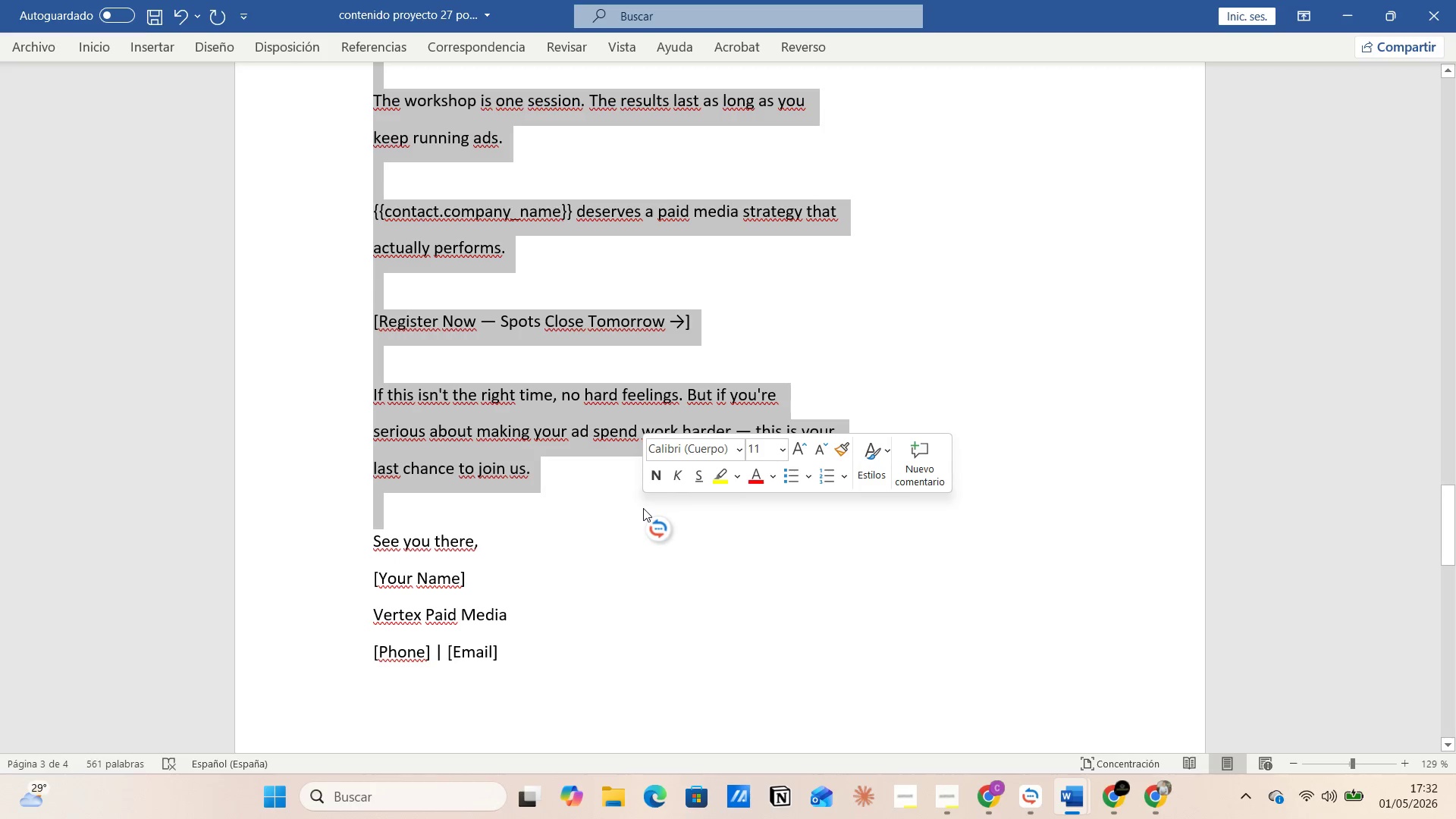 
key(Control+C)
 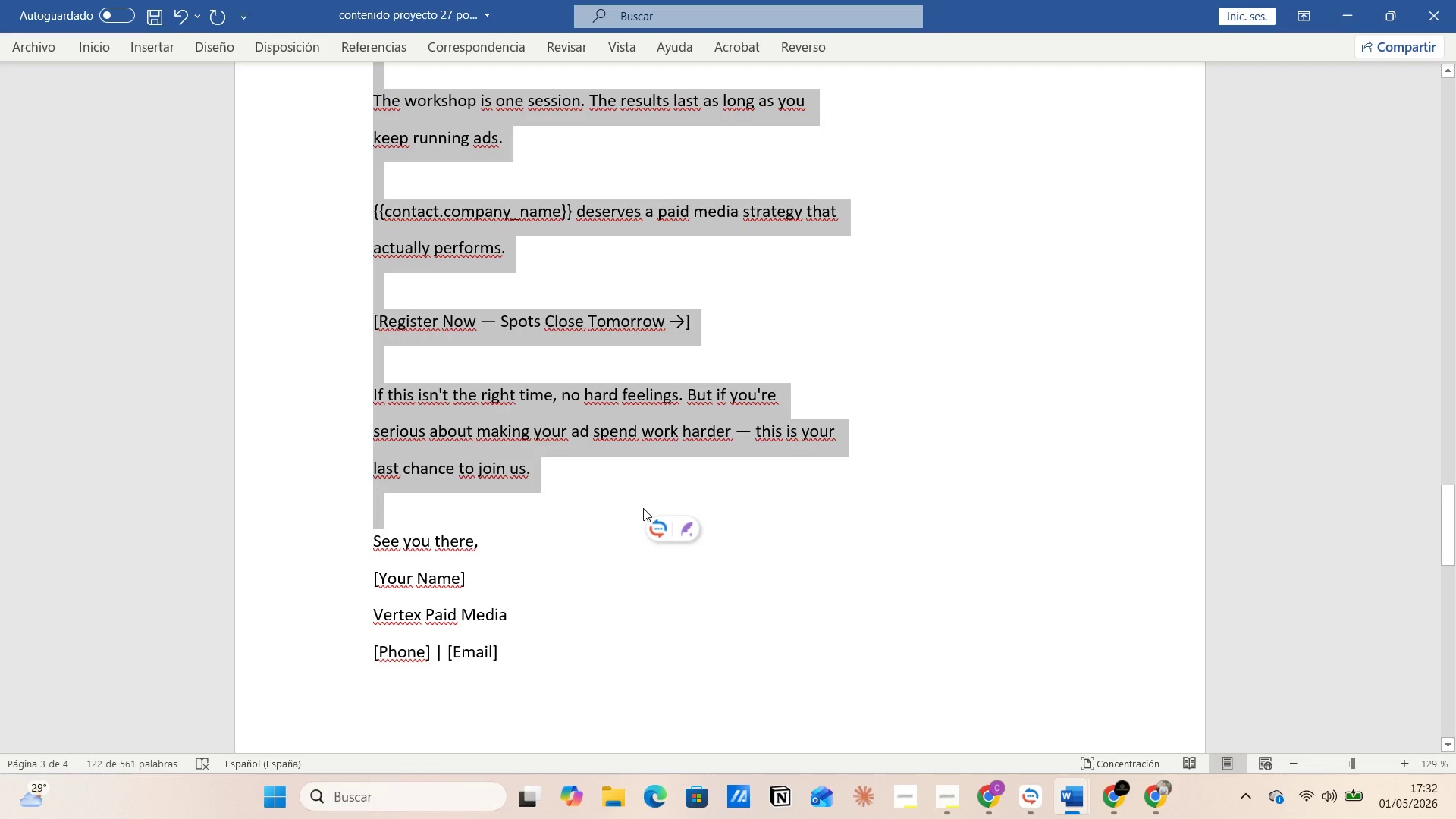 
key(Alt+AltLeft)
 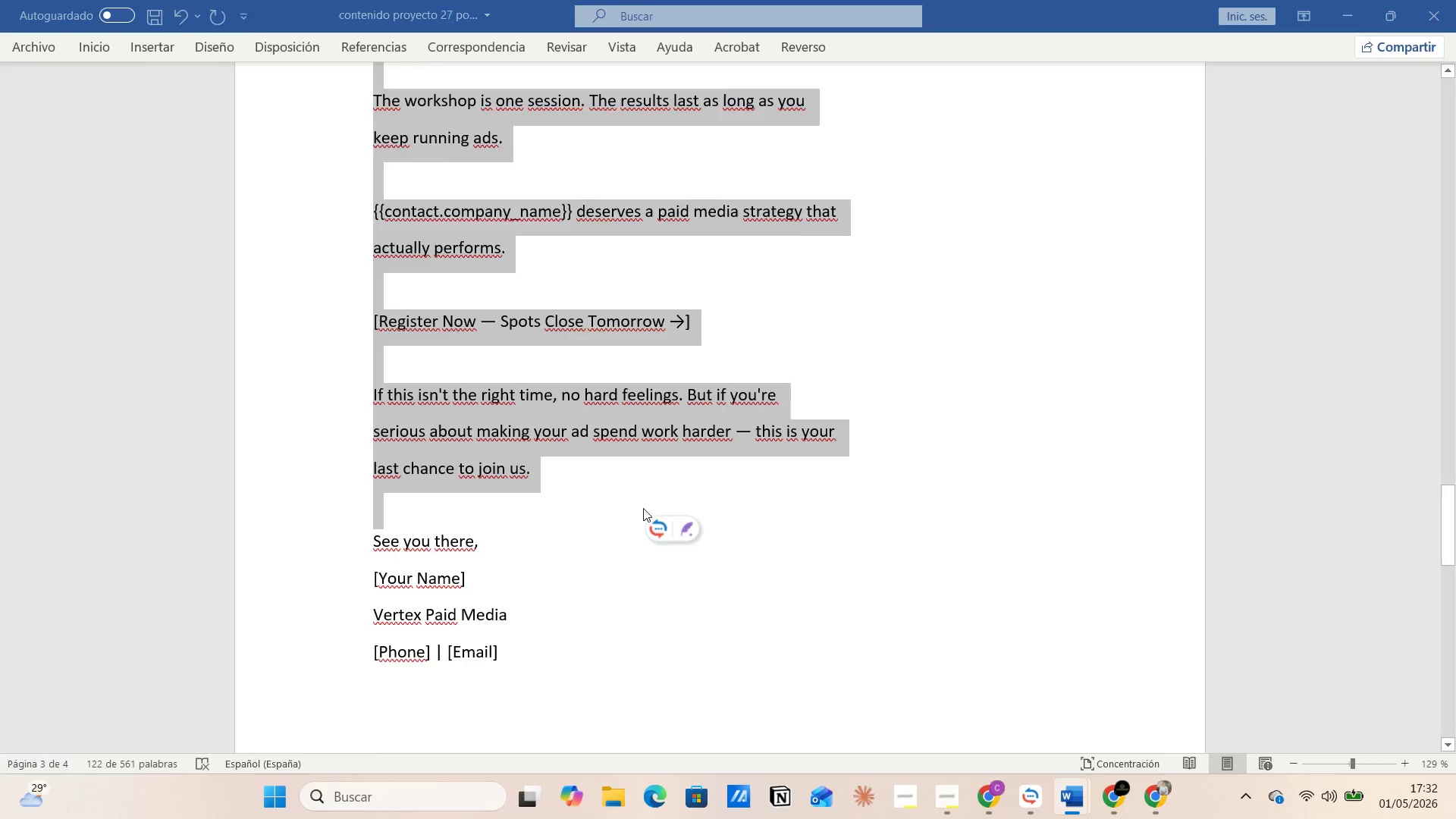 
key(Alt+Tab)
 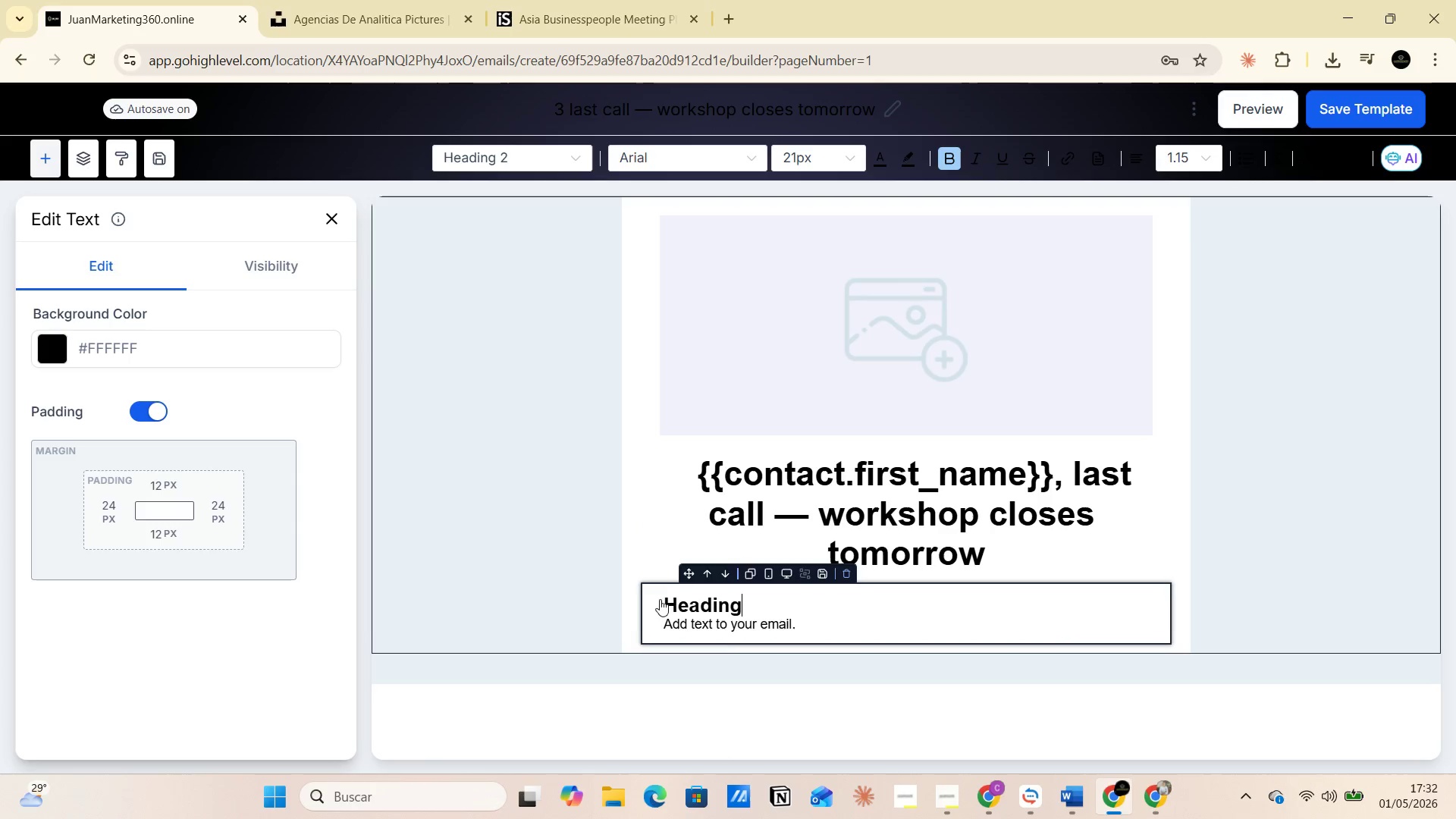 
left_click_drag(start_coordinate=[665, 599], to_coordinate=[797, 623])
 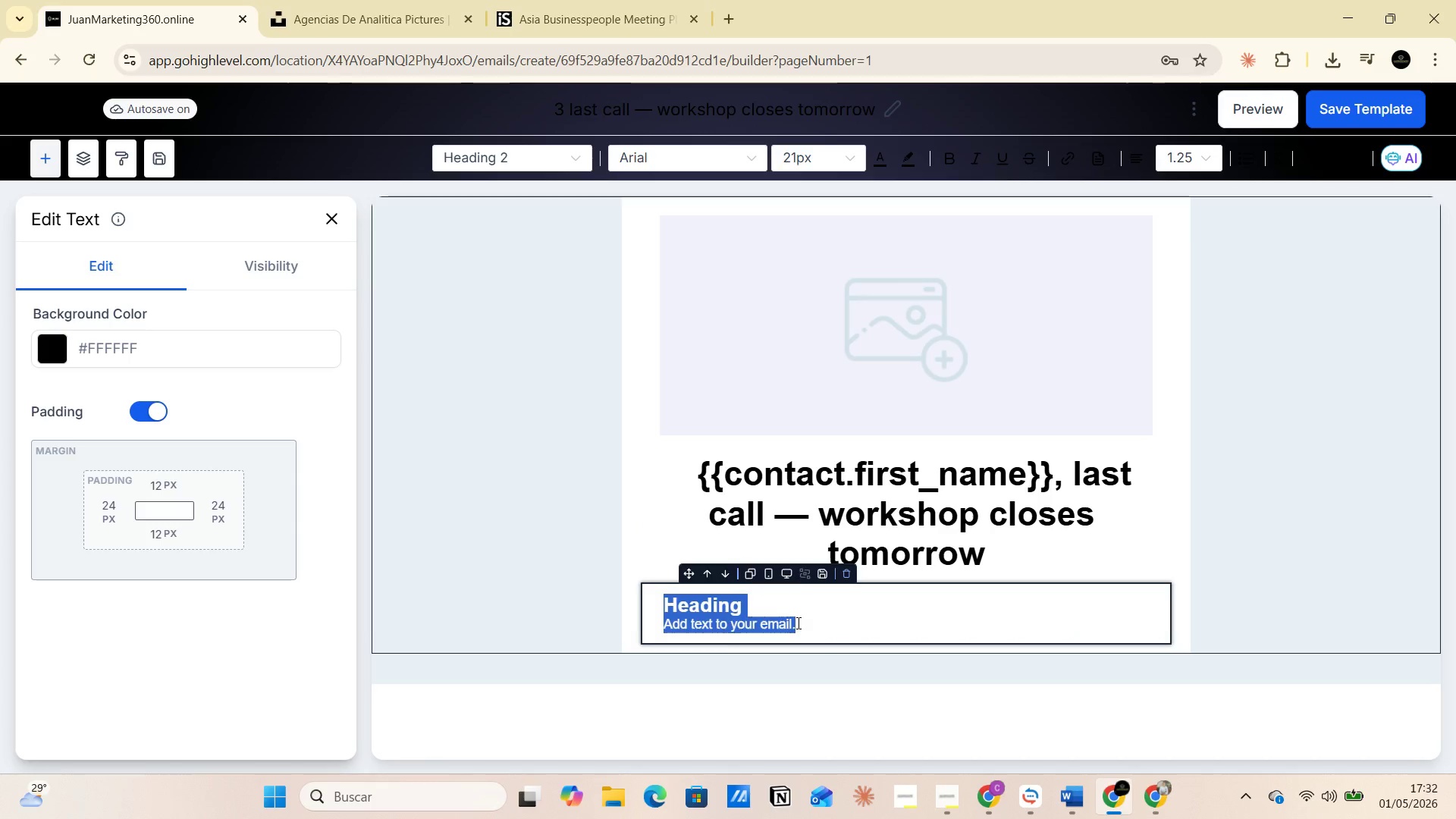 
left_click([797, 623])
 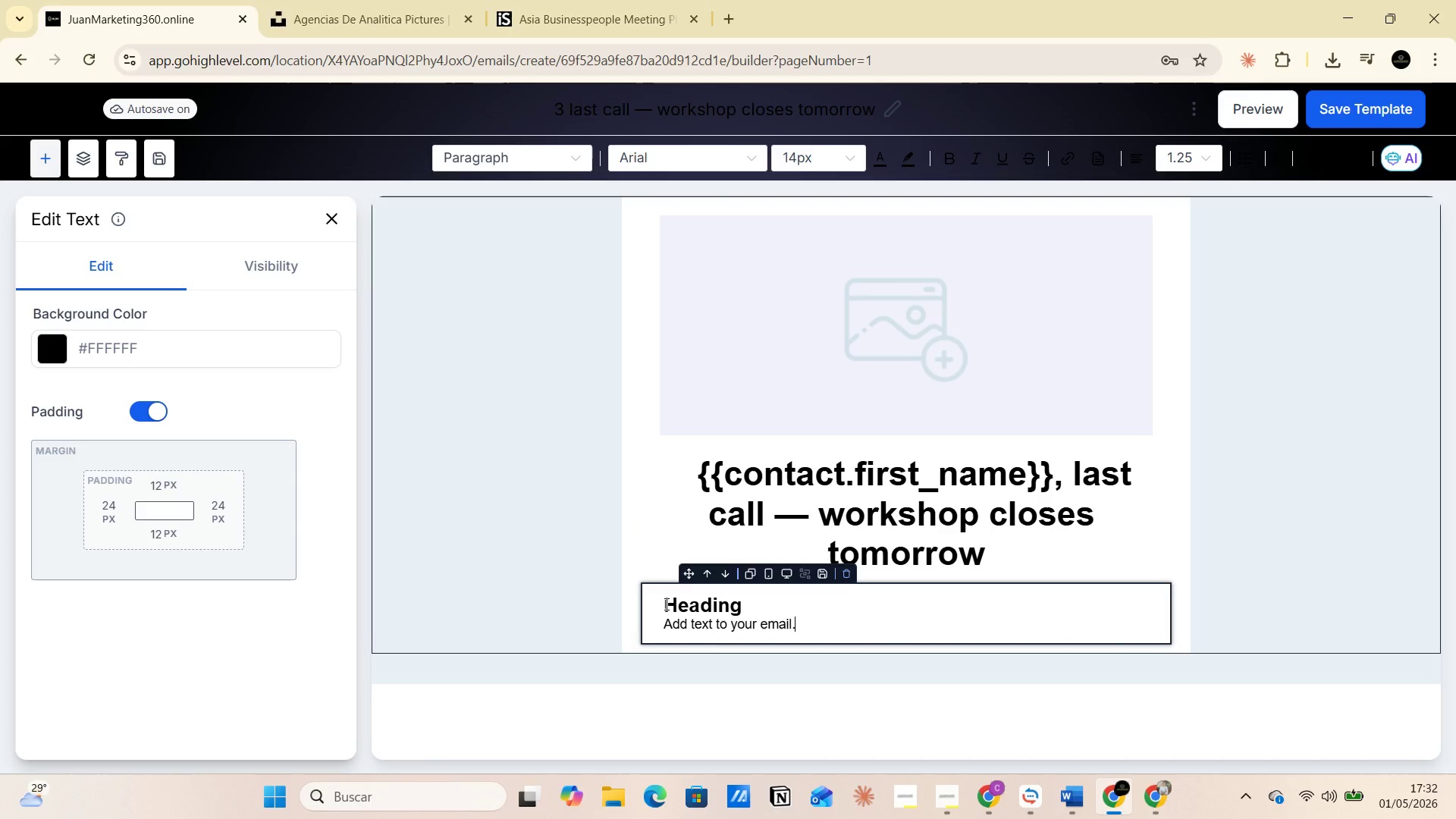 
left_click_drag(start_coordinate=[666, 604], to_coordinate=[812, 630])
 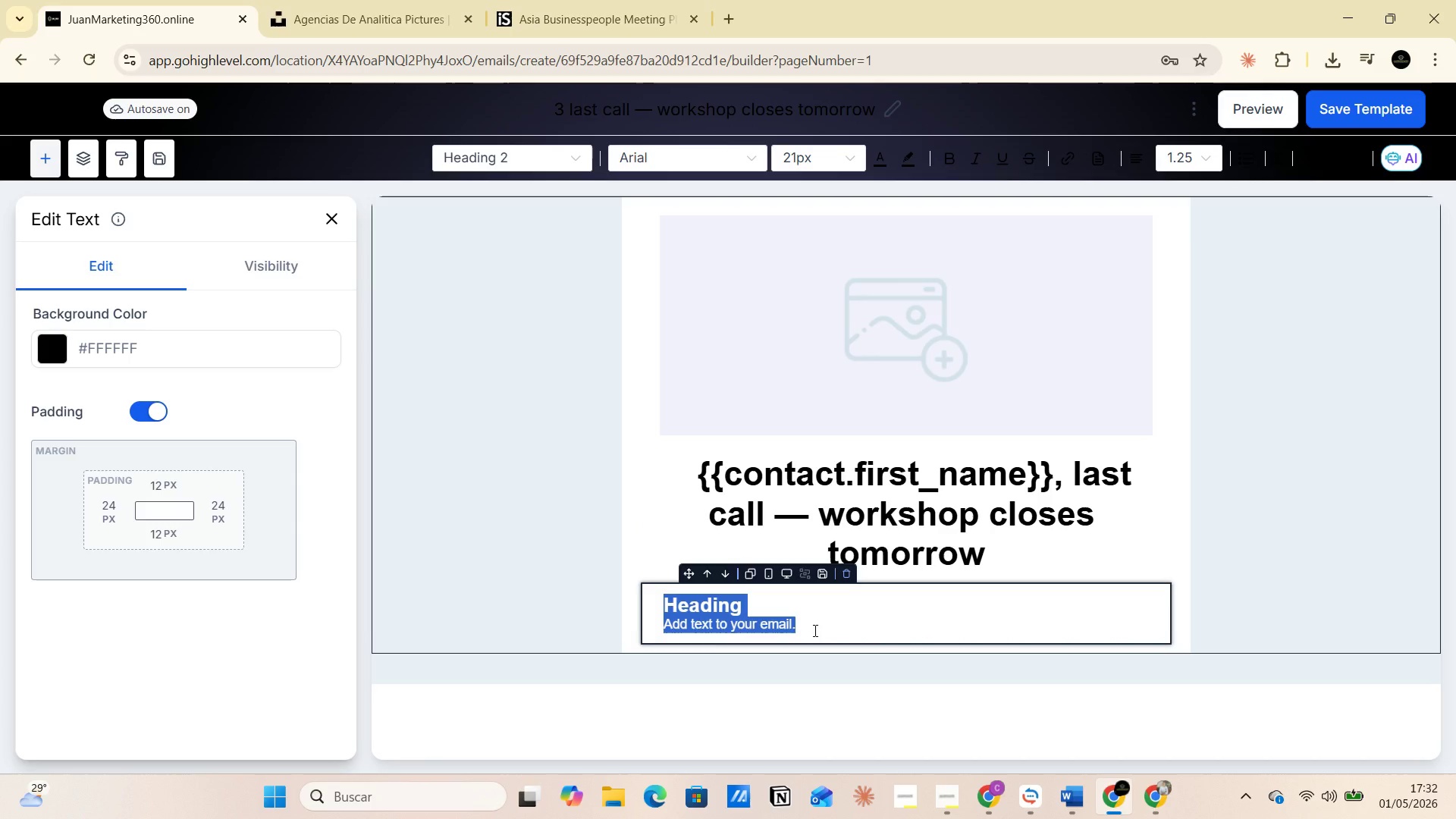 
key(Control+V)
 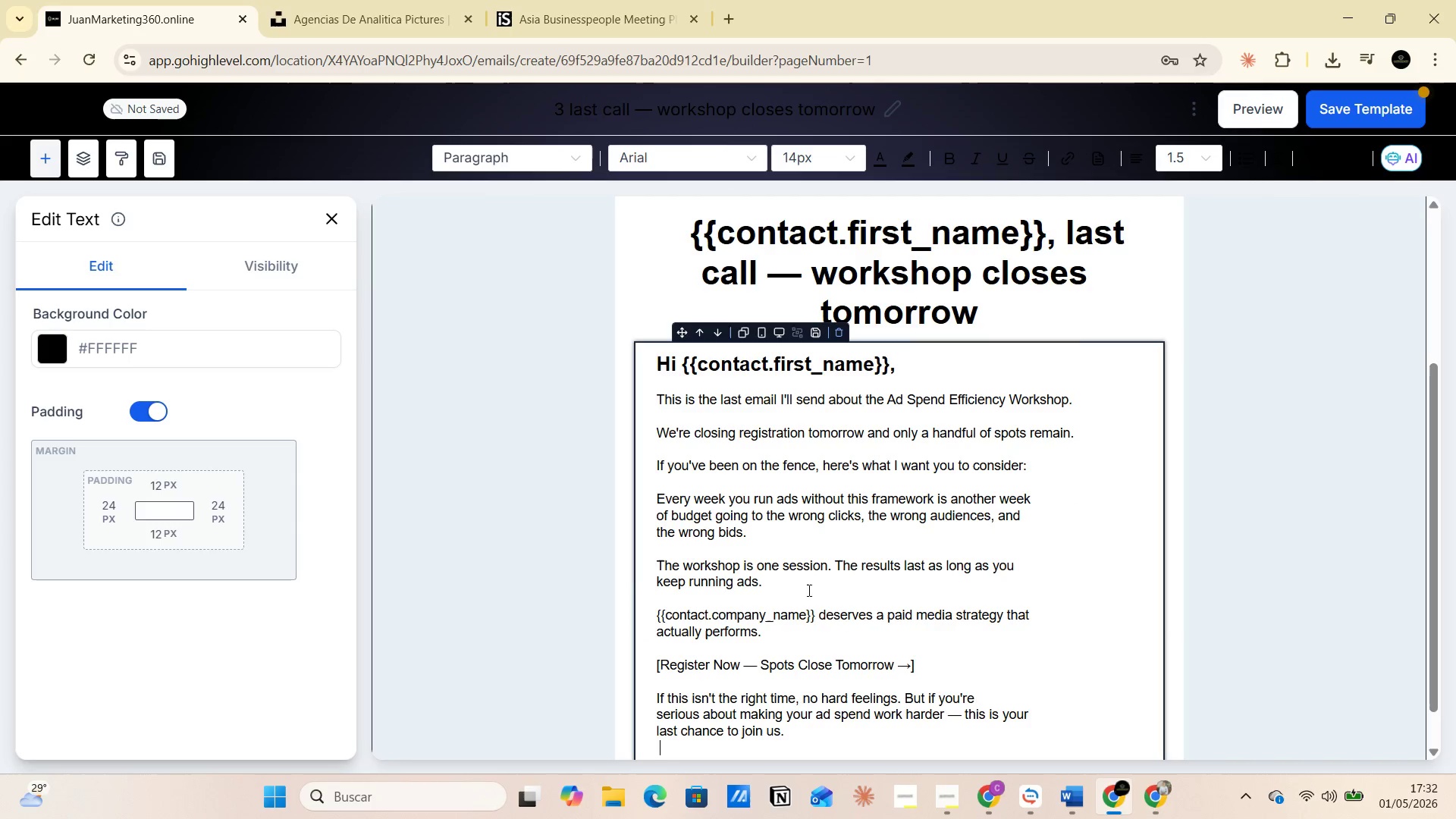 
scroll: coordinate [811, 570], scroll_direction: up, amount: 3.0
 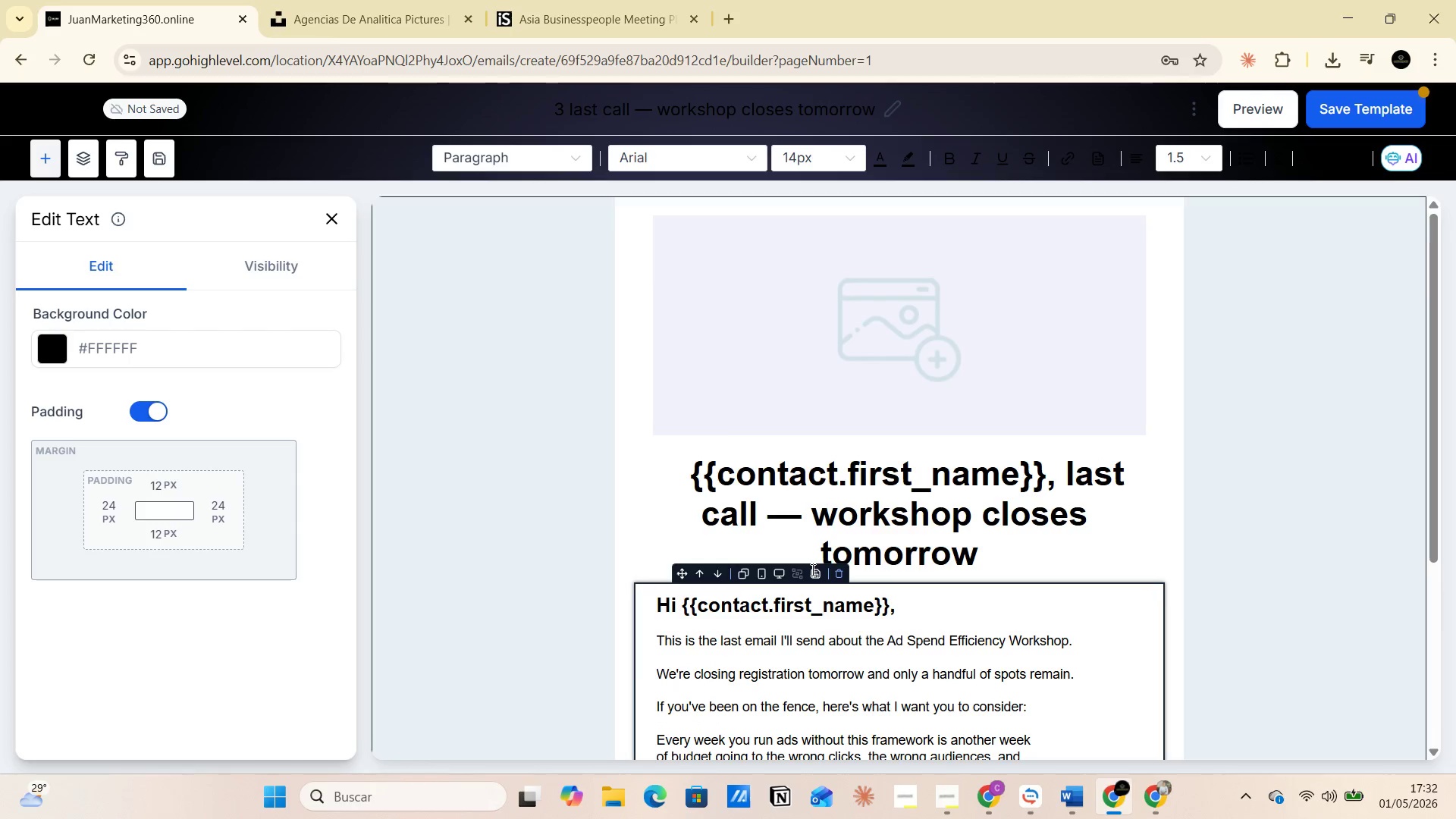 
scroll: coordinate [811, 570], scroll_direction: down, amount: 1.0
 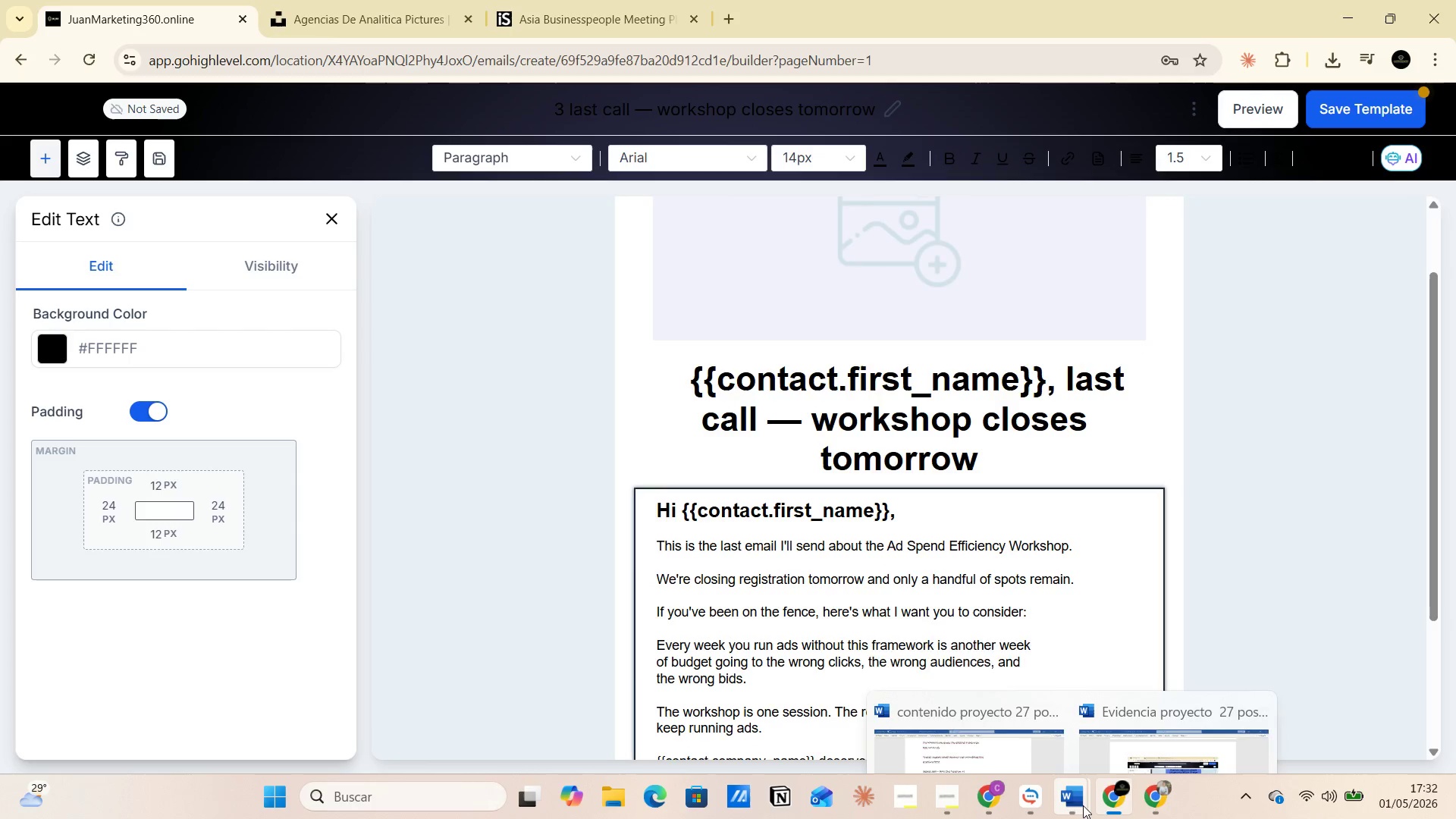 
left_click([990, 716])
 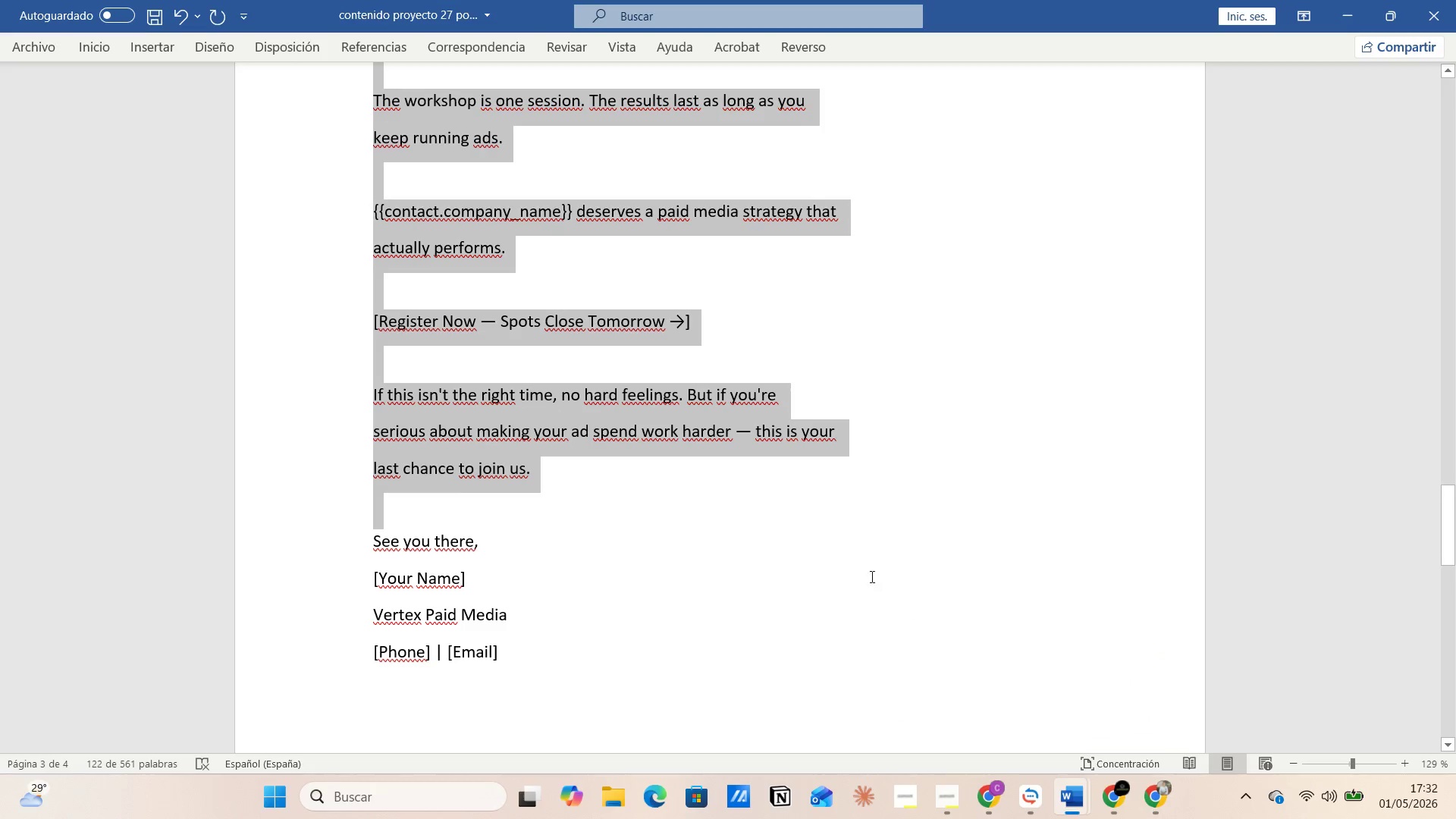 
scroll: coordinate [848, 548], scroll_direction: up, amount: 20.0
 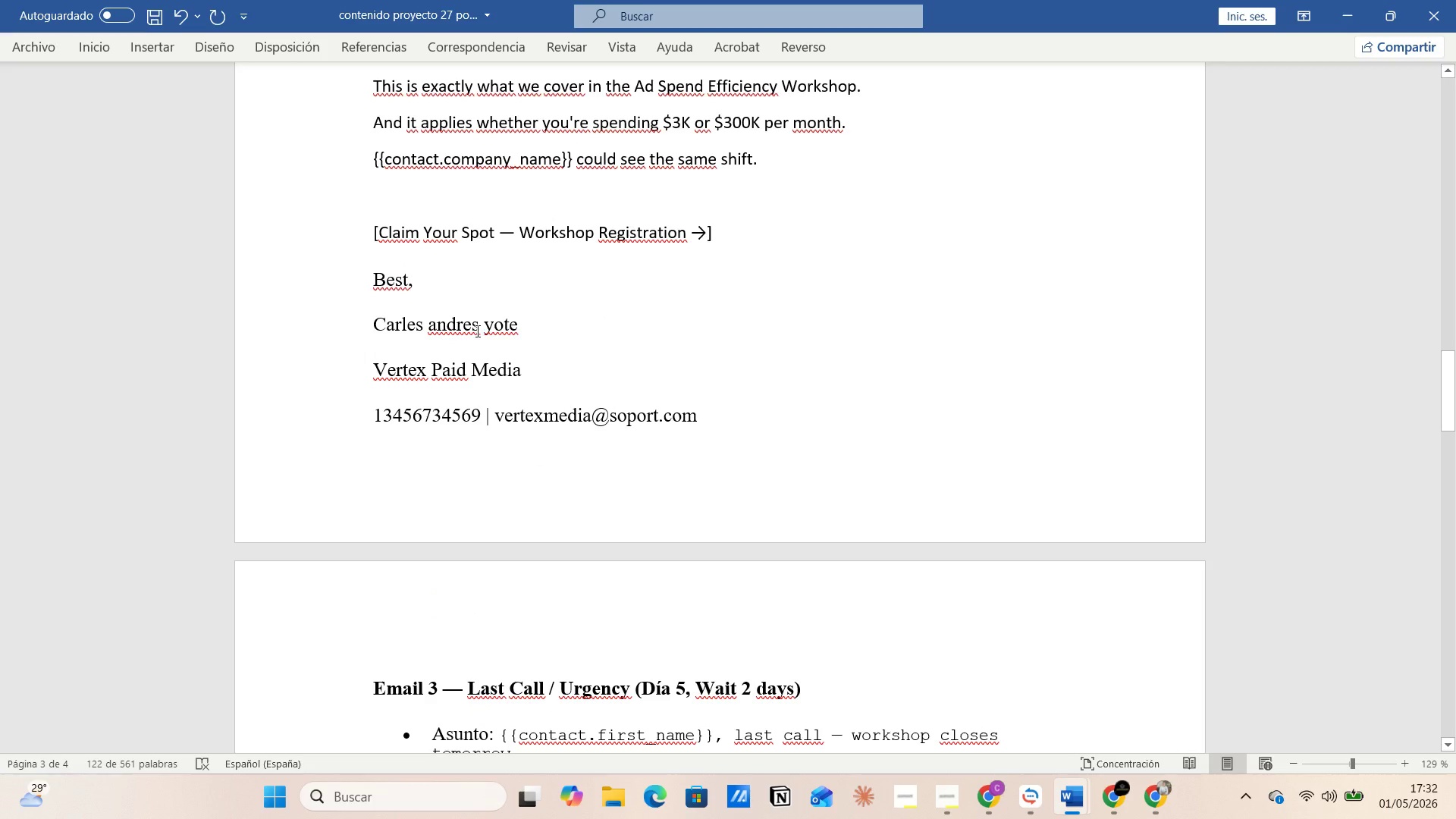 
left_click([470, 318])
 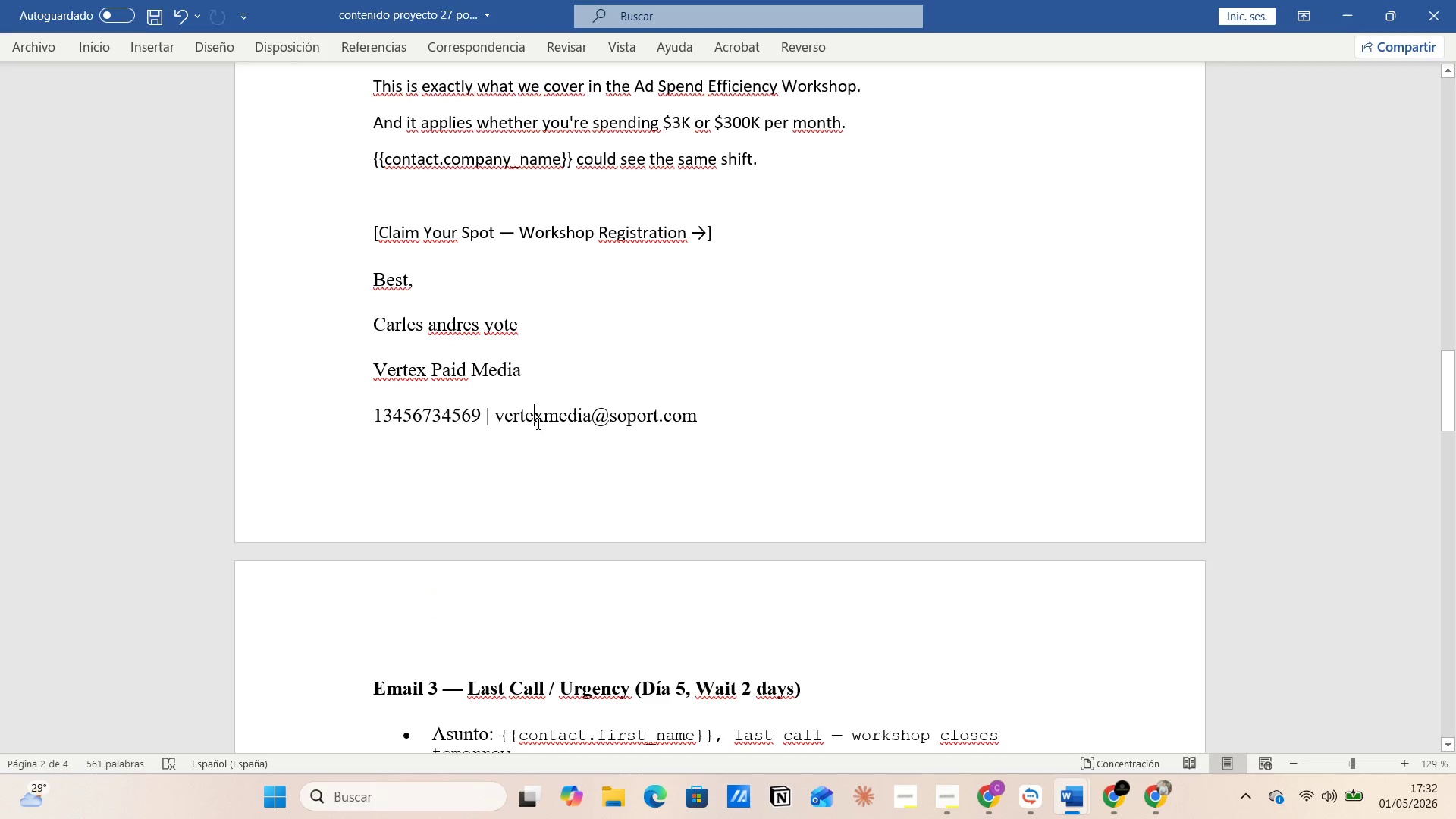 
left_click([434, 346])
 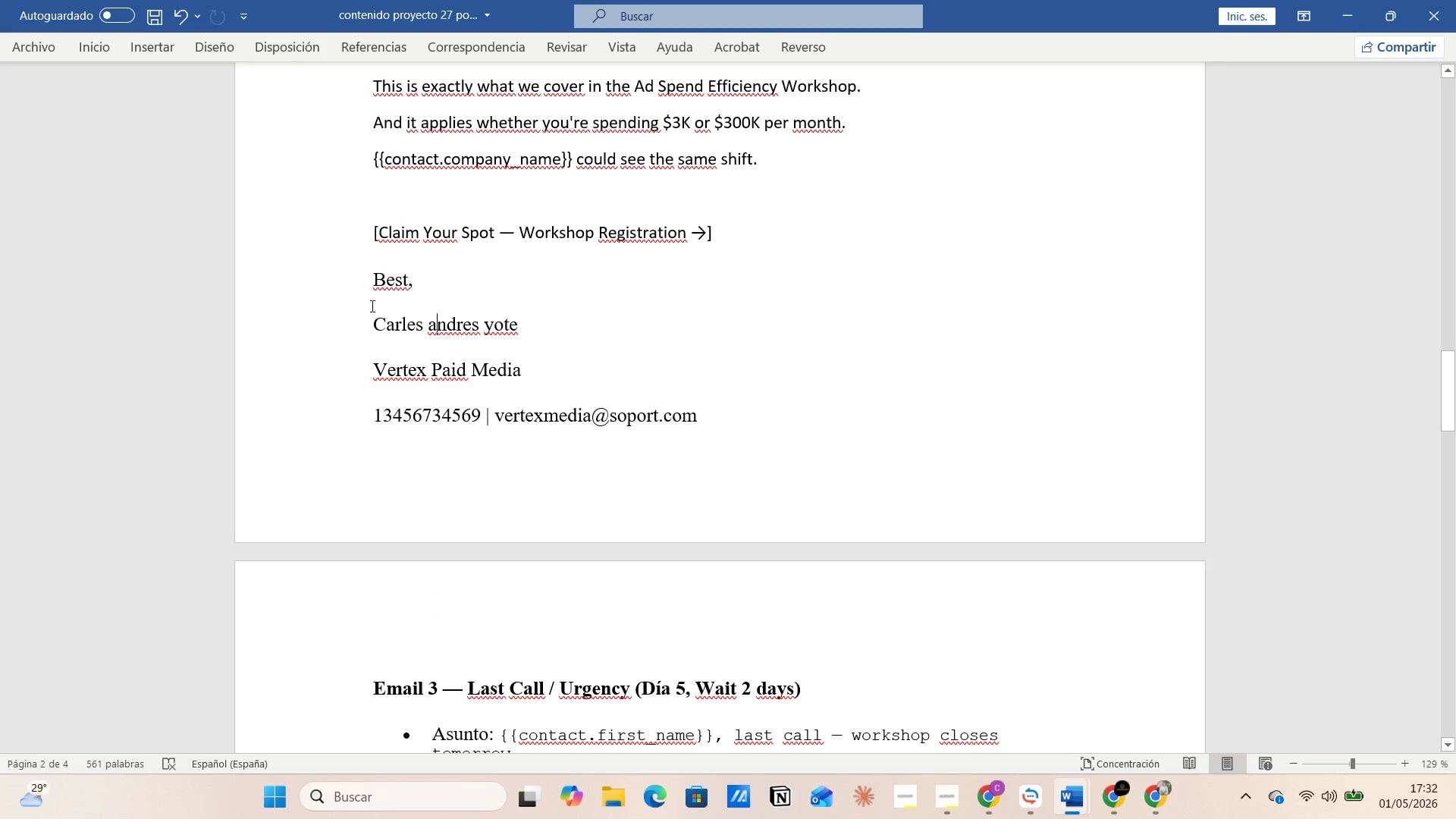 
left_click([369, 304])
 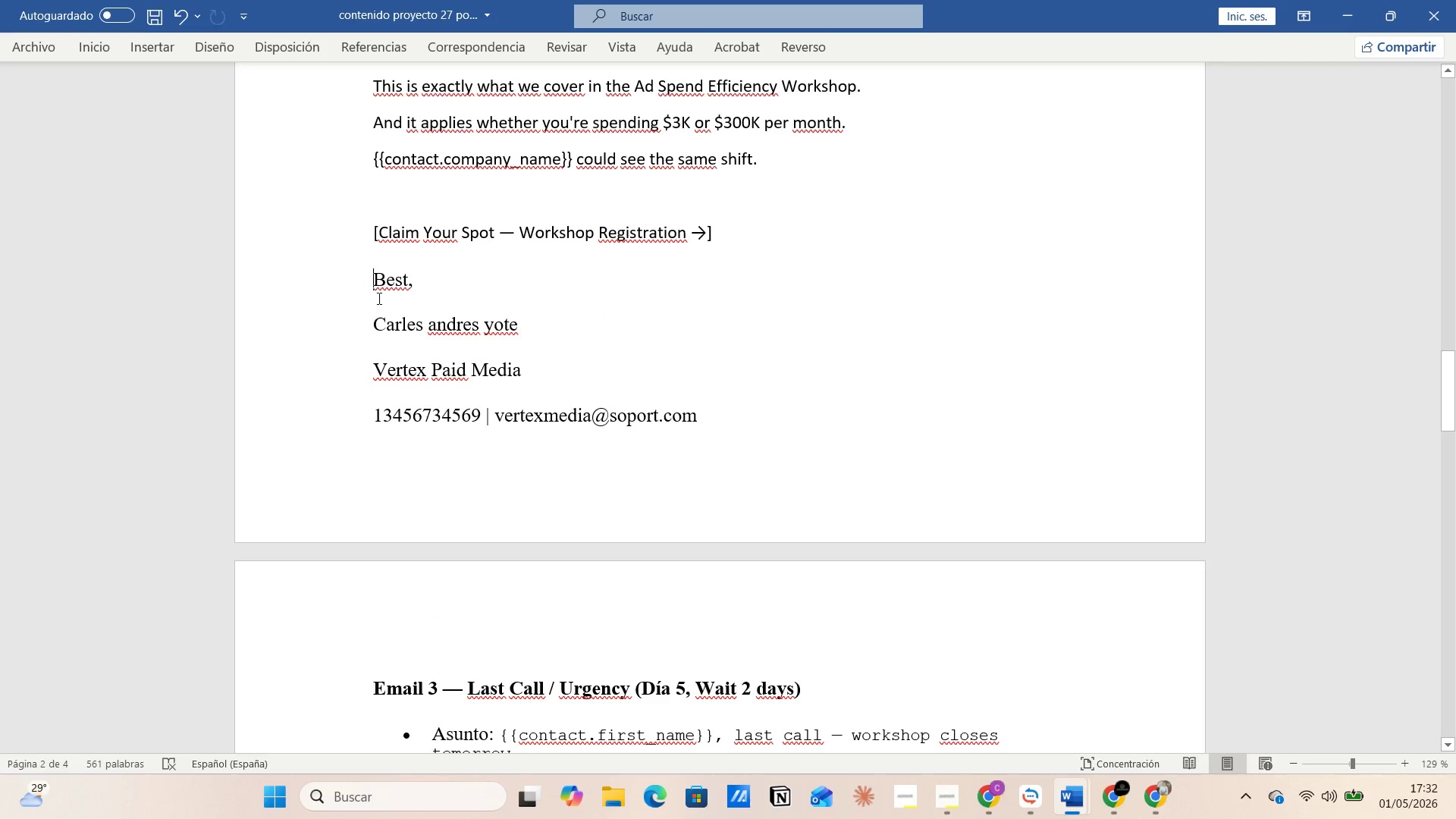 
left_click_drag(start_coordinate=[367, 300], to_coordinate=[792, 409])
 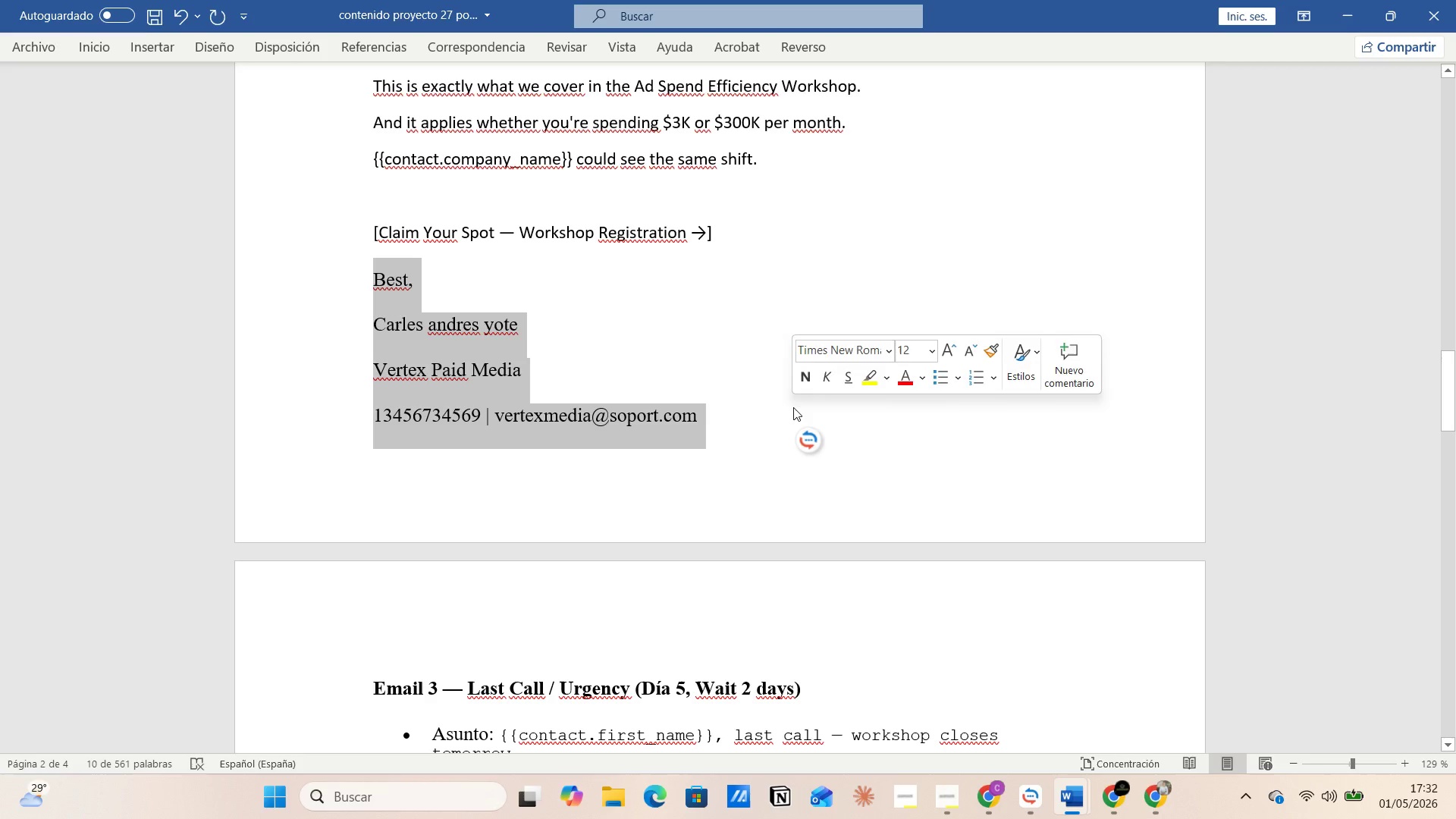 
key(Control+C)
 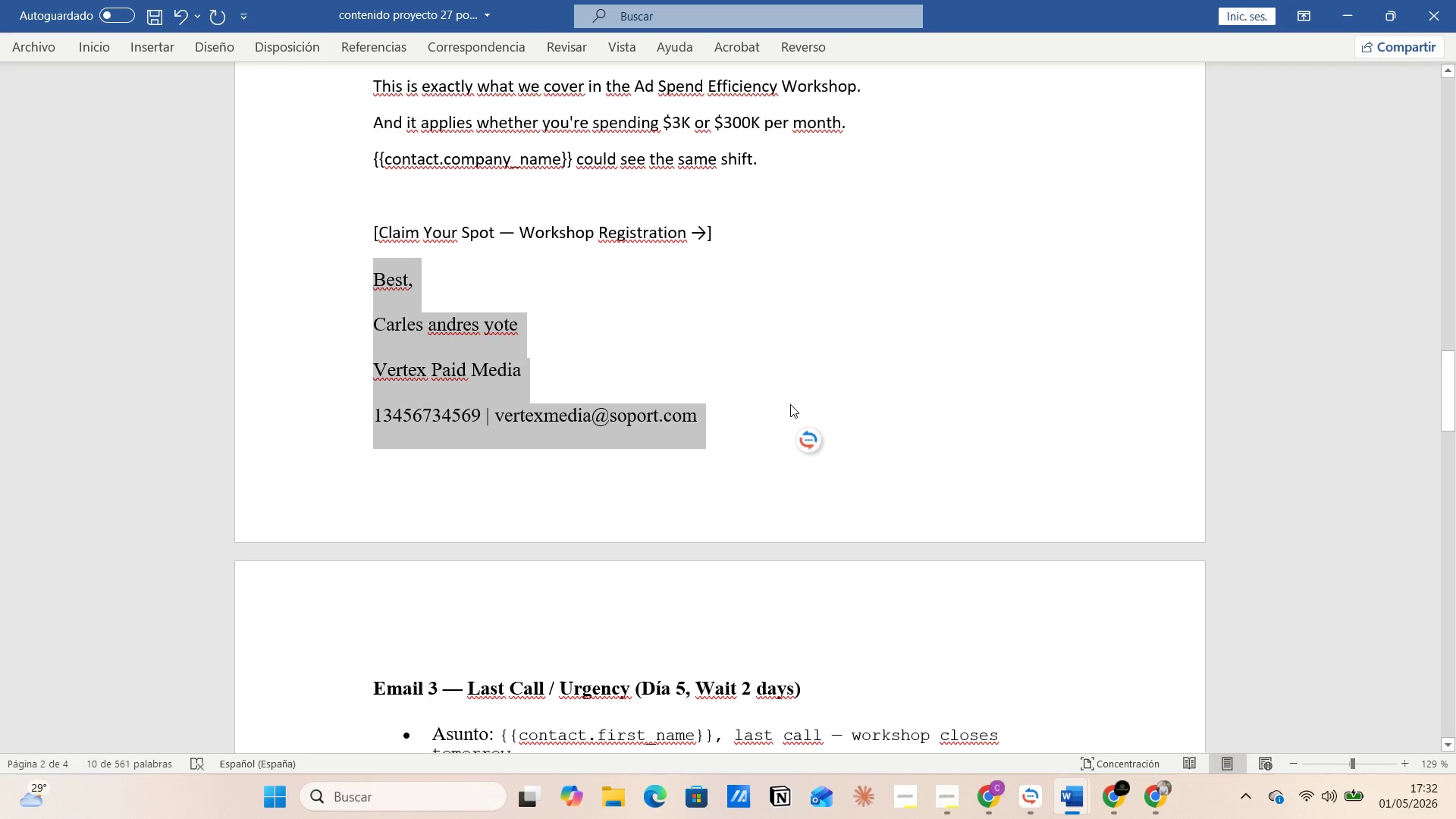 
key(Alt+Tab)
 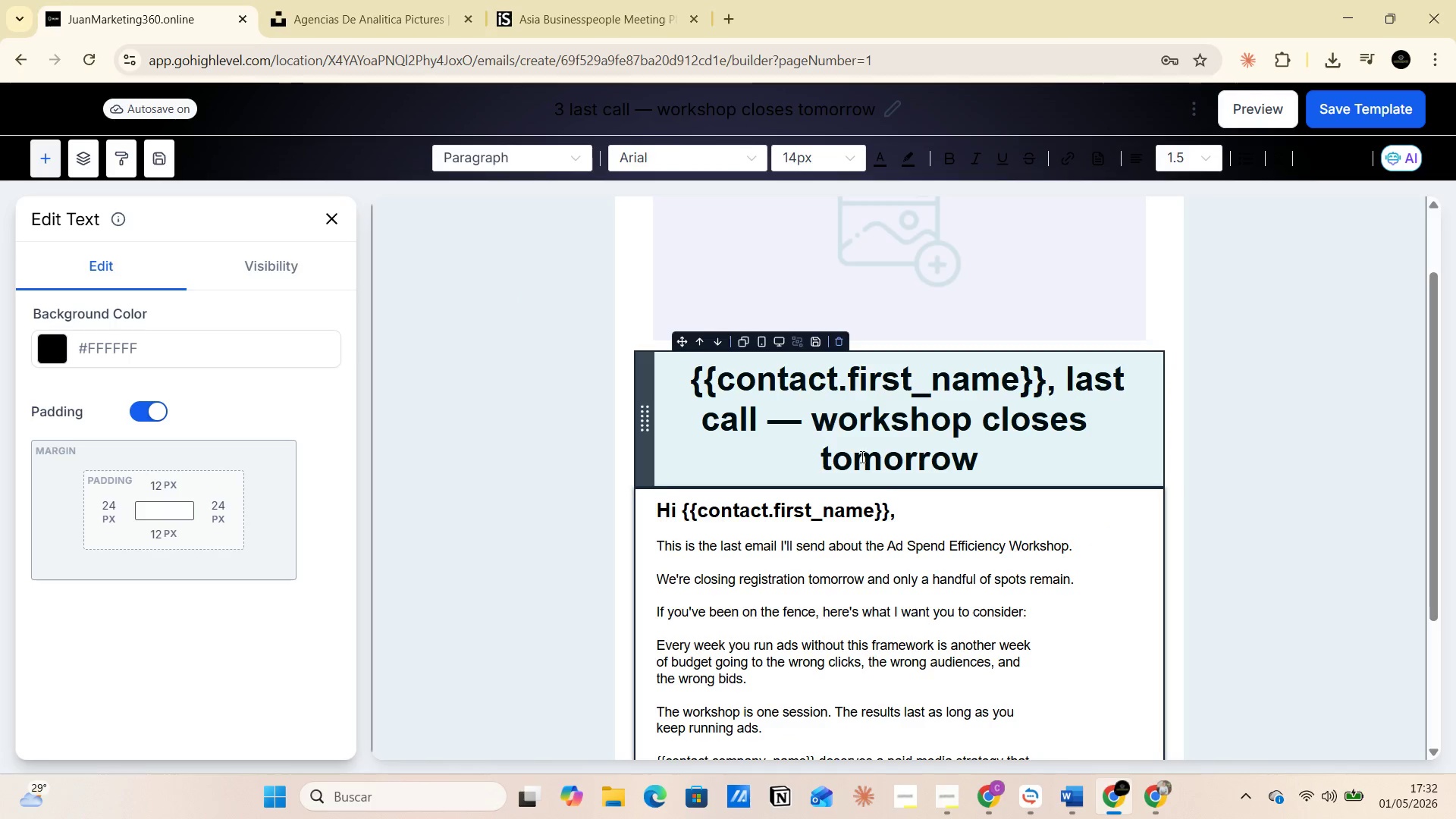 
scroll: coordinate [889, 551], scroll_direction: down, amount: 9.0
 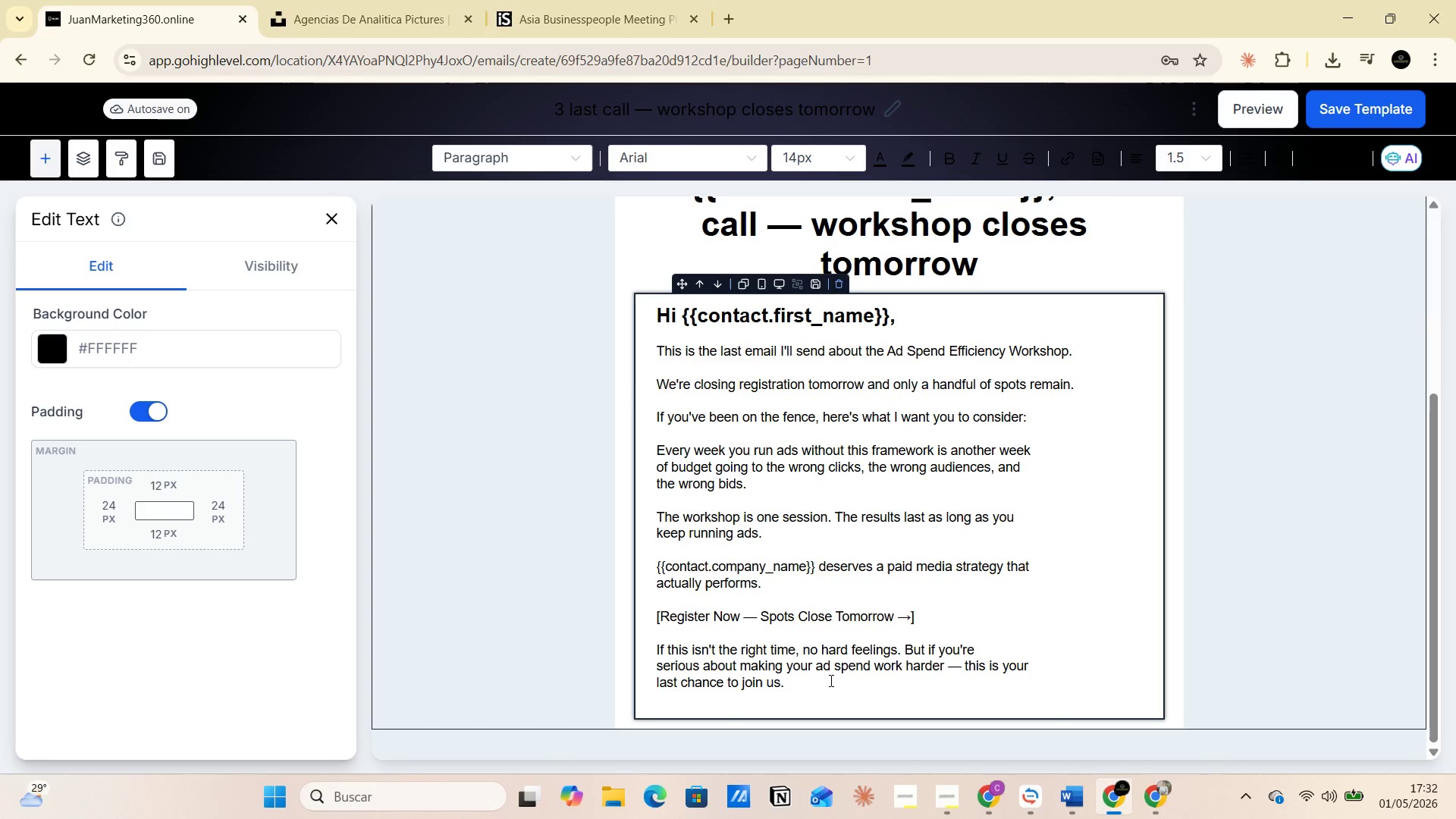 
left_click([827, 682])
 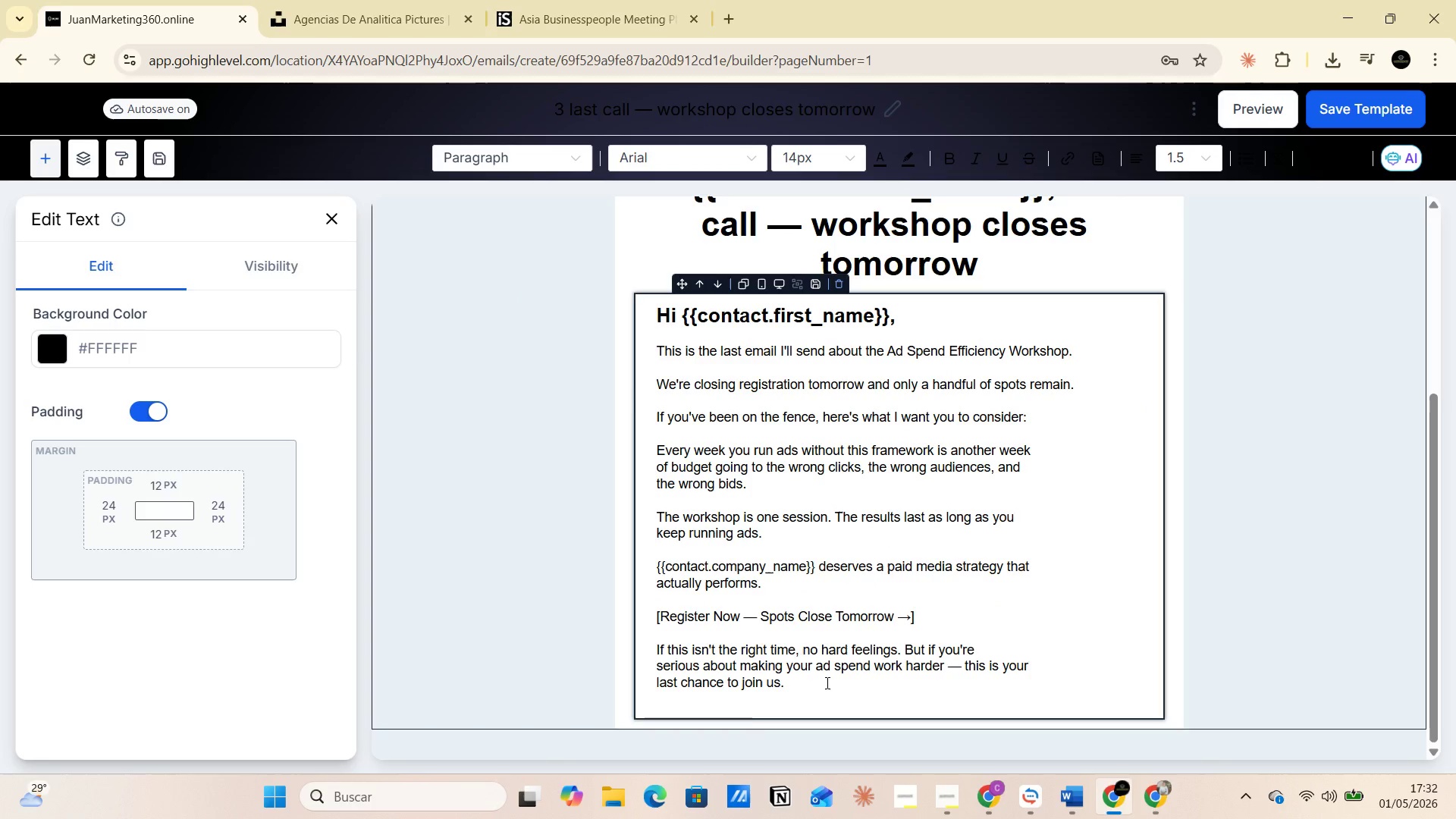 
key(Enter)
 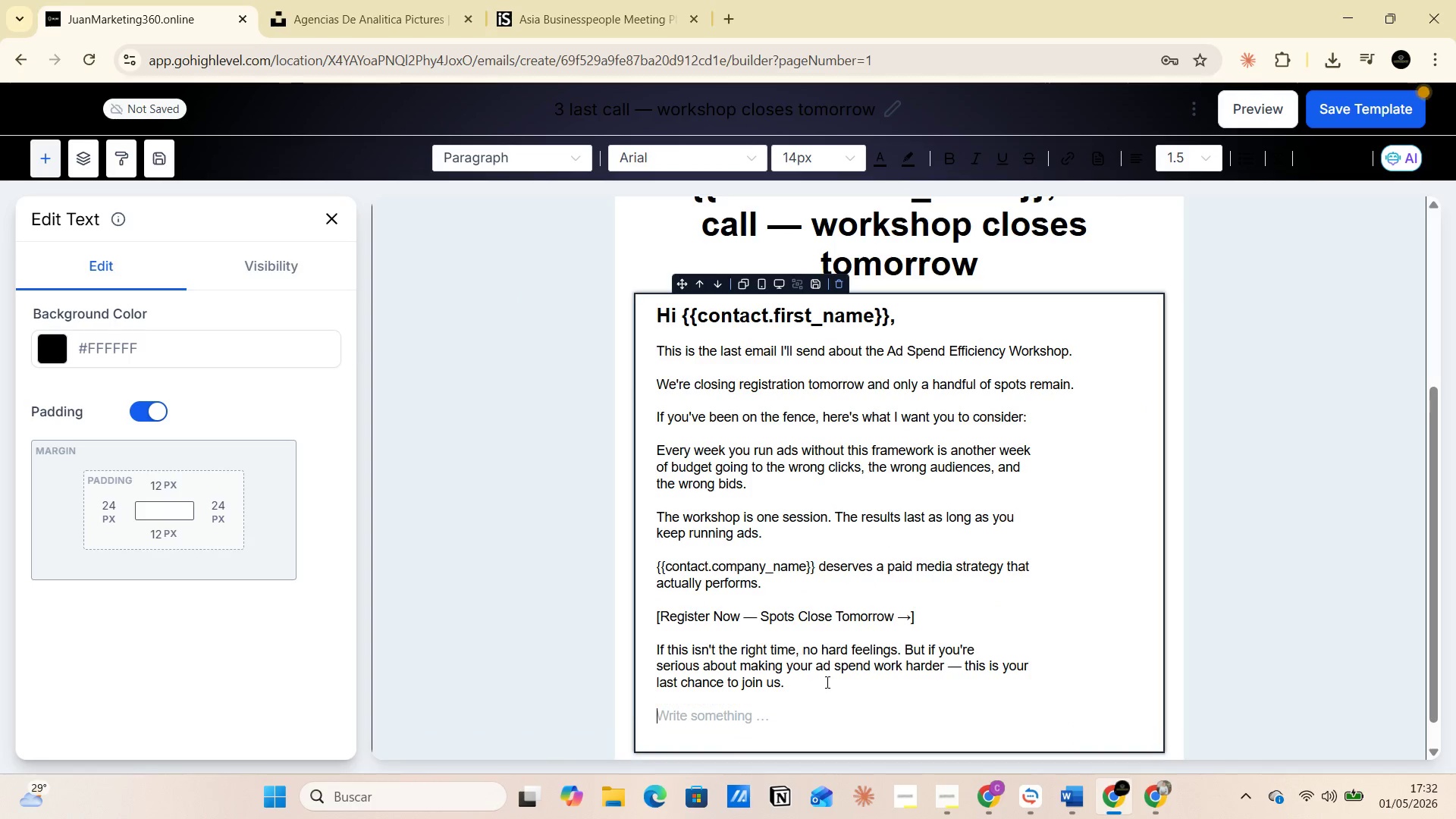 
key(Enter)
 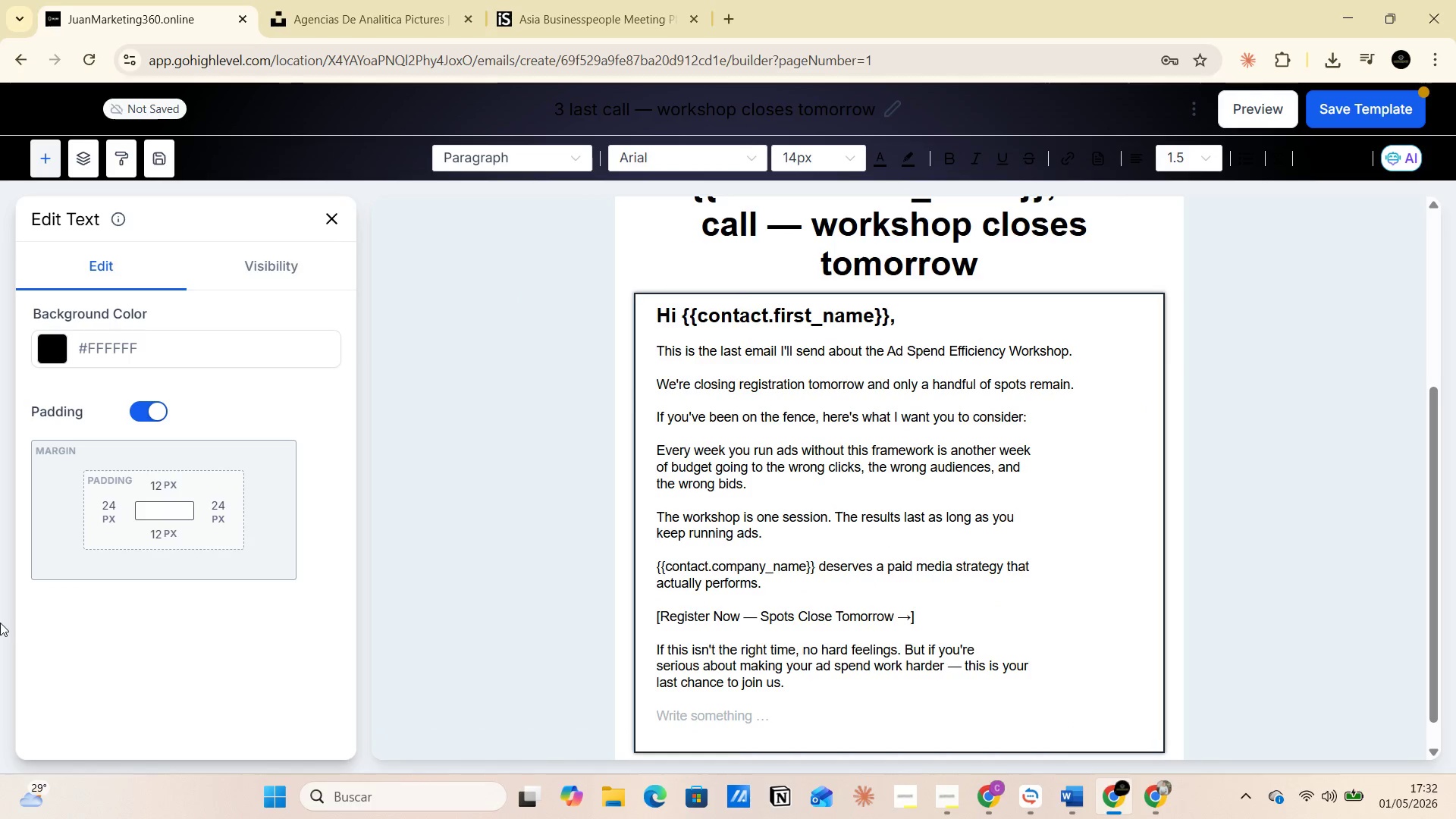 
key(Control+V)
 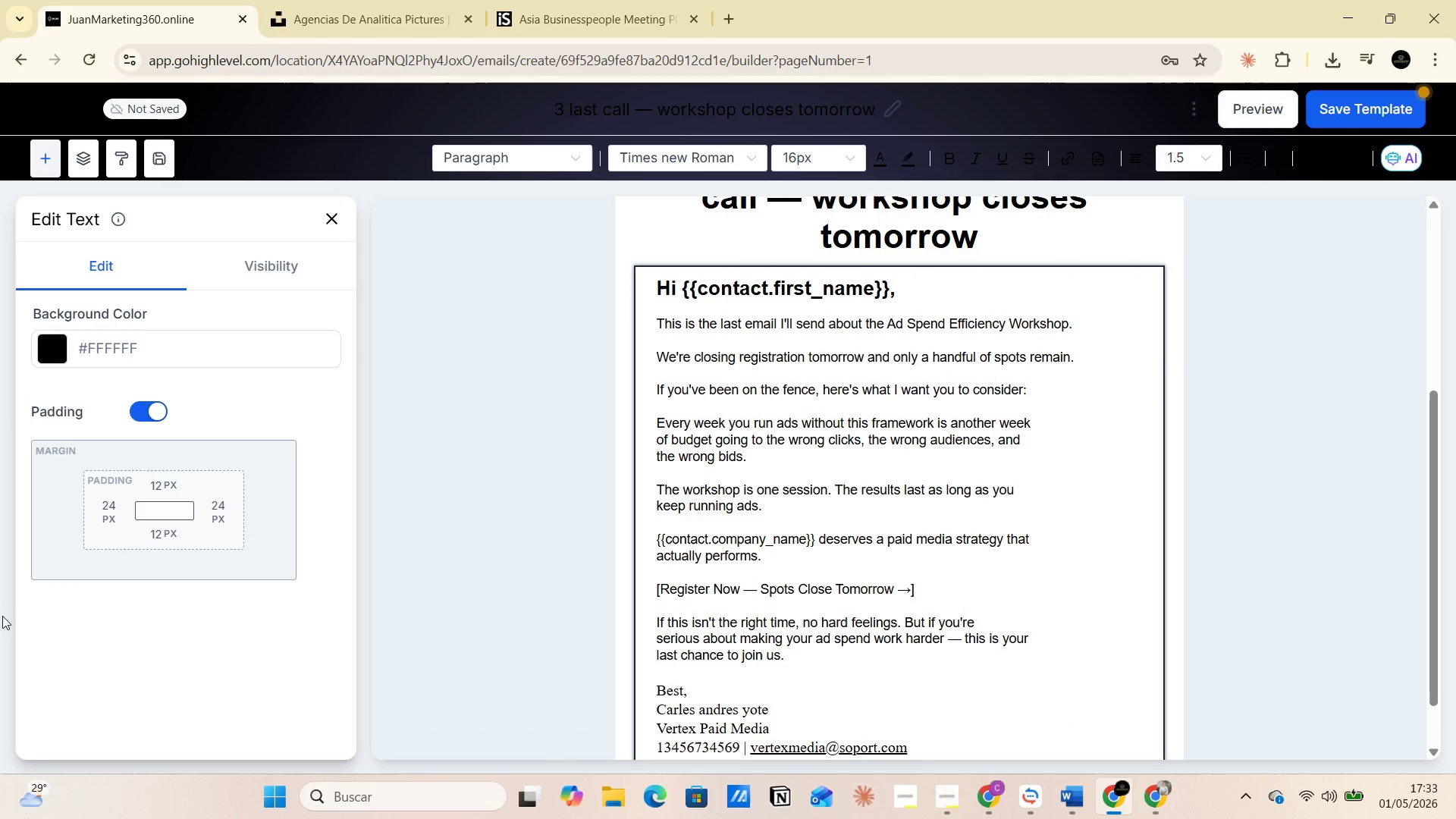 
scroll: coordinate [12, 580], scroll_direction: down, amount: 3.0
 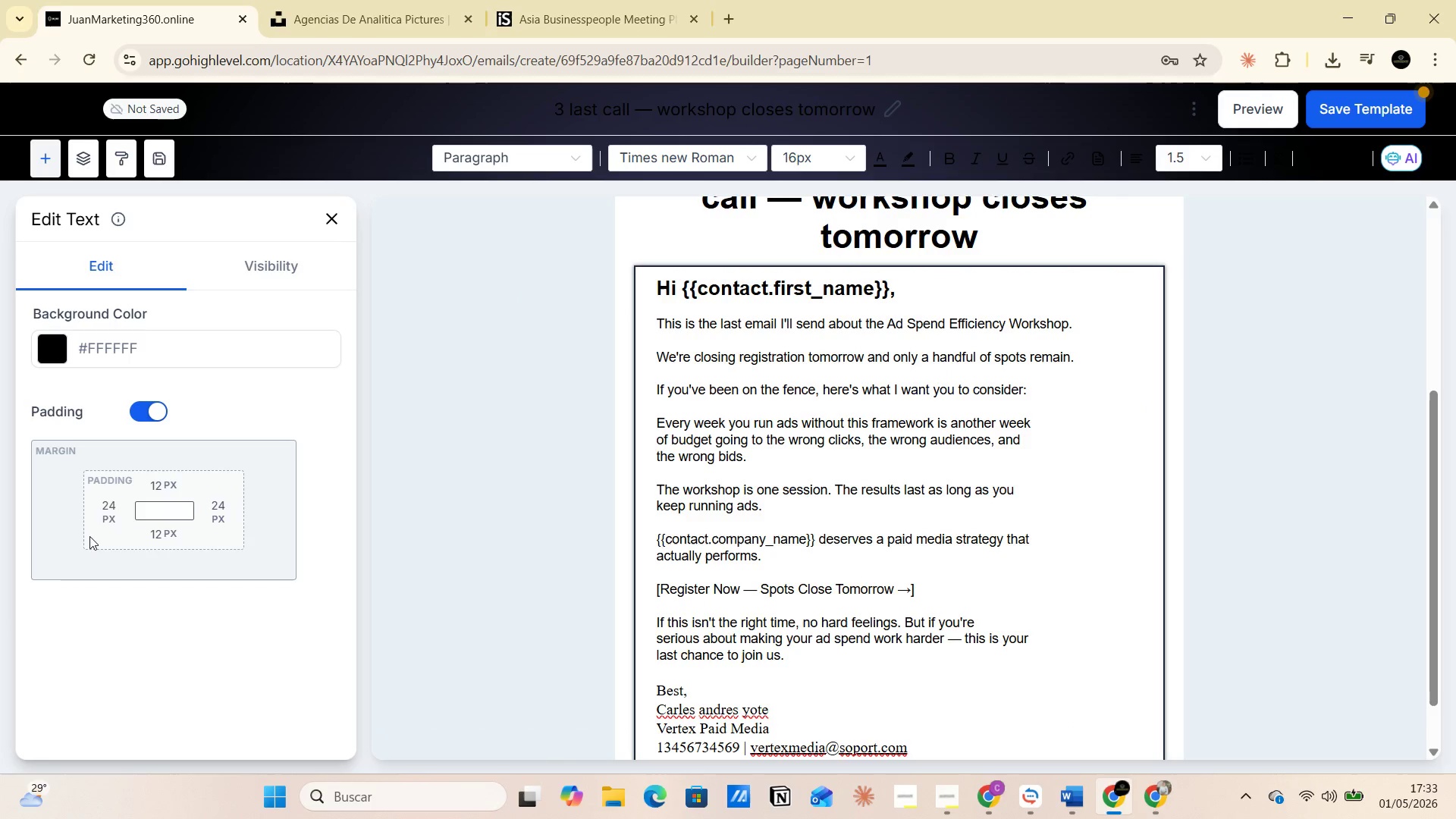 
left_click([123, 482])
 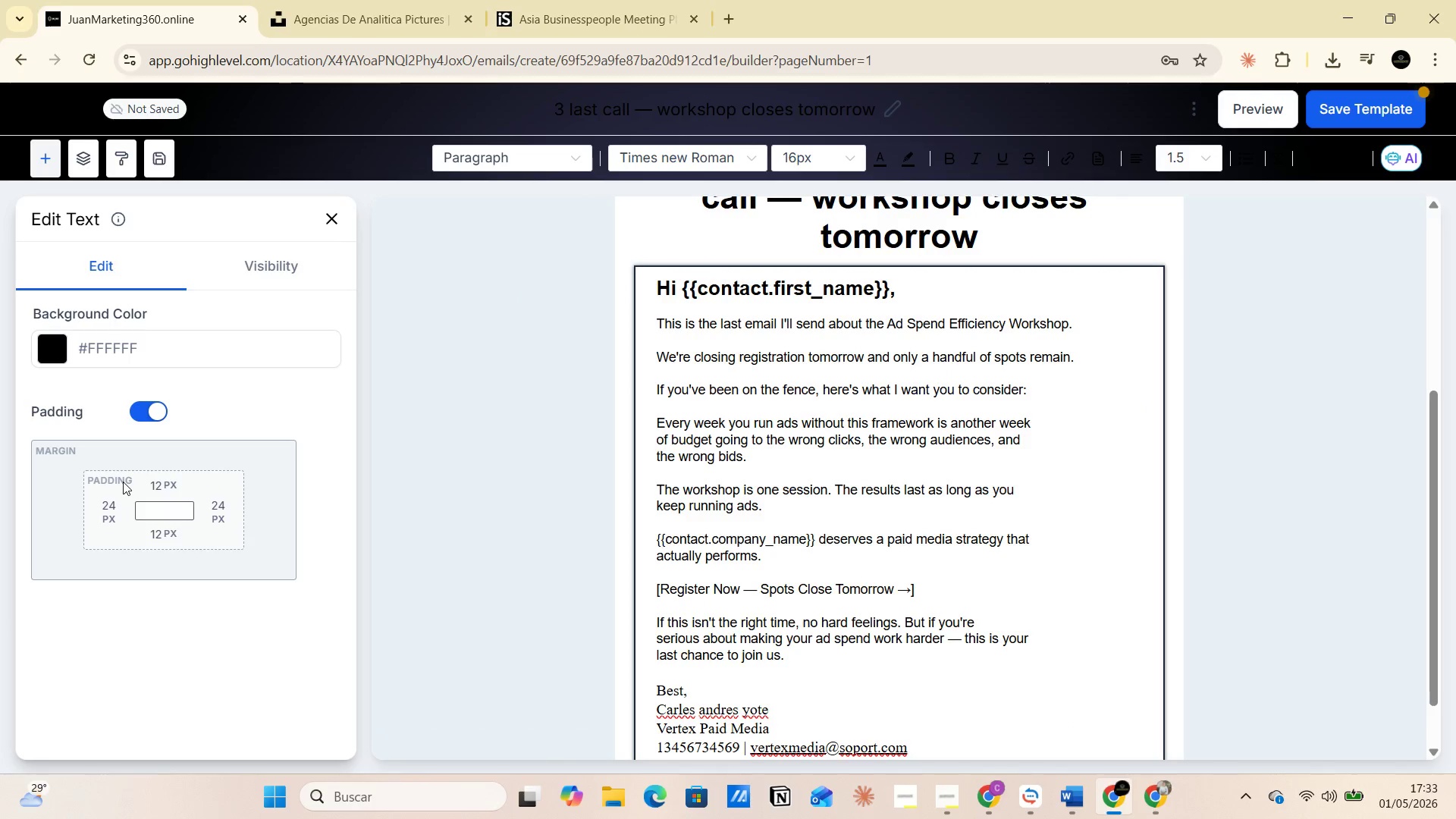 
key(Control+G)
 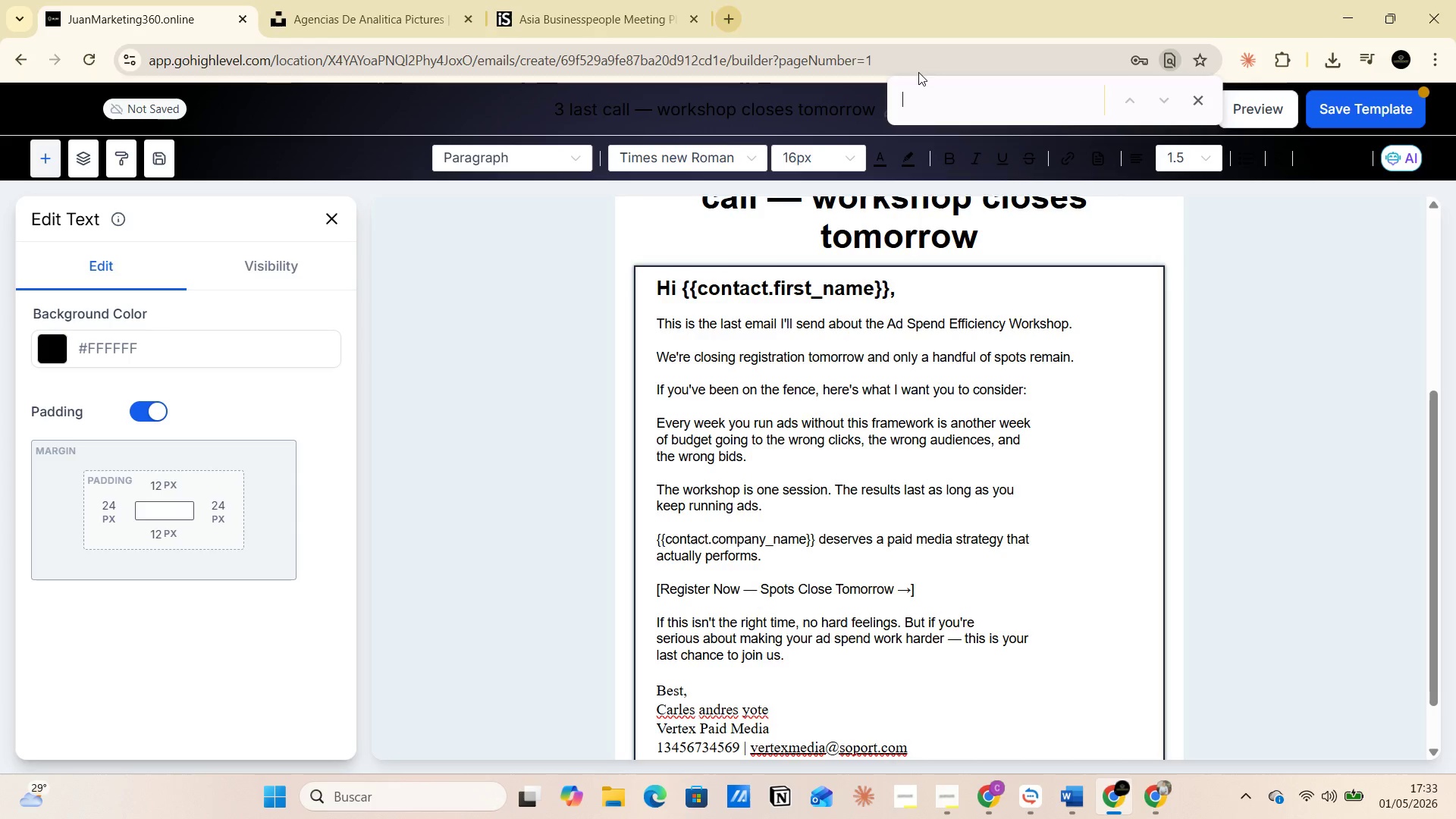 
left_click([1200, 102])
 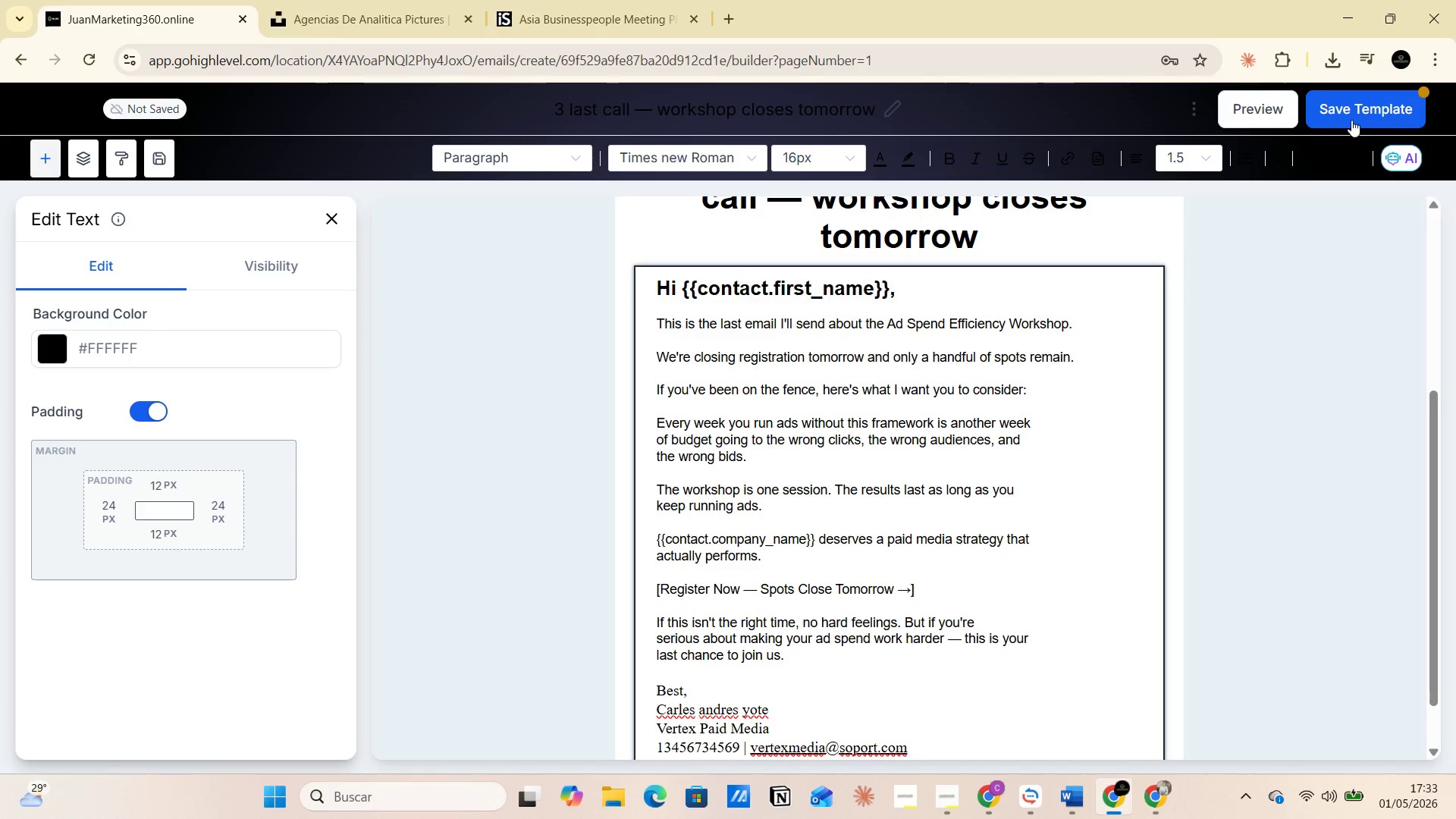 
scroll: coordinate [858, 540], scroll_direction: down, amount: 5.0
 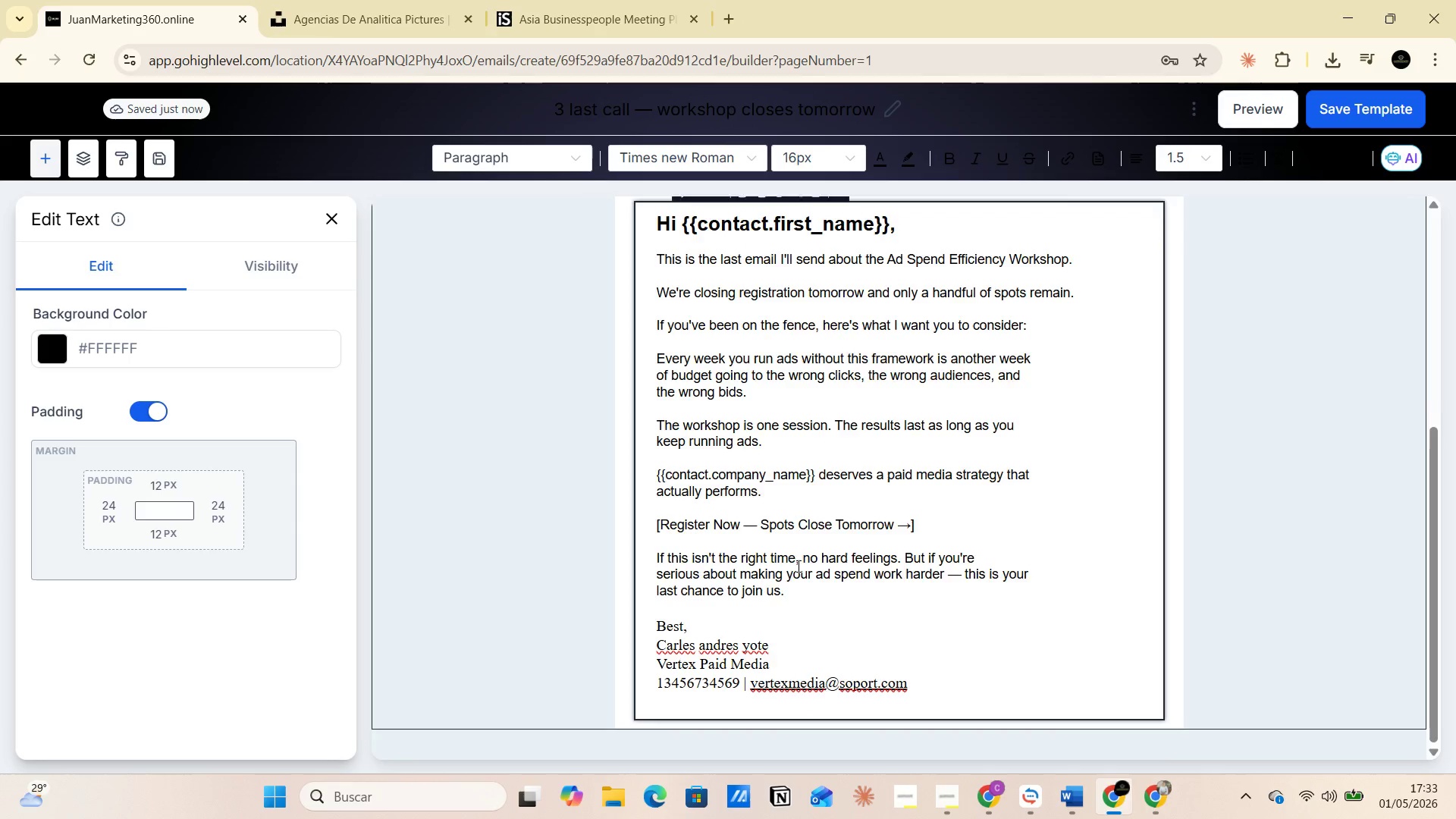 
scroll: coordinate [805, 564], scroll_direction: up, amount: 3.0
 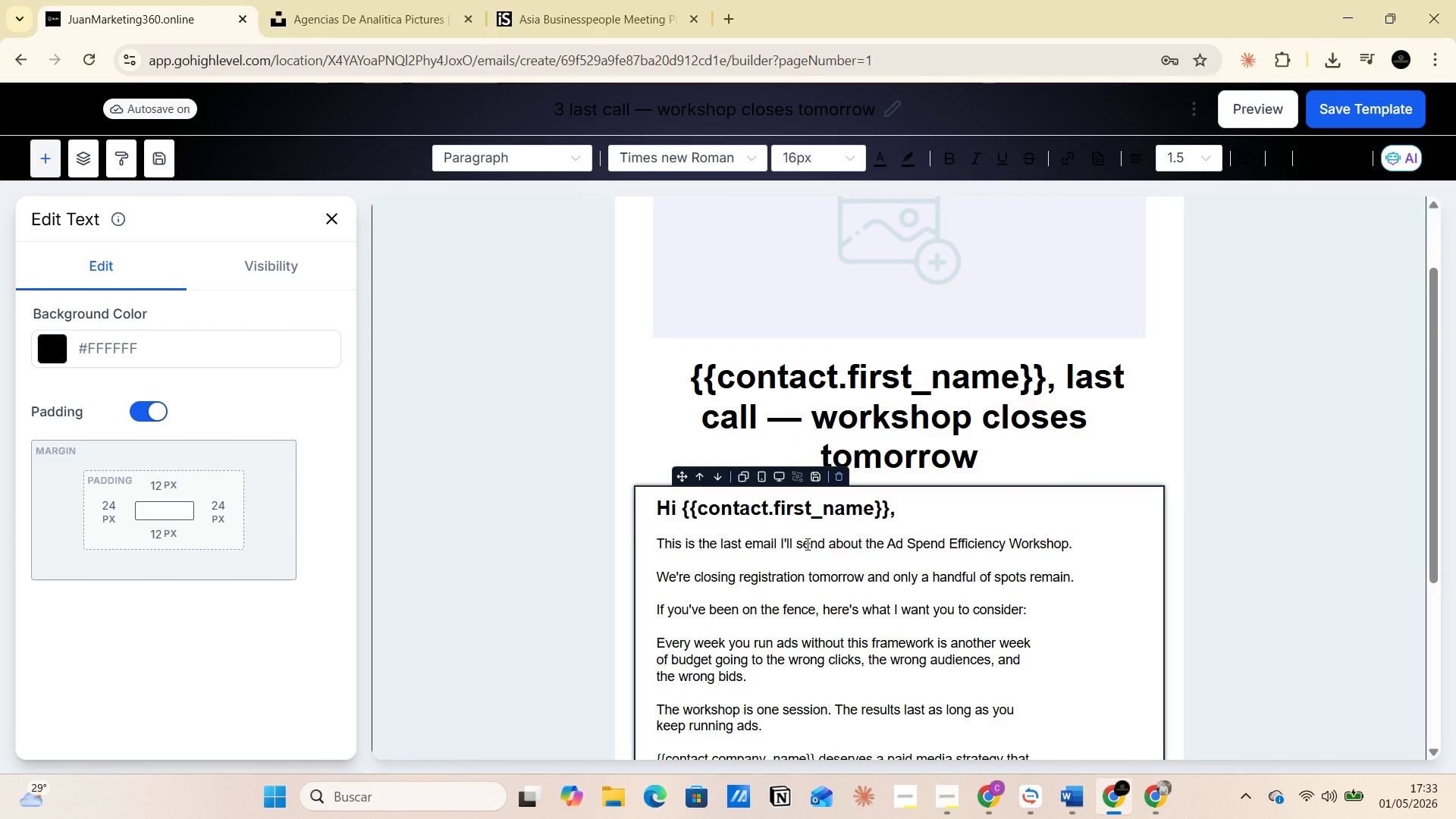 
wait(20.56)
 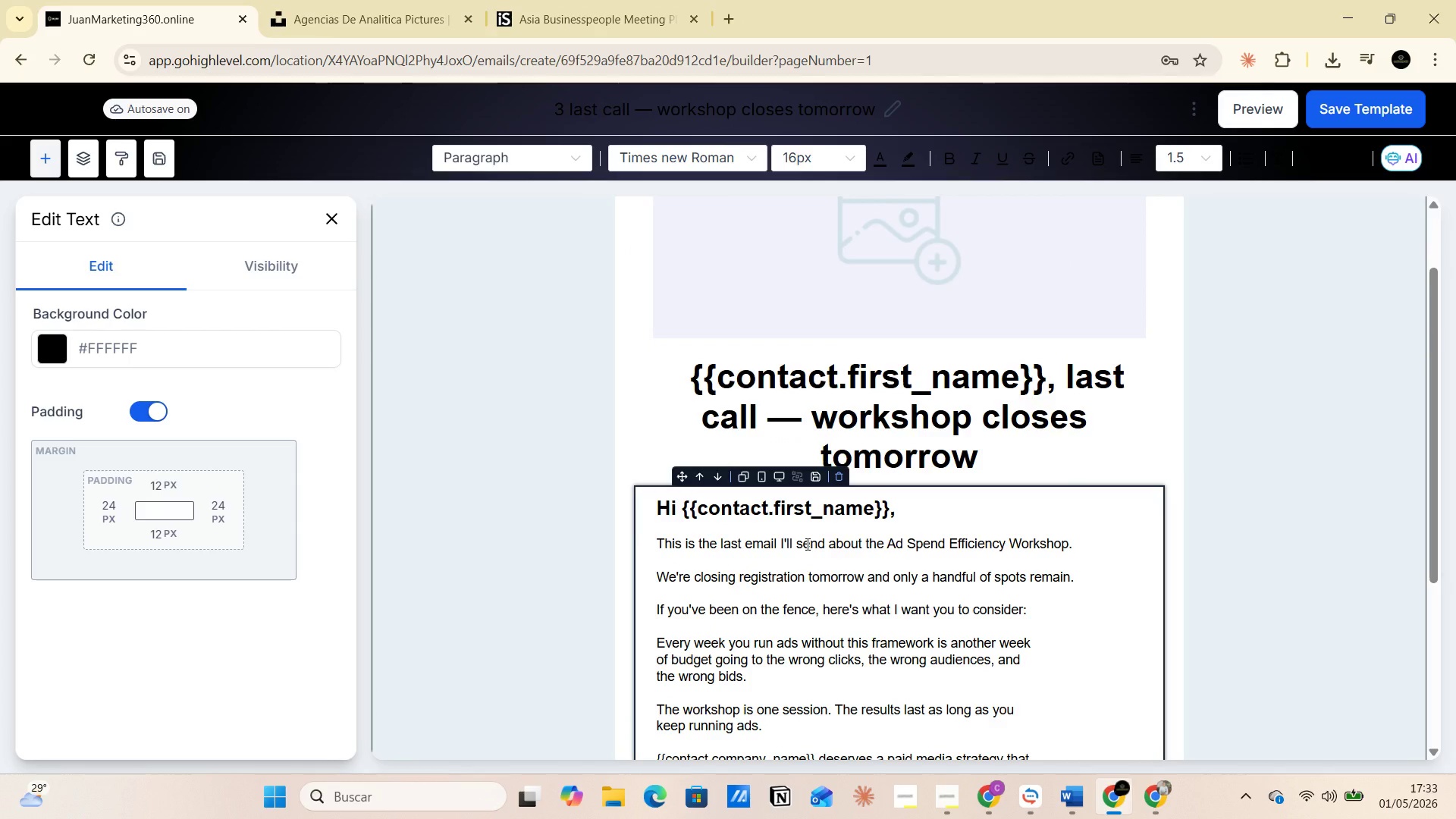 
scroll: coordinate [843, 554], scroll_direction: down, amount: 7.0
 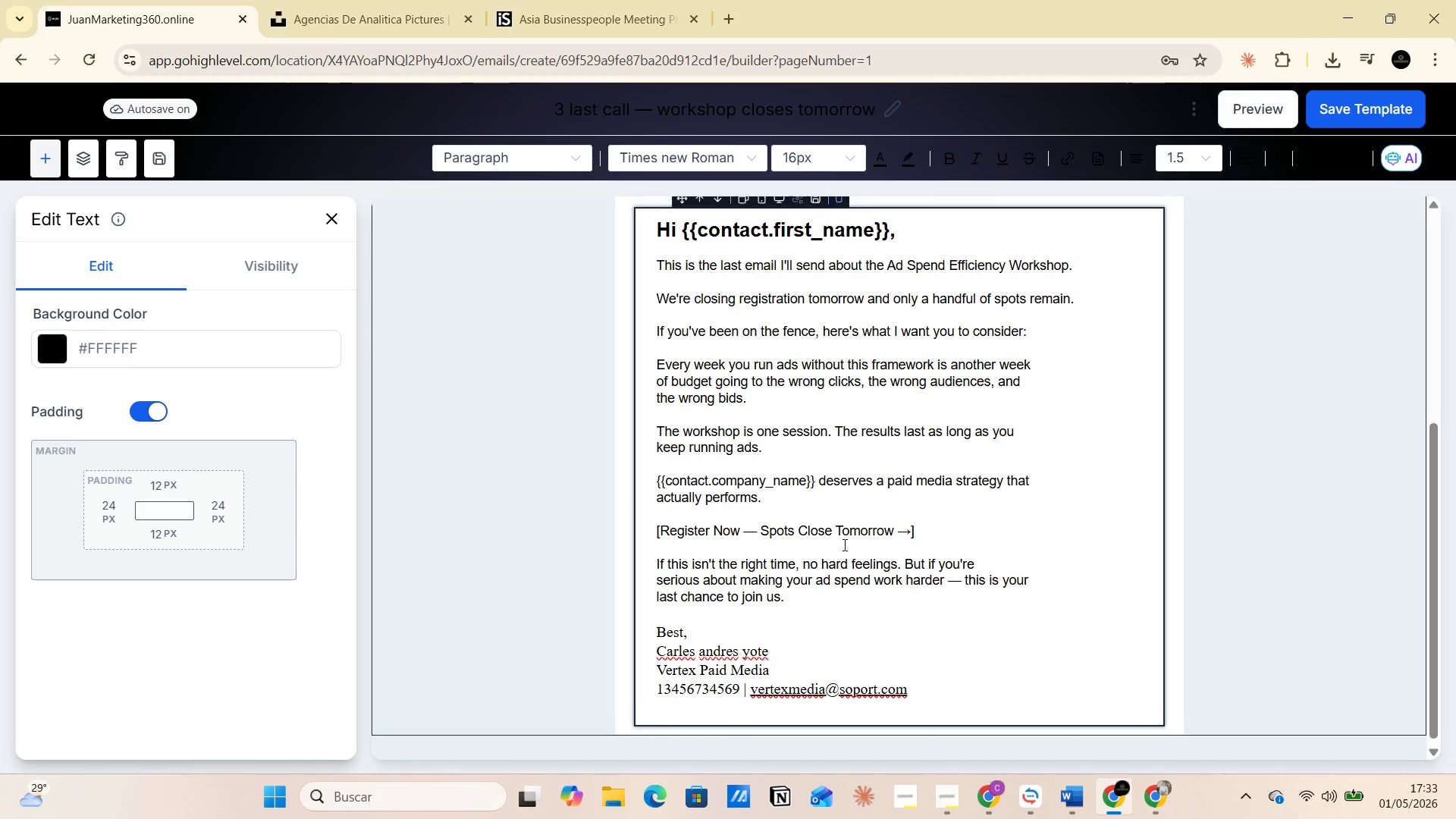 
scroll: coordinate [843, 544], scroll_direction: up, amount: 2.0
 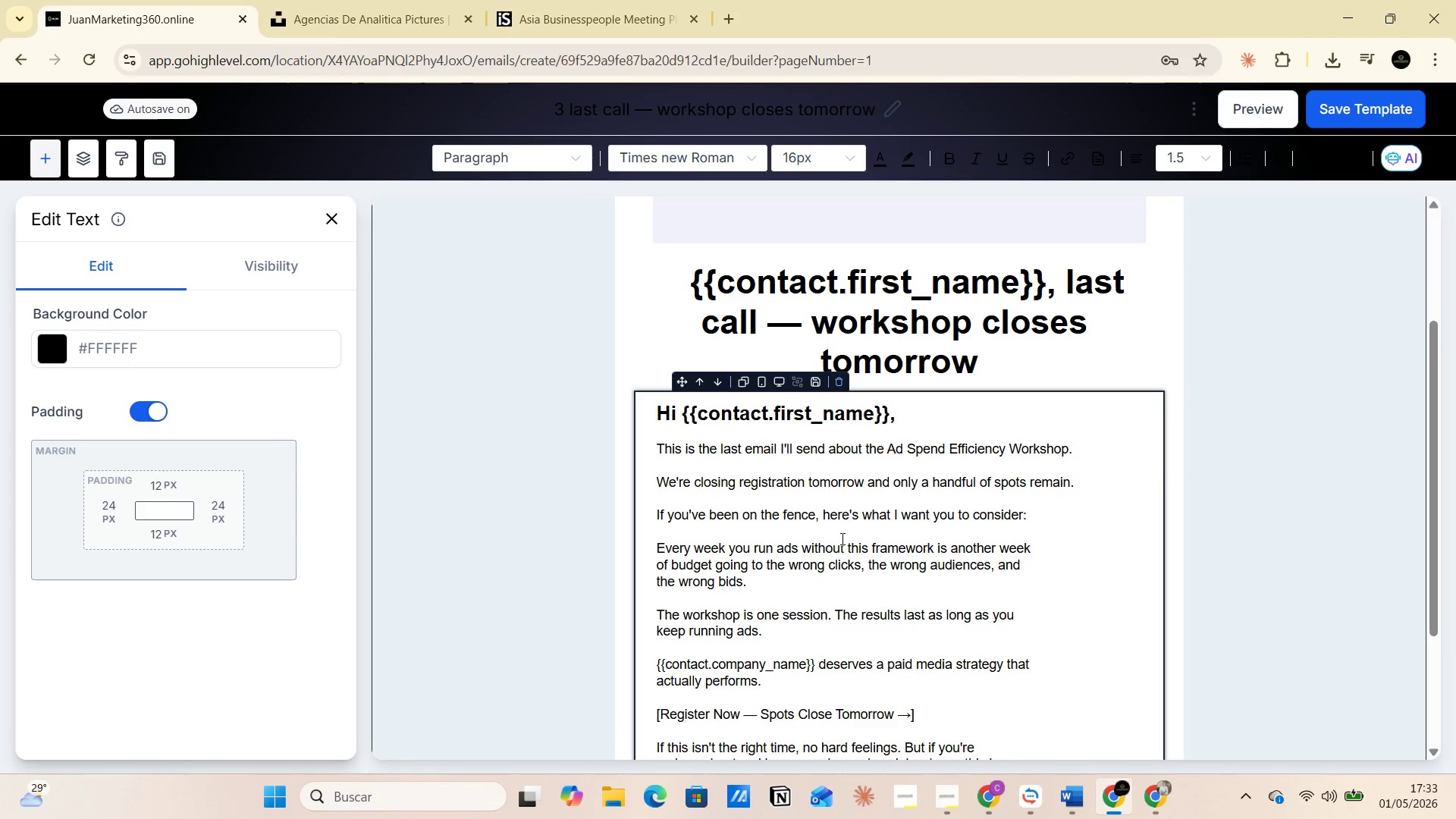 
scroll: coordinate [841, 538], scroll_direction: down, amount: 2.0
 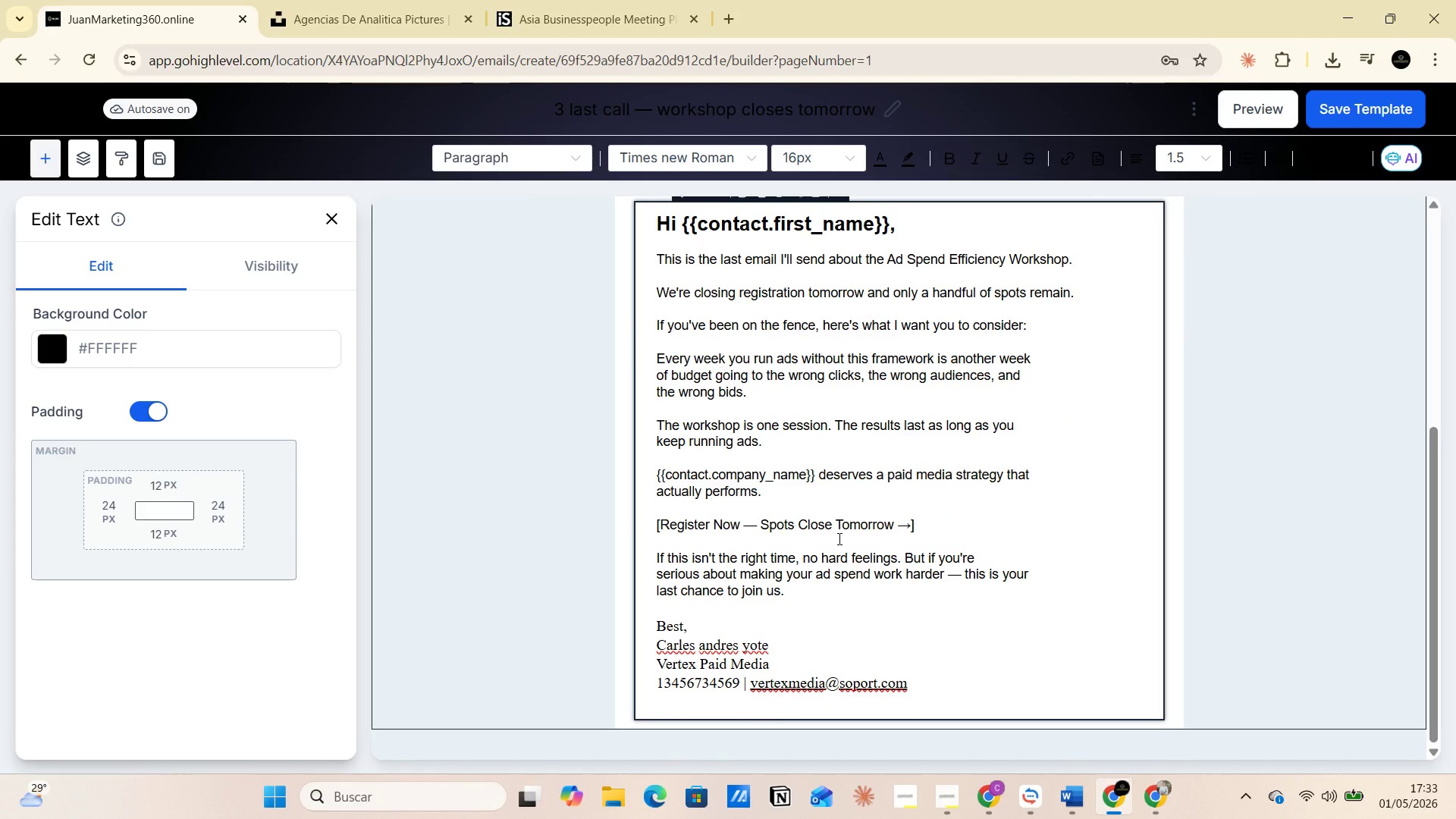 
scroll: coordinate [838, 538], scroll_direction: up, amount: 1.0
 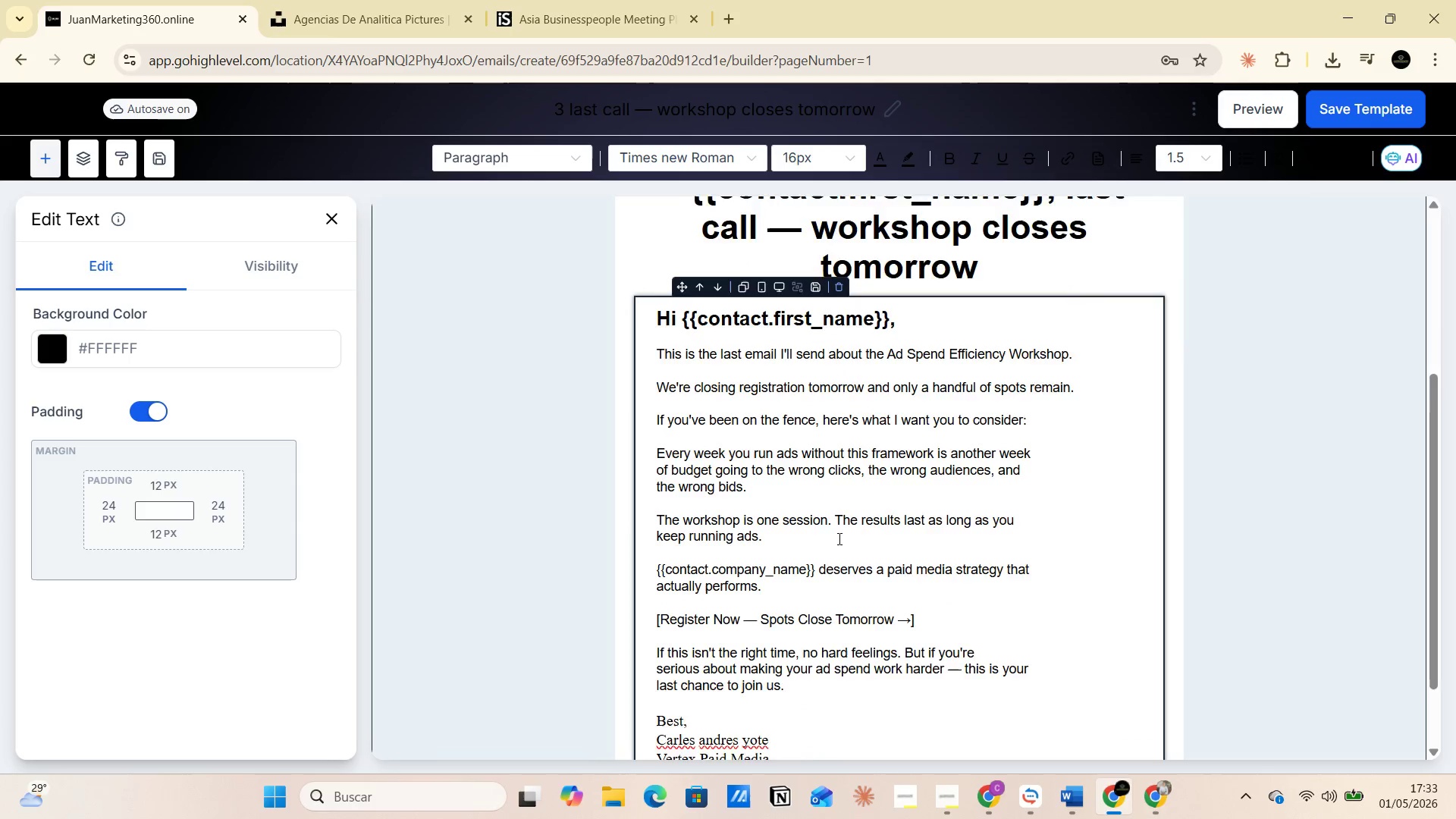 
scroll: coordinate [838, 538], scroll_direction: down, amount: 2.0
 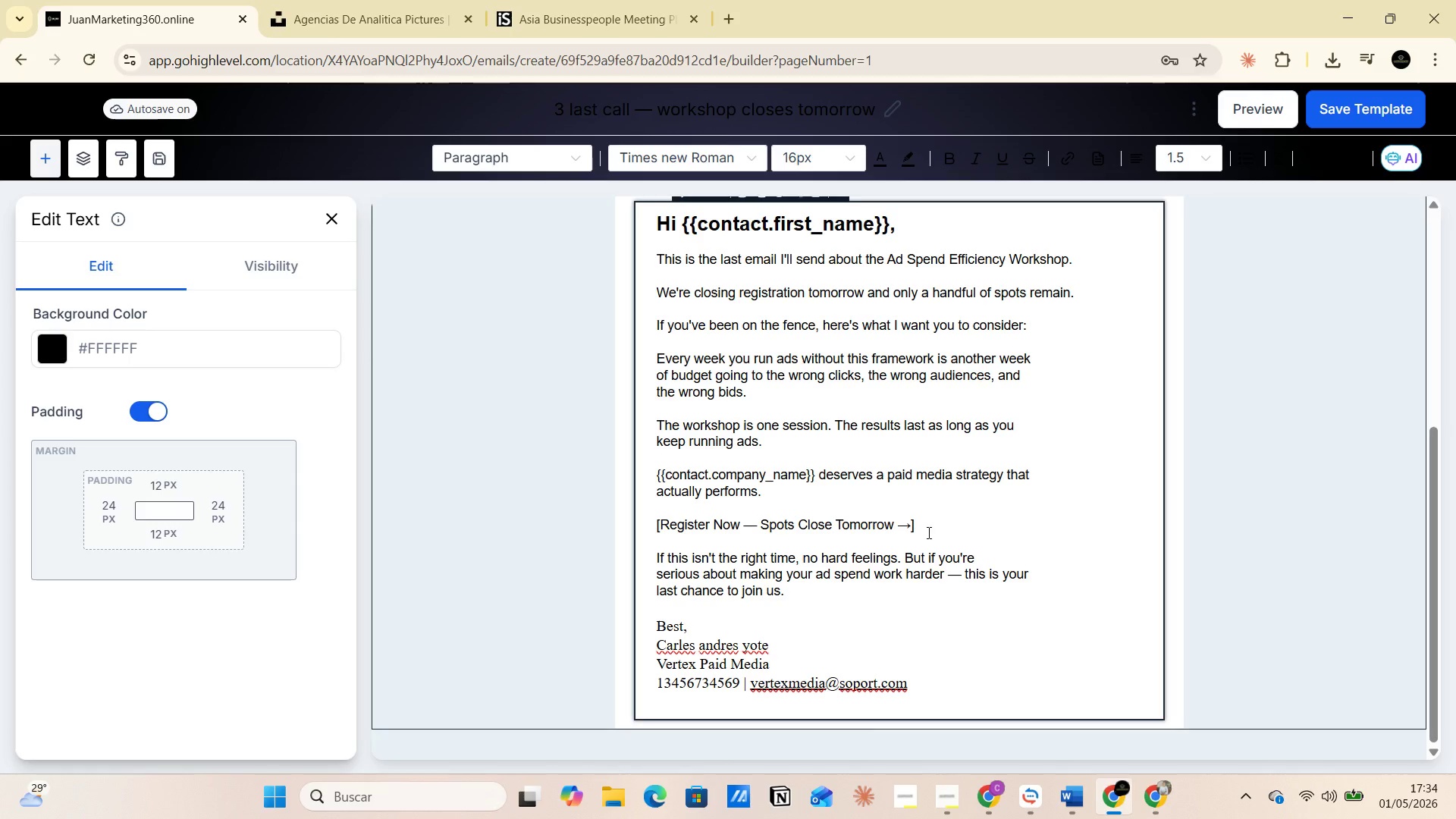 
wait(74.92)
 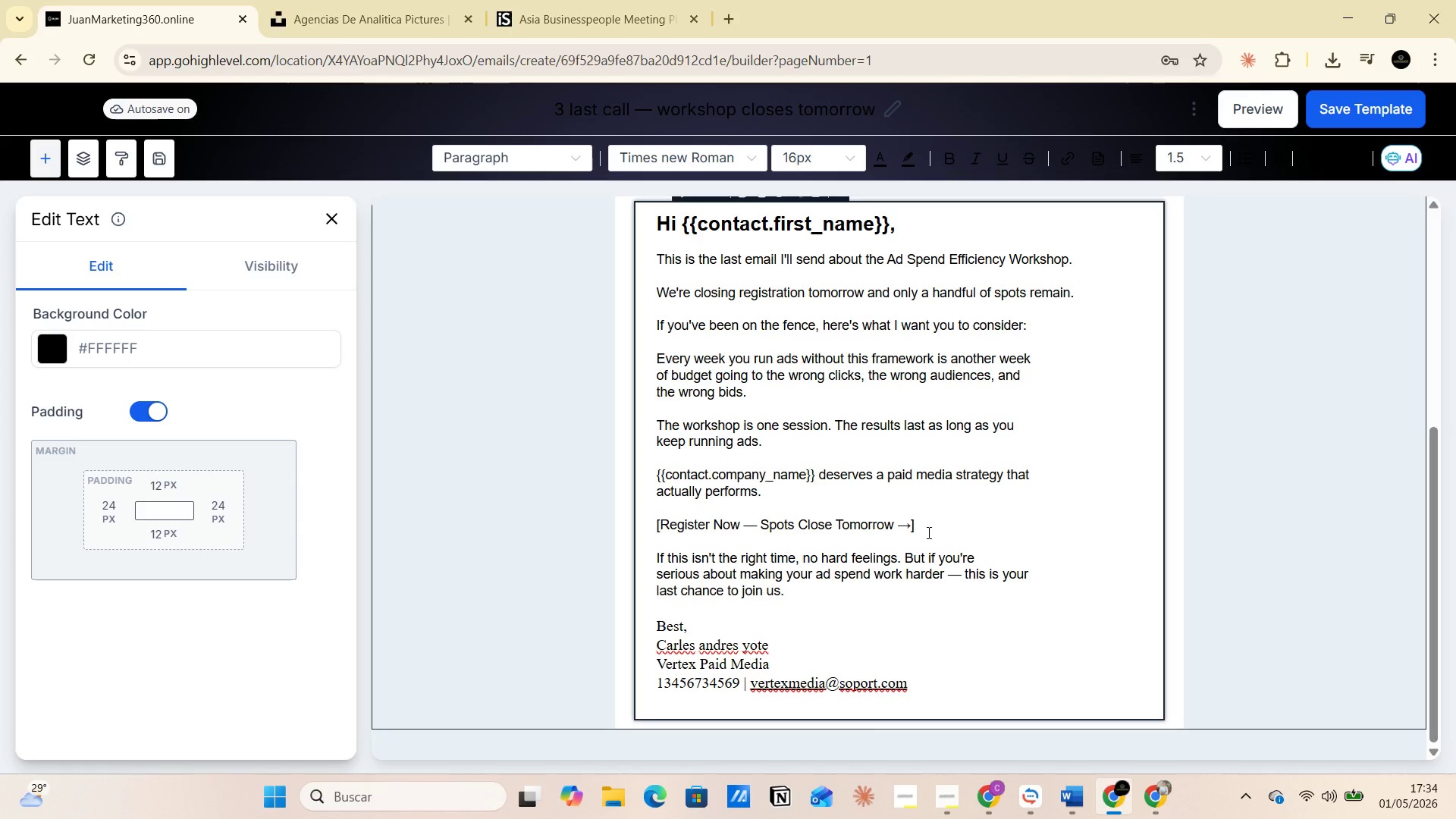 
scroll: coordinate [894, 351], scroll_direction: up, amount: 6.0
 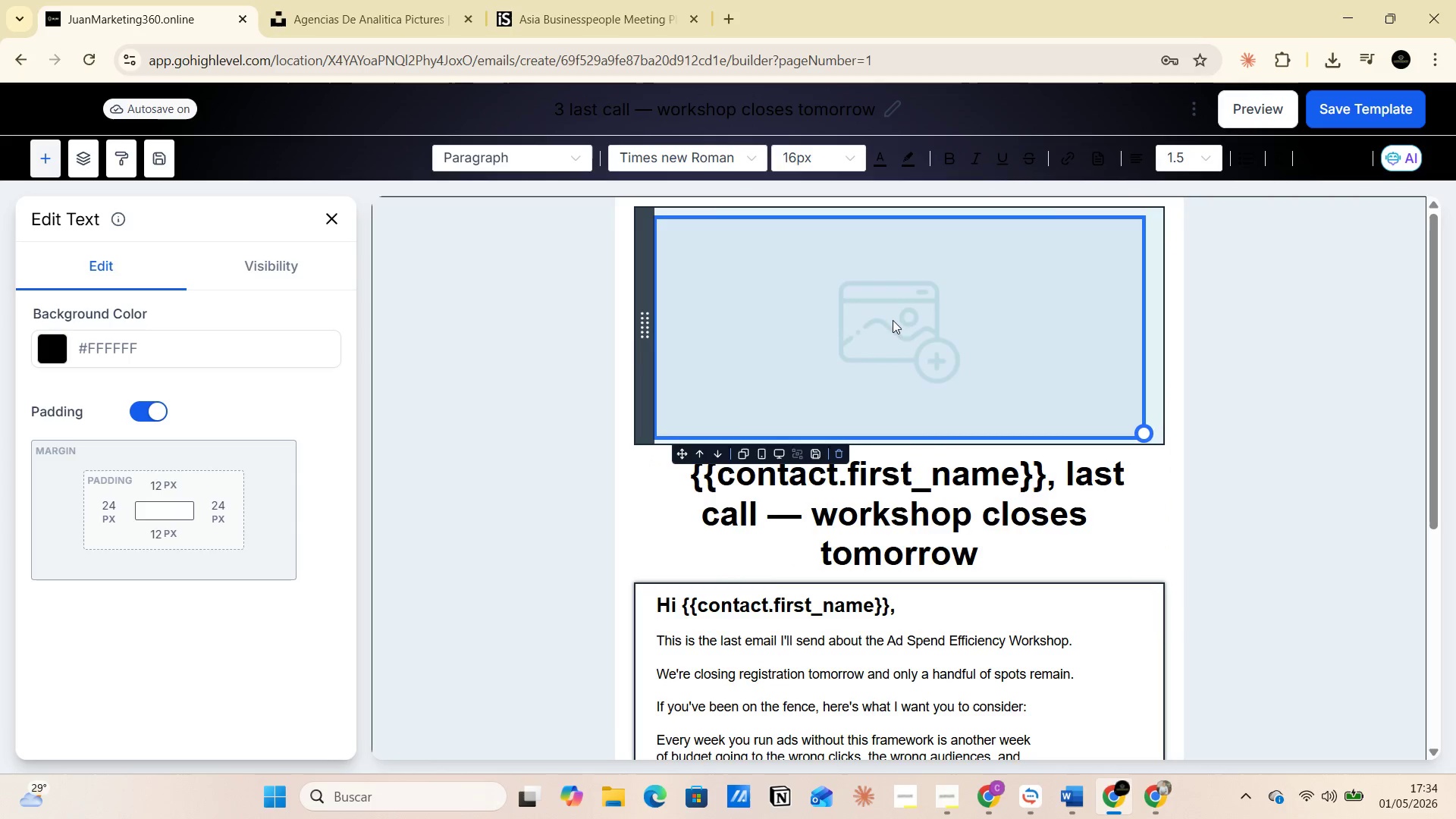 
left_click([890, 310])
 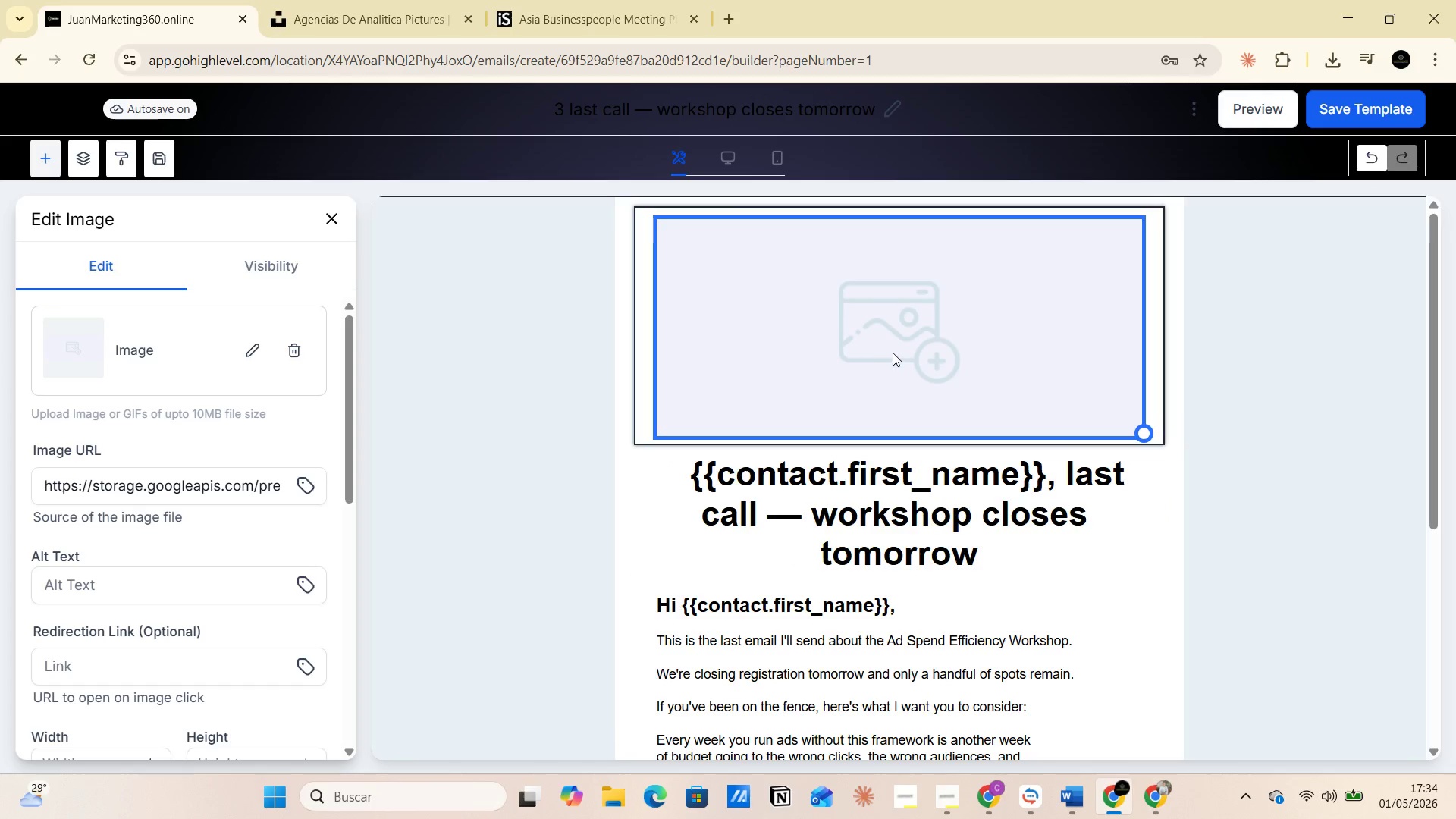 
scroll: coordinate [883, 428], scroll_direction: down, amount: 1.0
 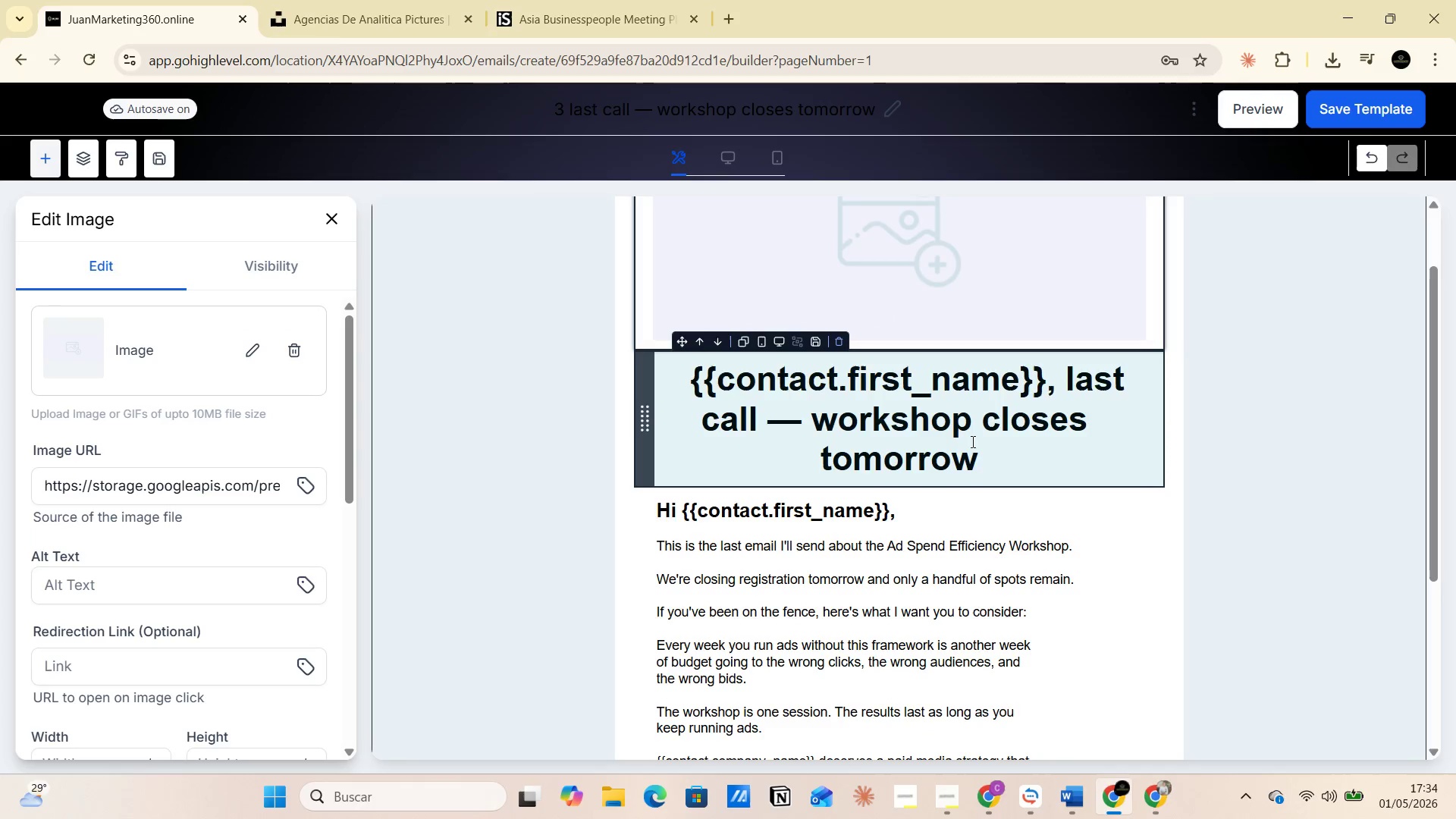 
wait(10.21)
 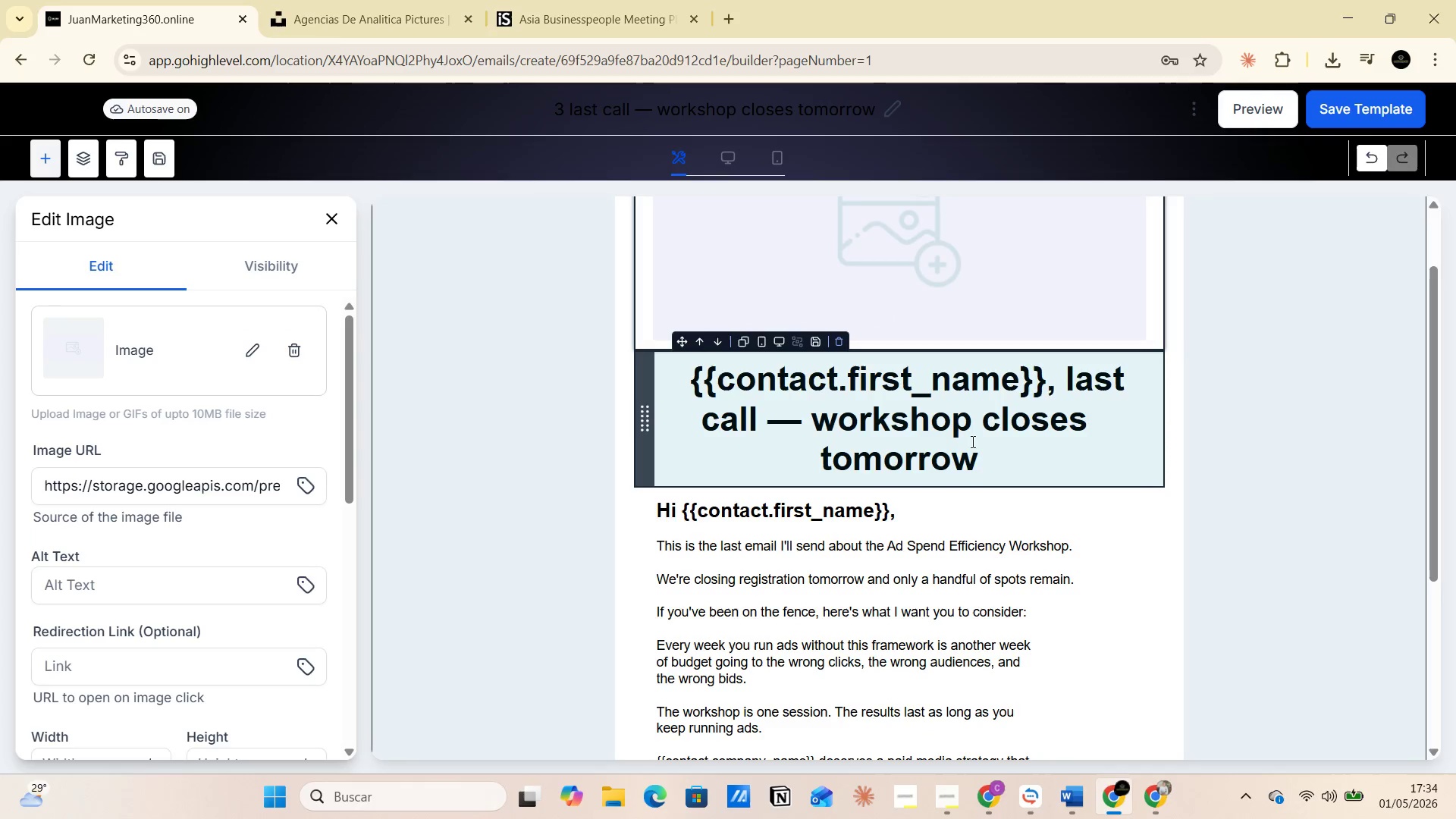 
left_click([661, 507])
 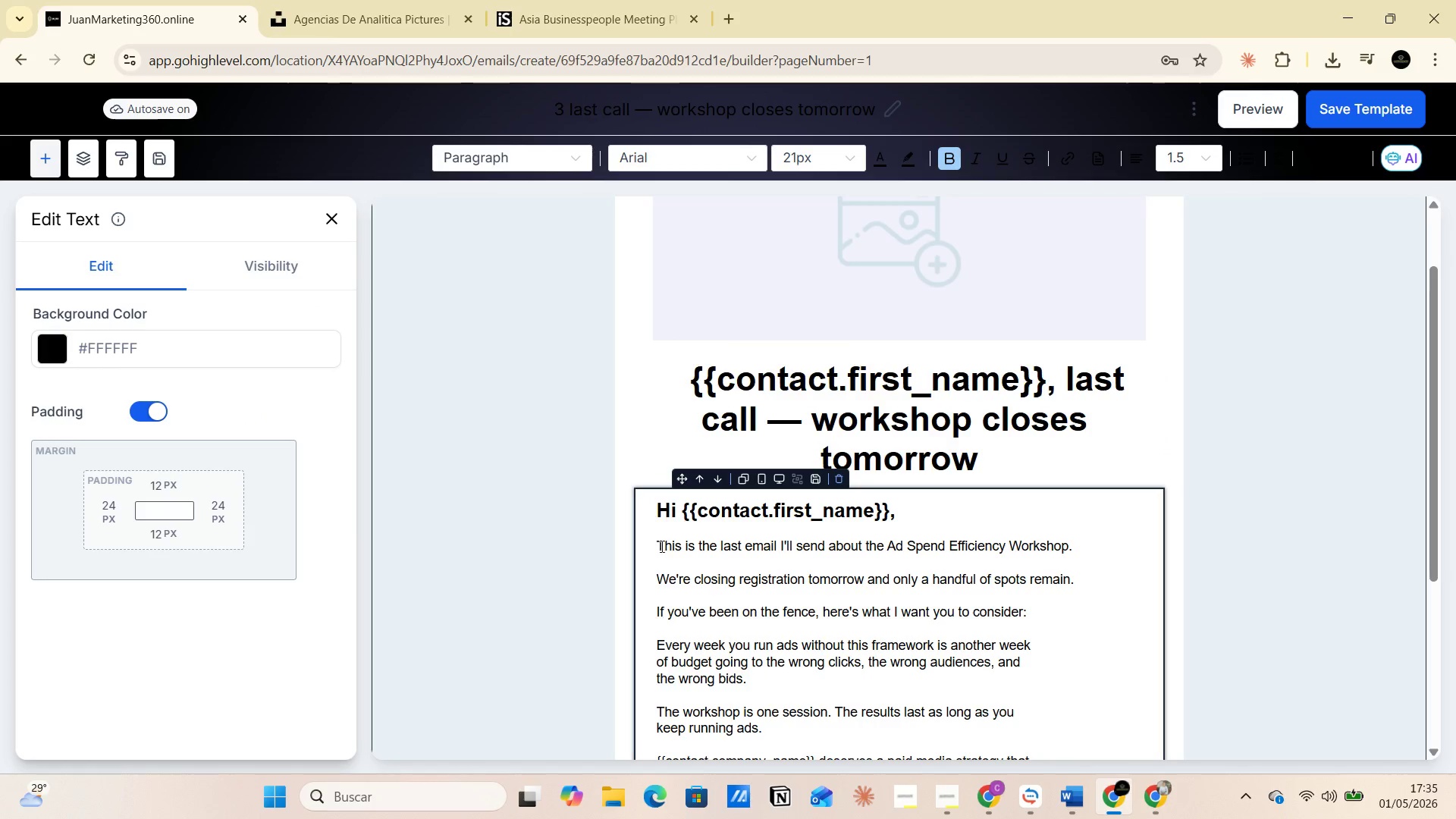 
left_click_drag(start_coordinate=[659, 544], to_coordinate=[924, 543])
 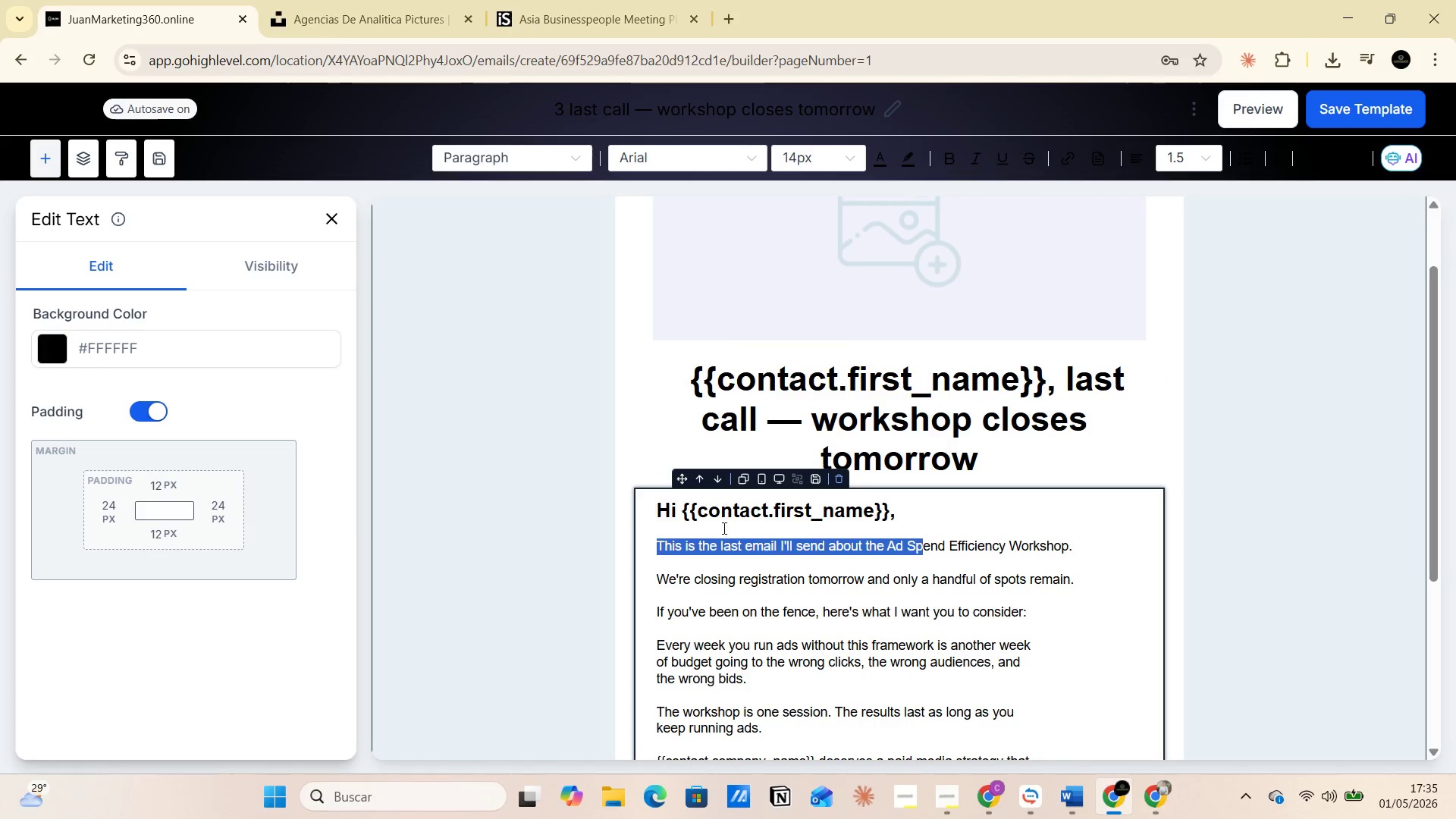 
left_click([720, 526])
 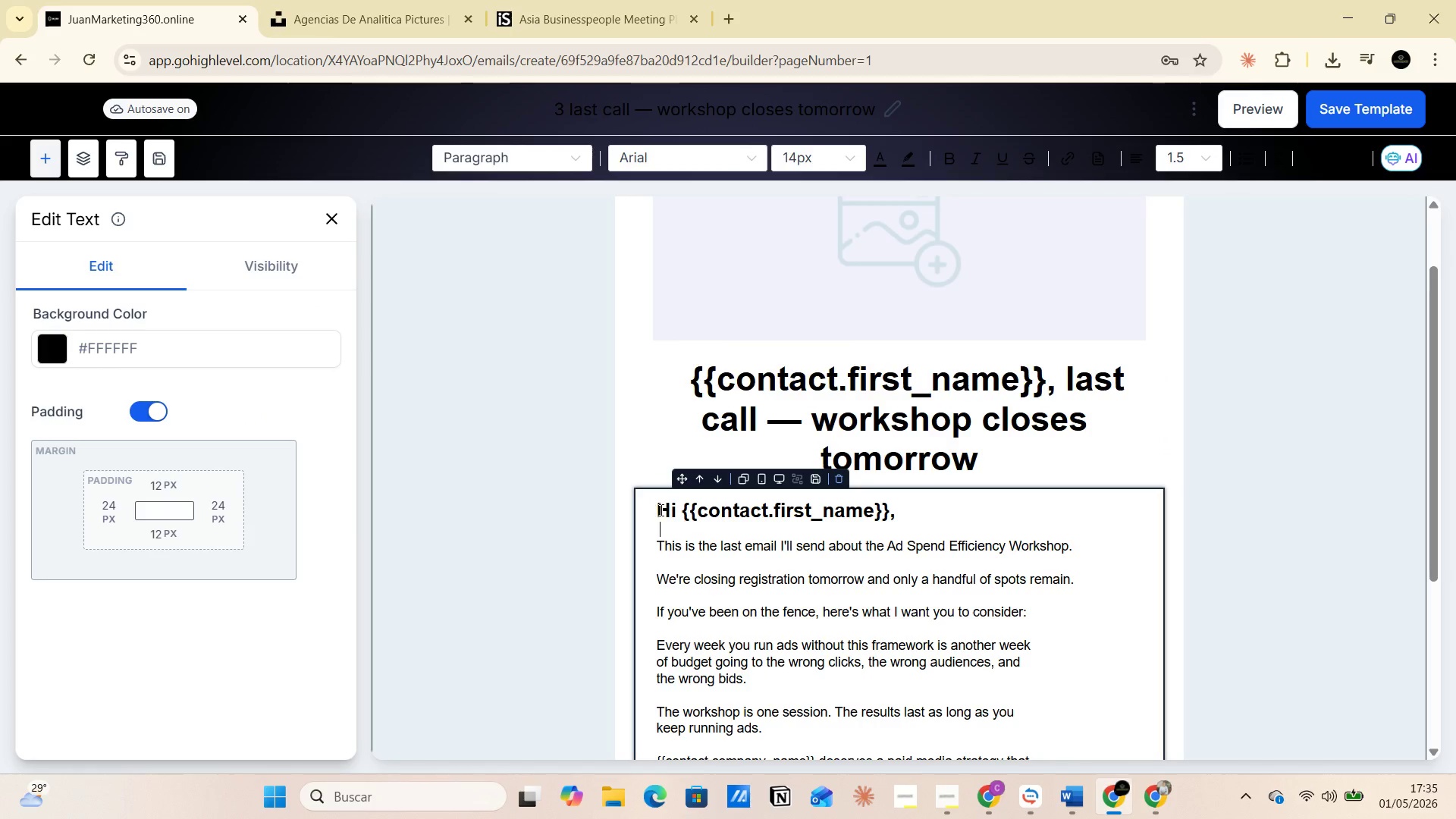 
left_click_drag(start_coordinate=[660, 510], to_coordinate=[895, 513])
 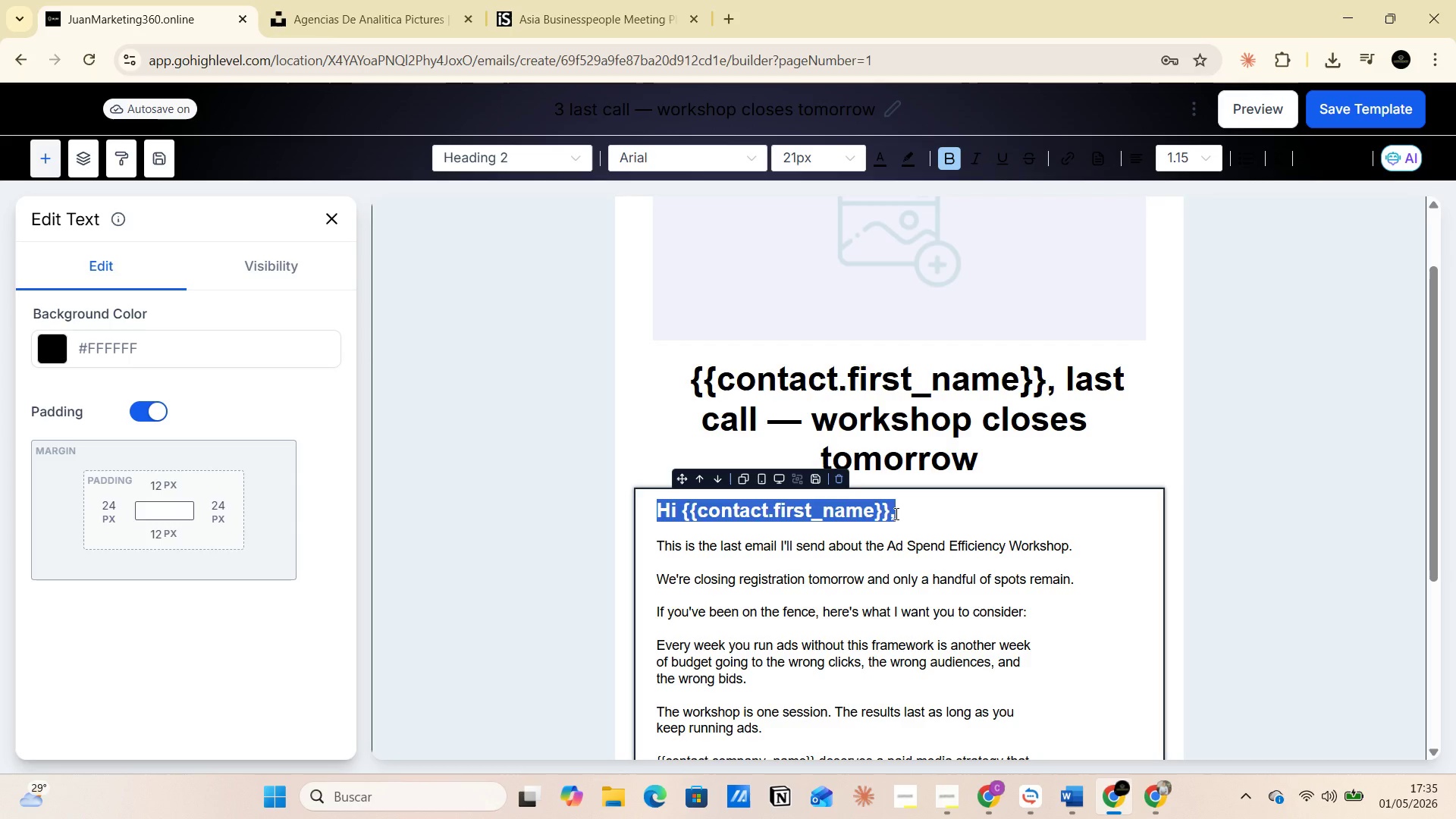 
left_click([895, 513])
 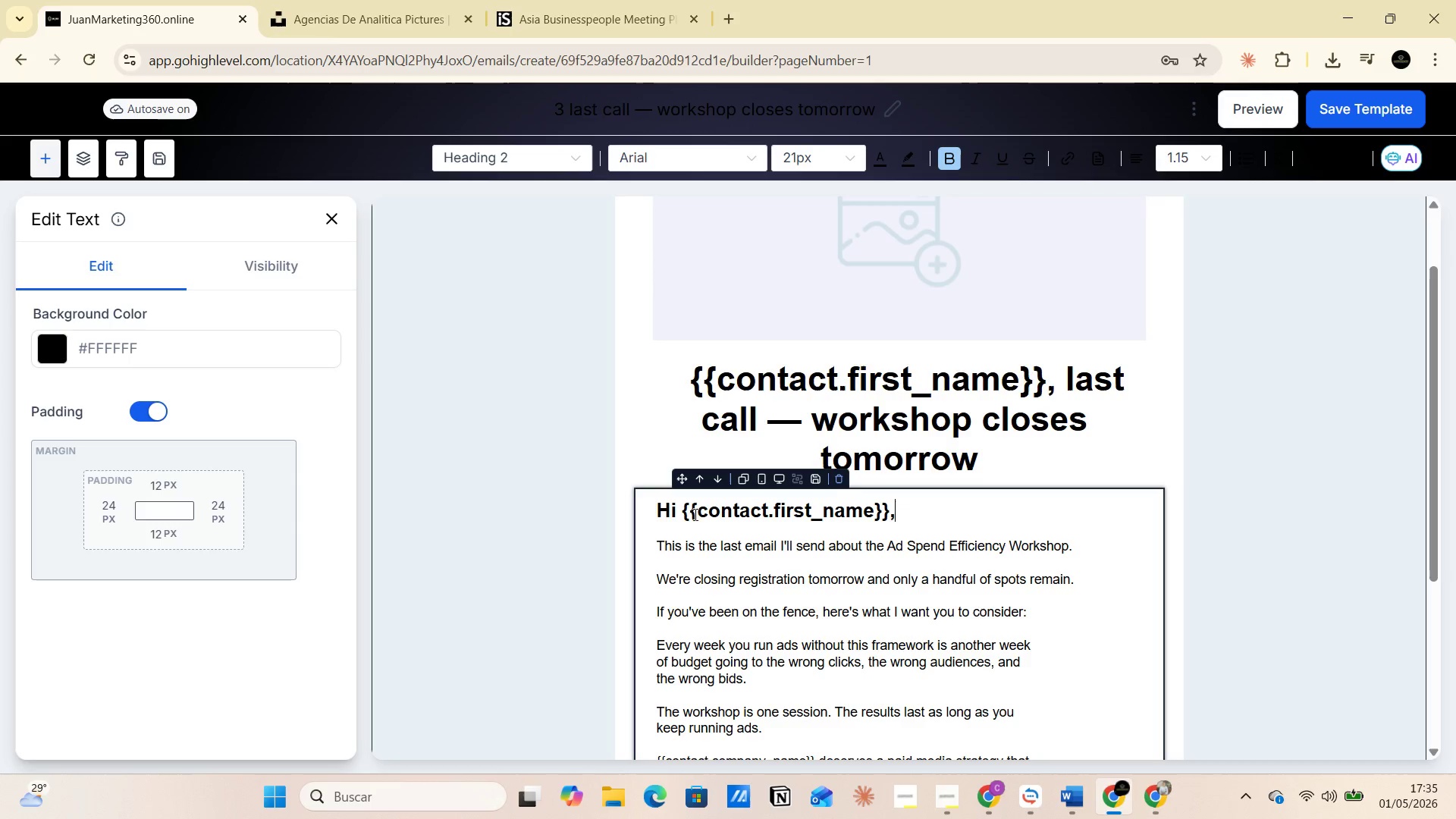 
left_click([679, 510])
 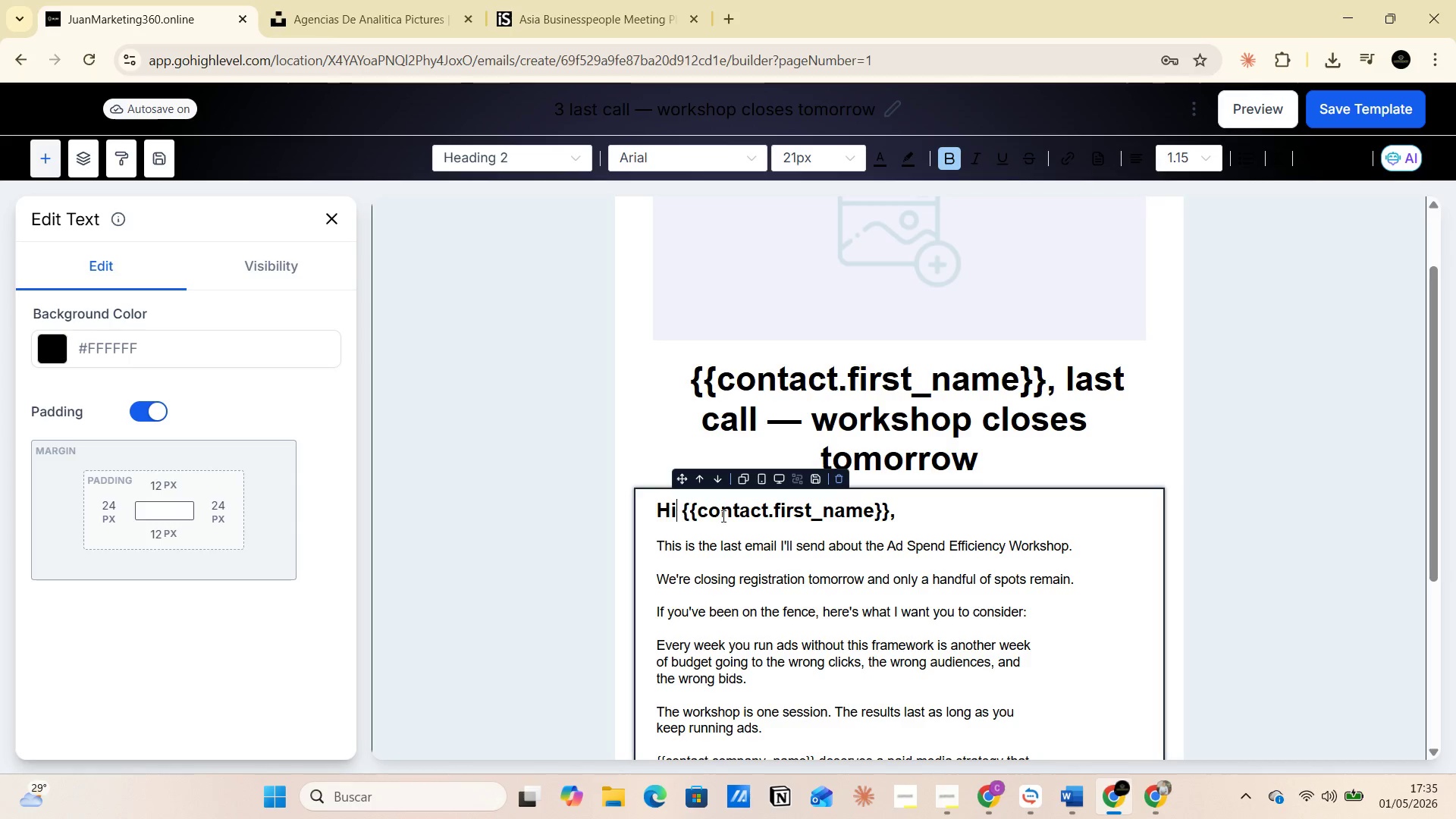 
left_click([937, 511])
 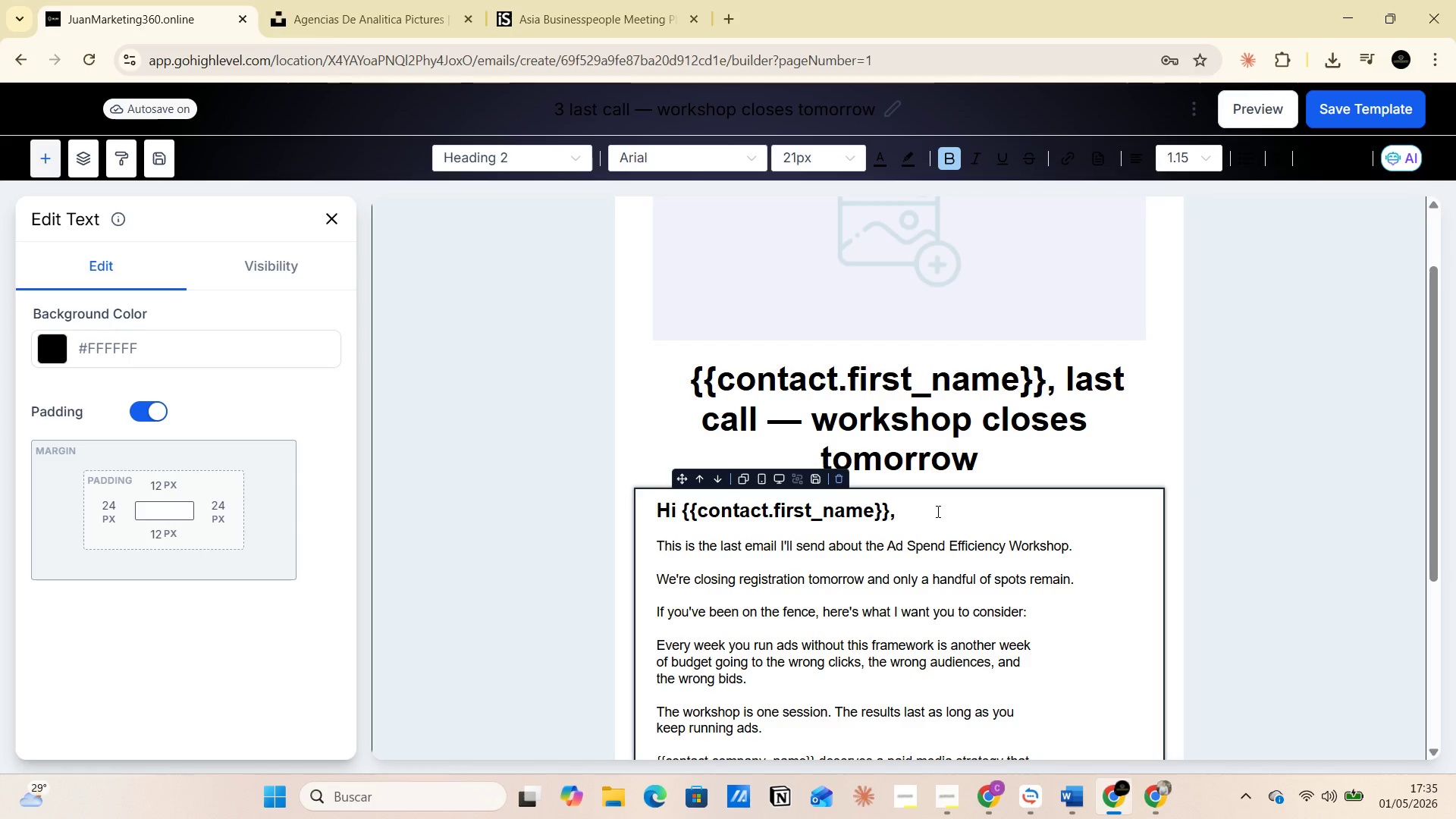 
key(Enter)
 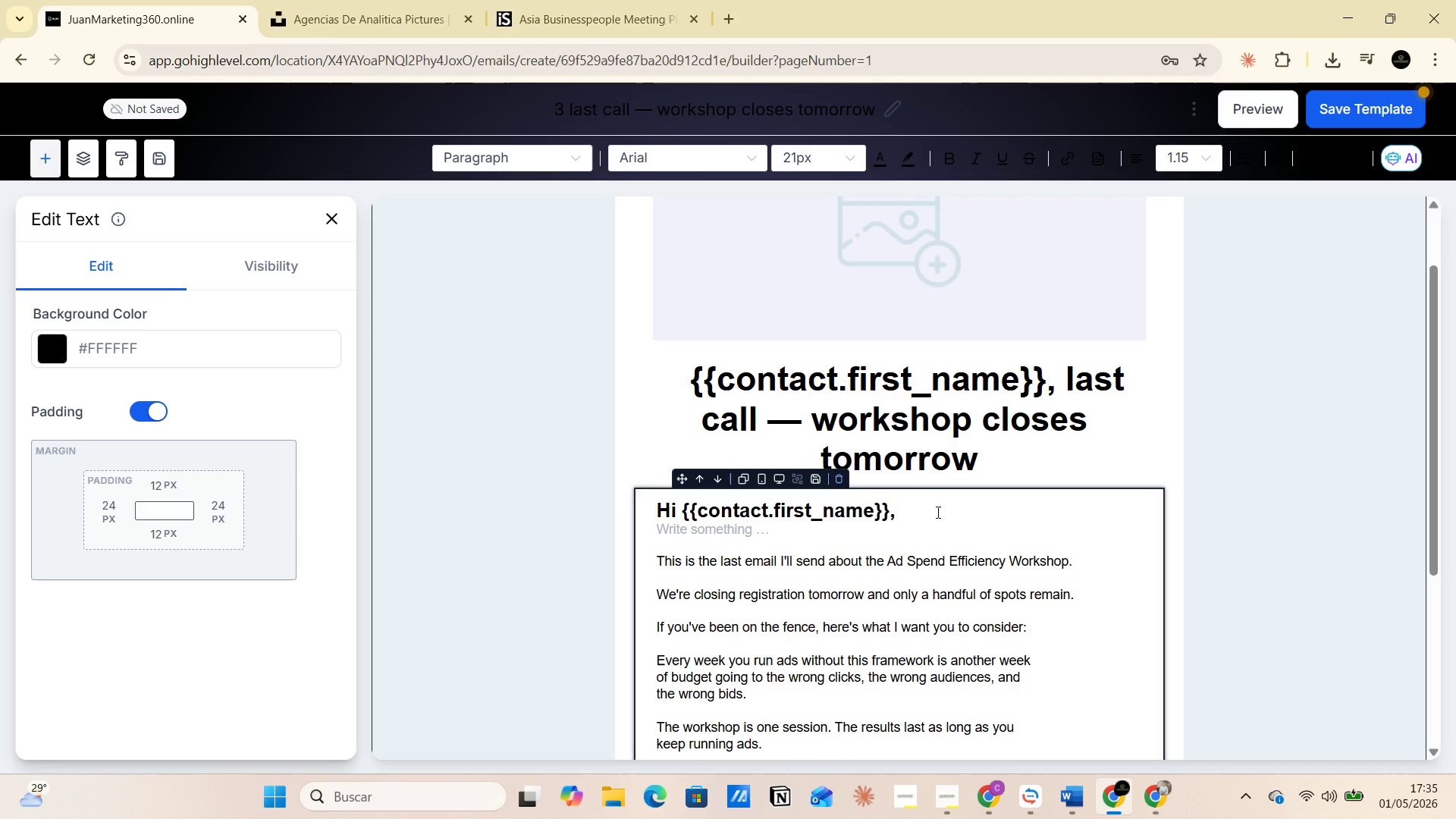 
key(Enter)
 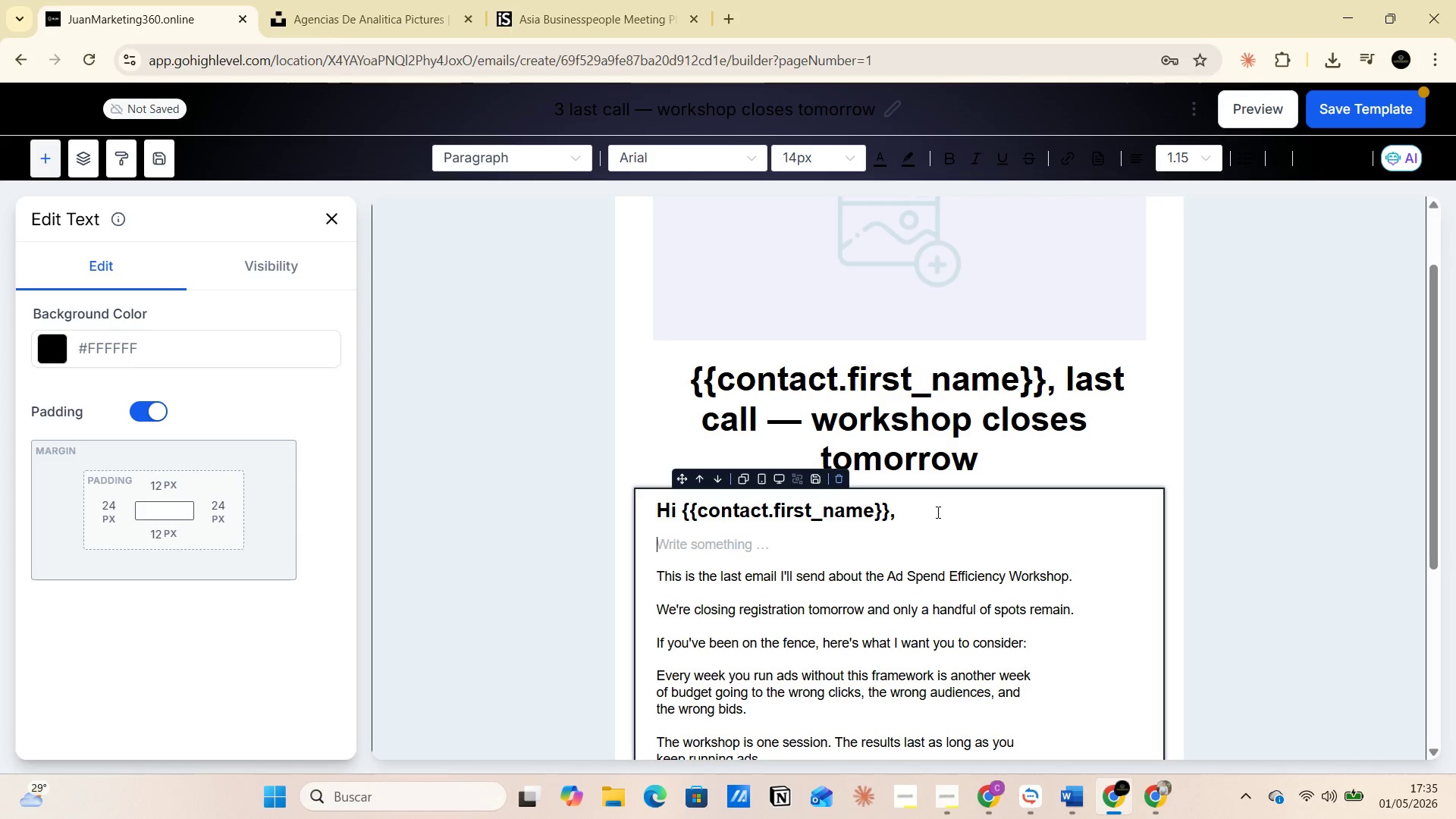 
type(HIM)
key(Backspace)
type( )
 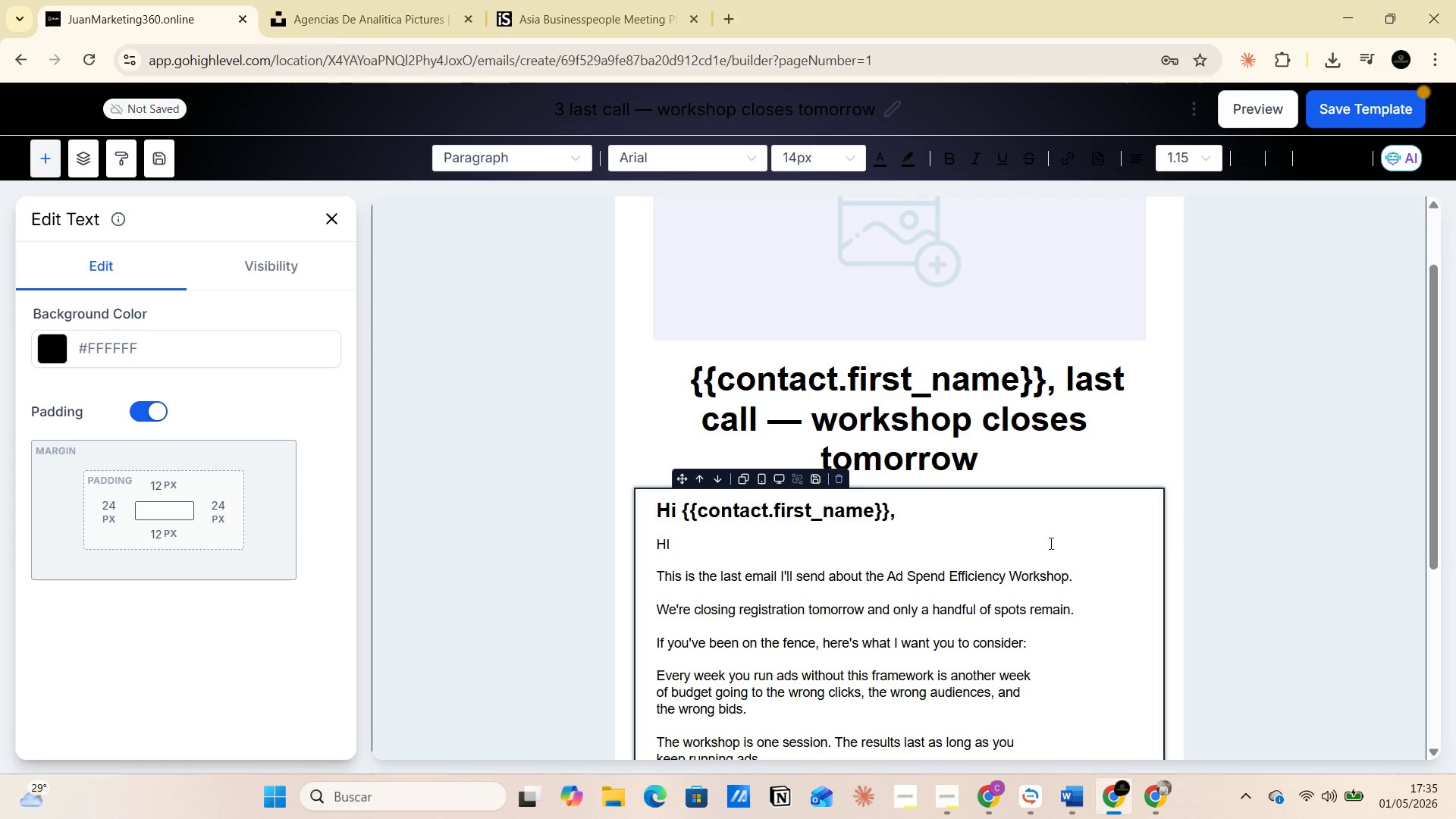 
scroll: coordinate [962, 471], scroll_direction: down, amount: 2.0
 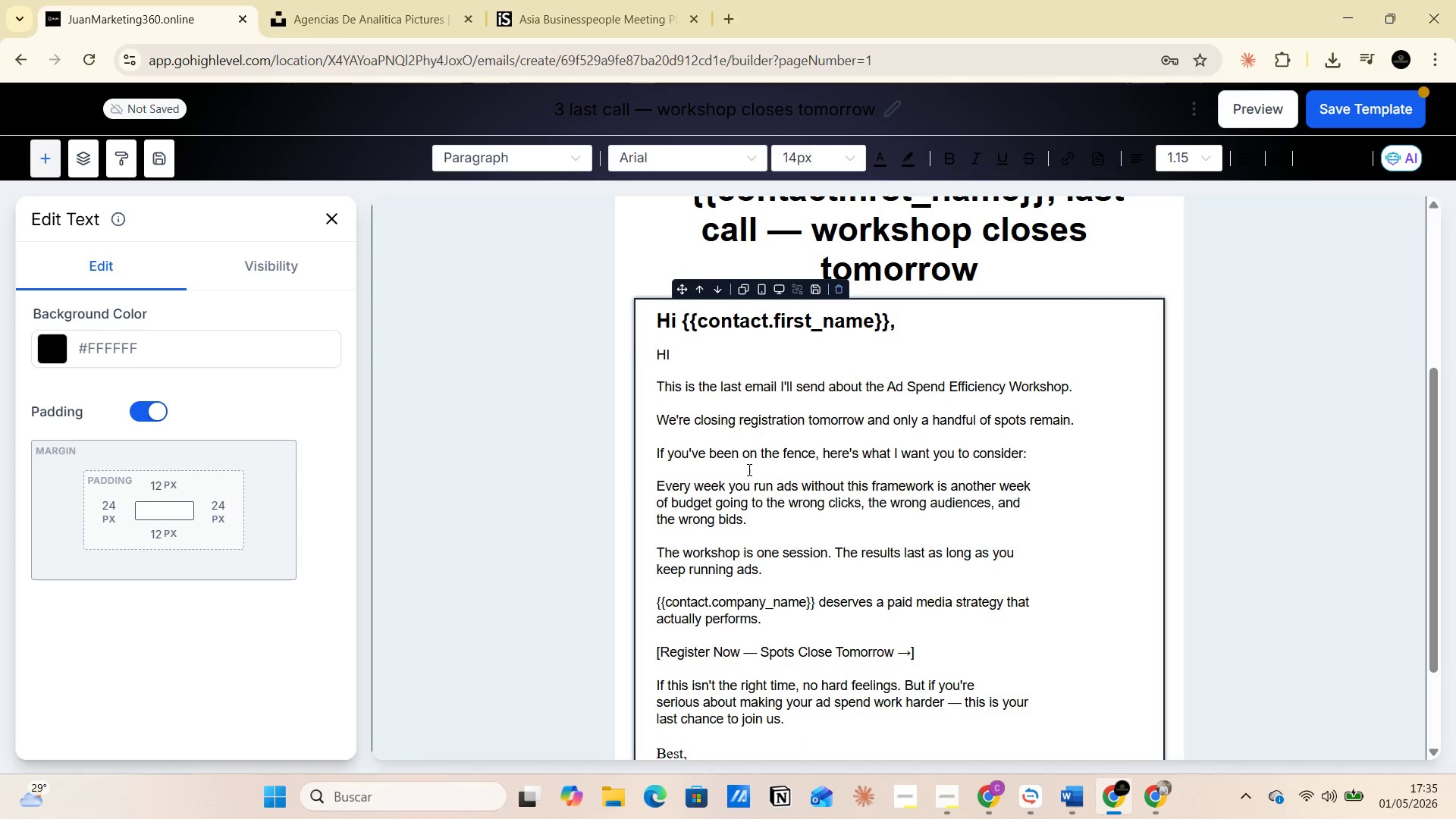 
left_click([741, 461])
 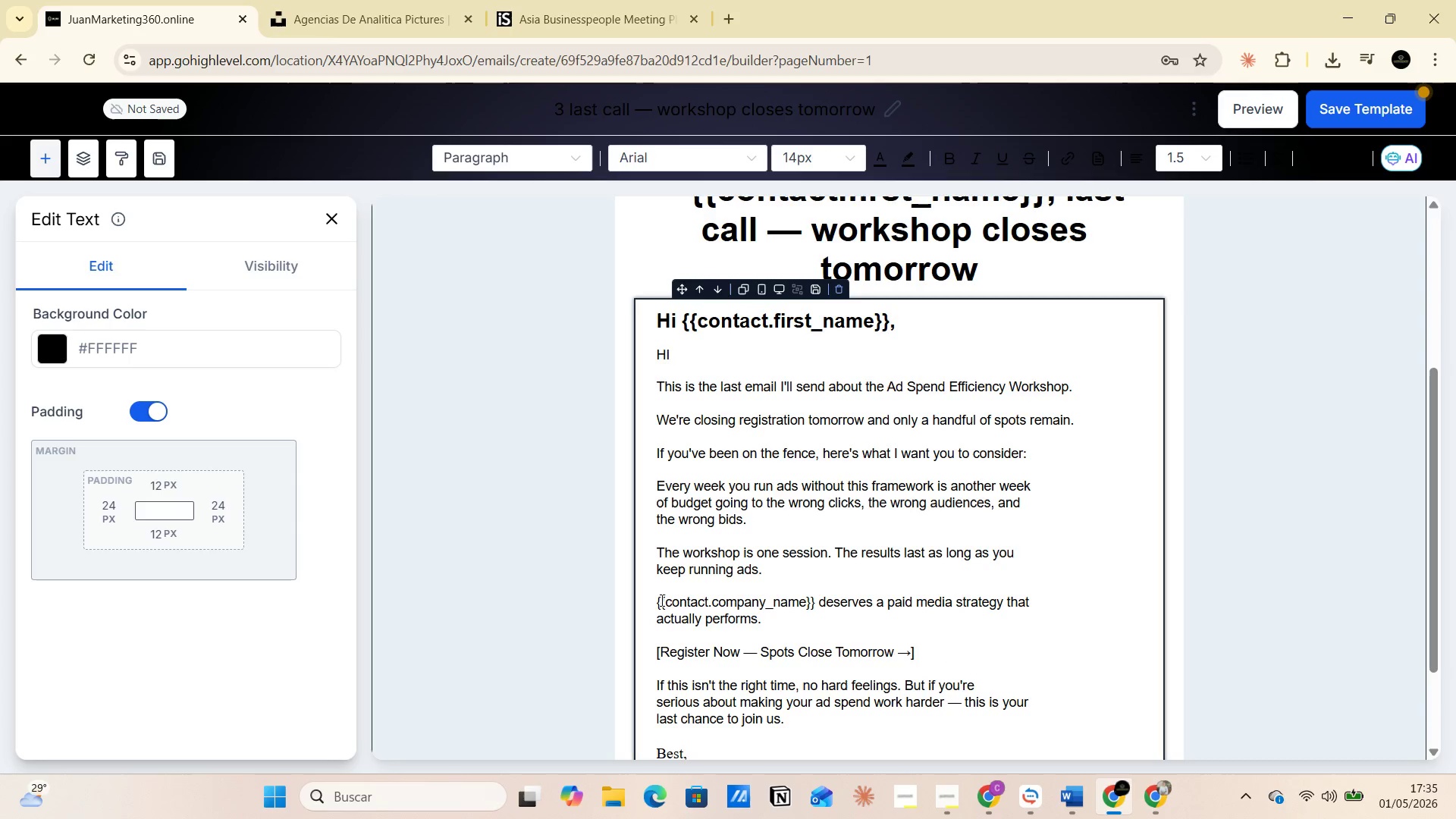 
wait(5.12)
 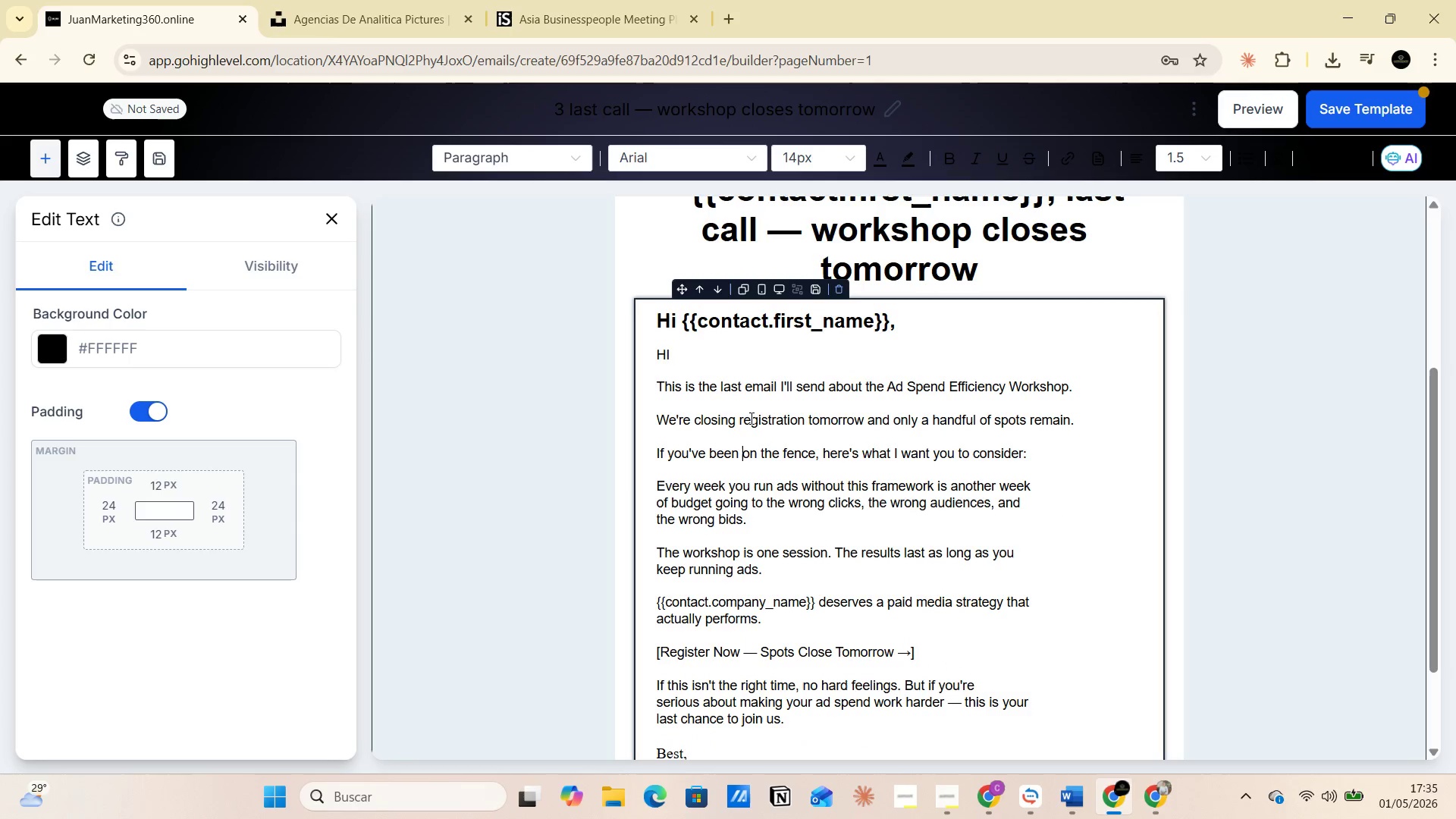 
left_click_drag(start_coordinate=[658, 601], to_coordinate=[708, 601])
 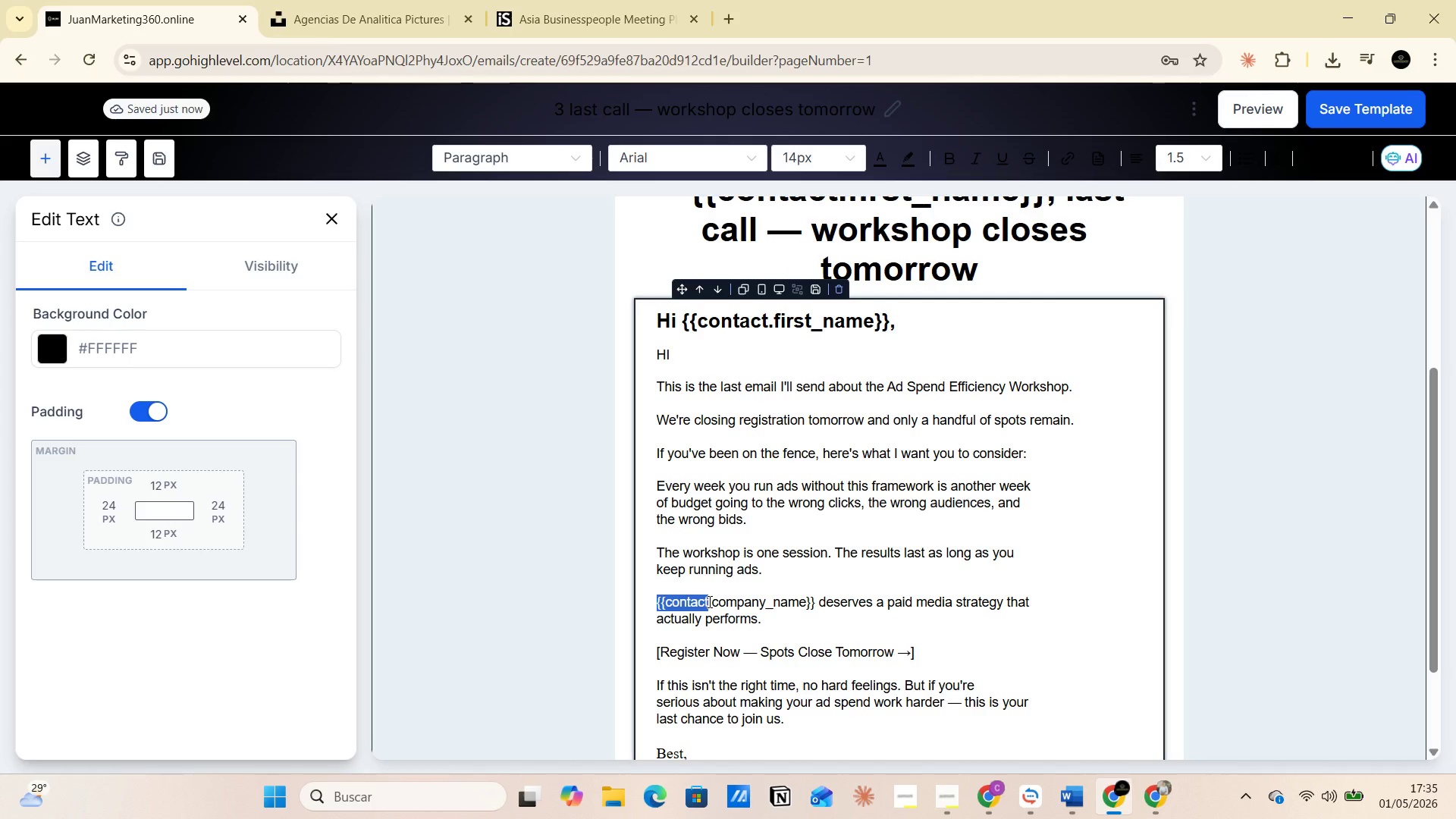 
key(Control+C)
 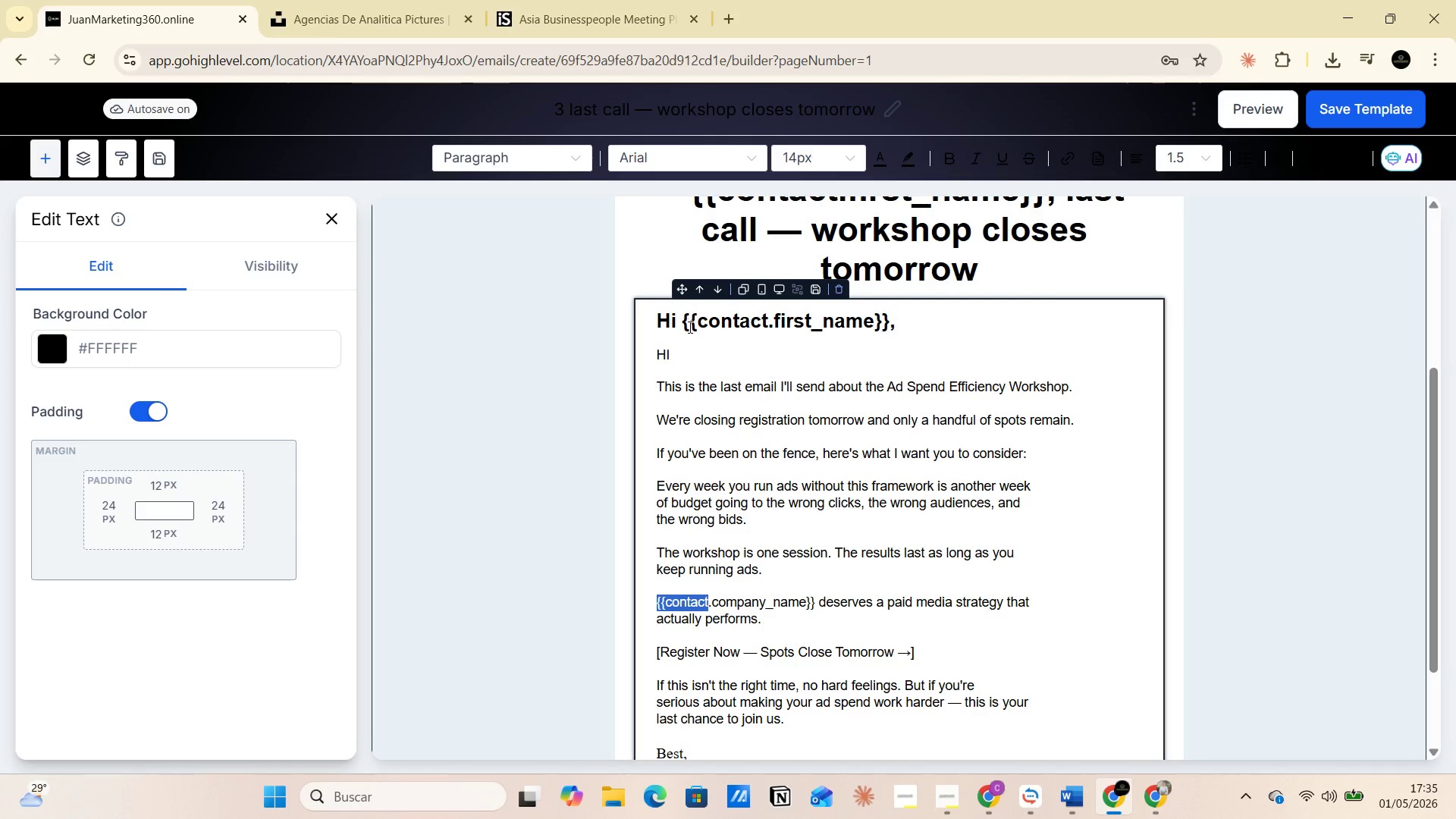 
left_click([689, 368])
 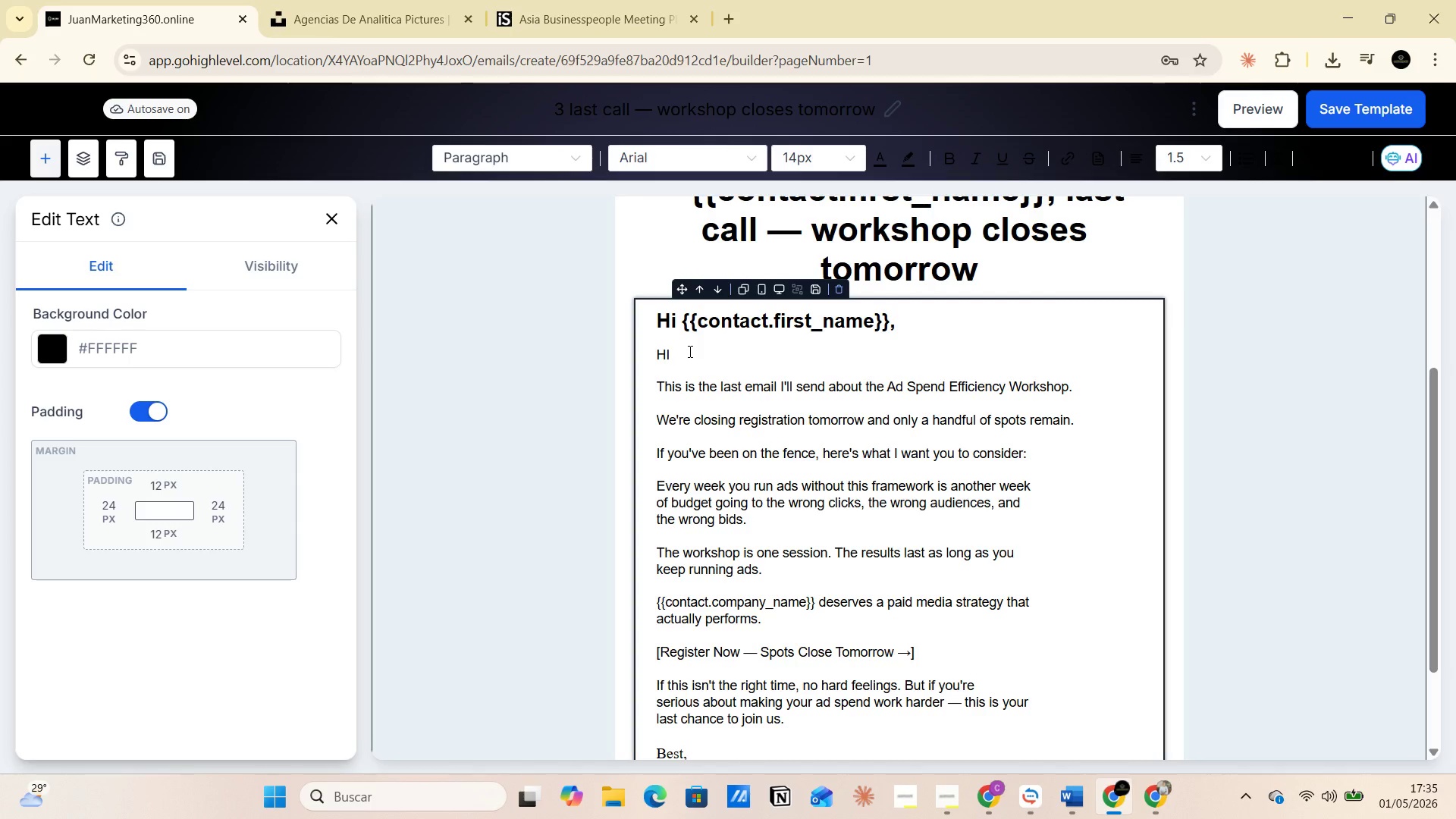 
left_click([689, 348])
 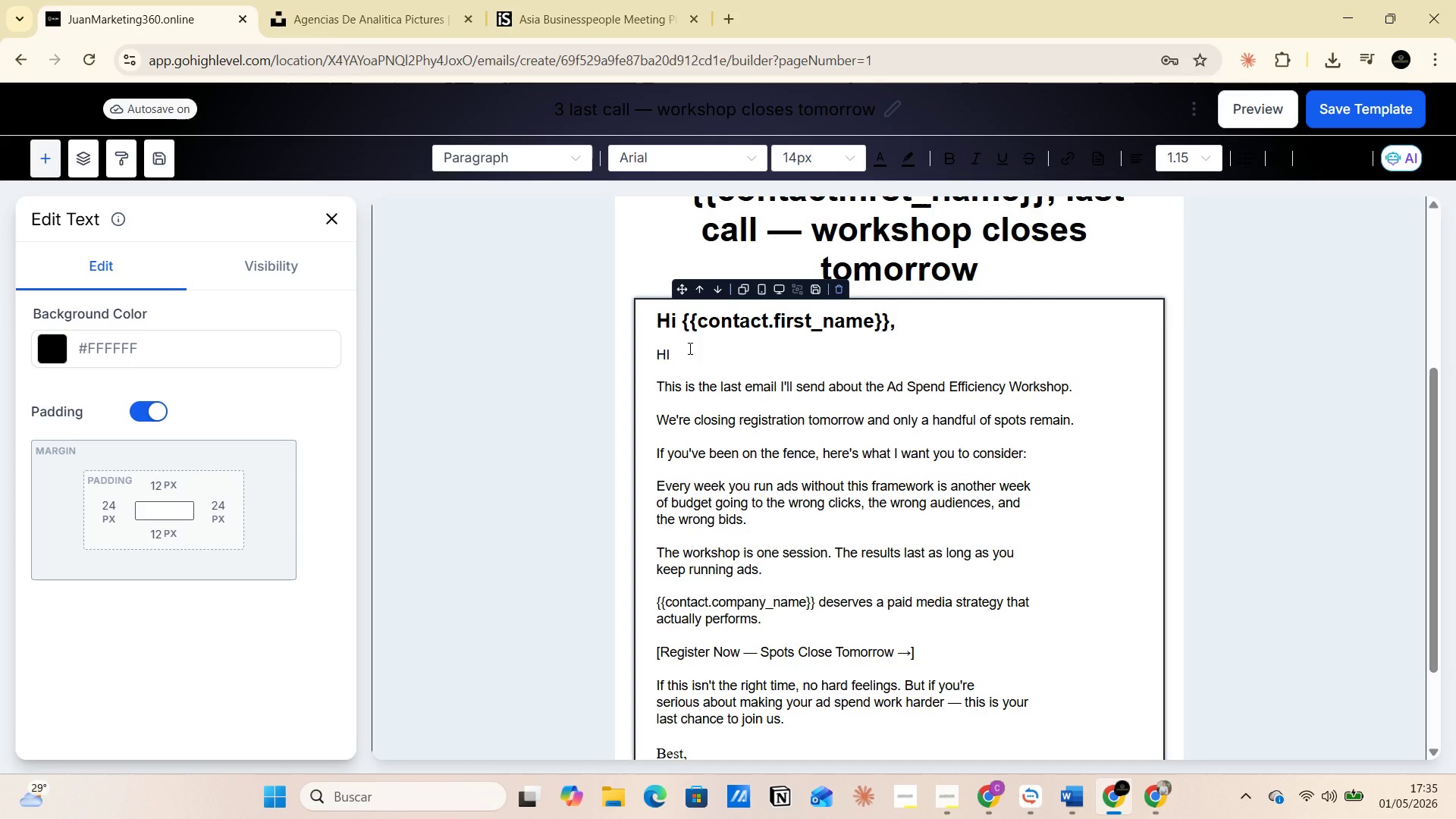 
key(Control+V)
 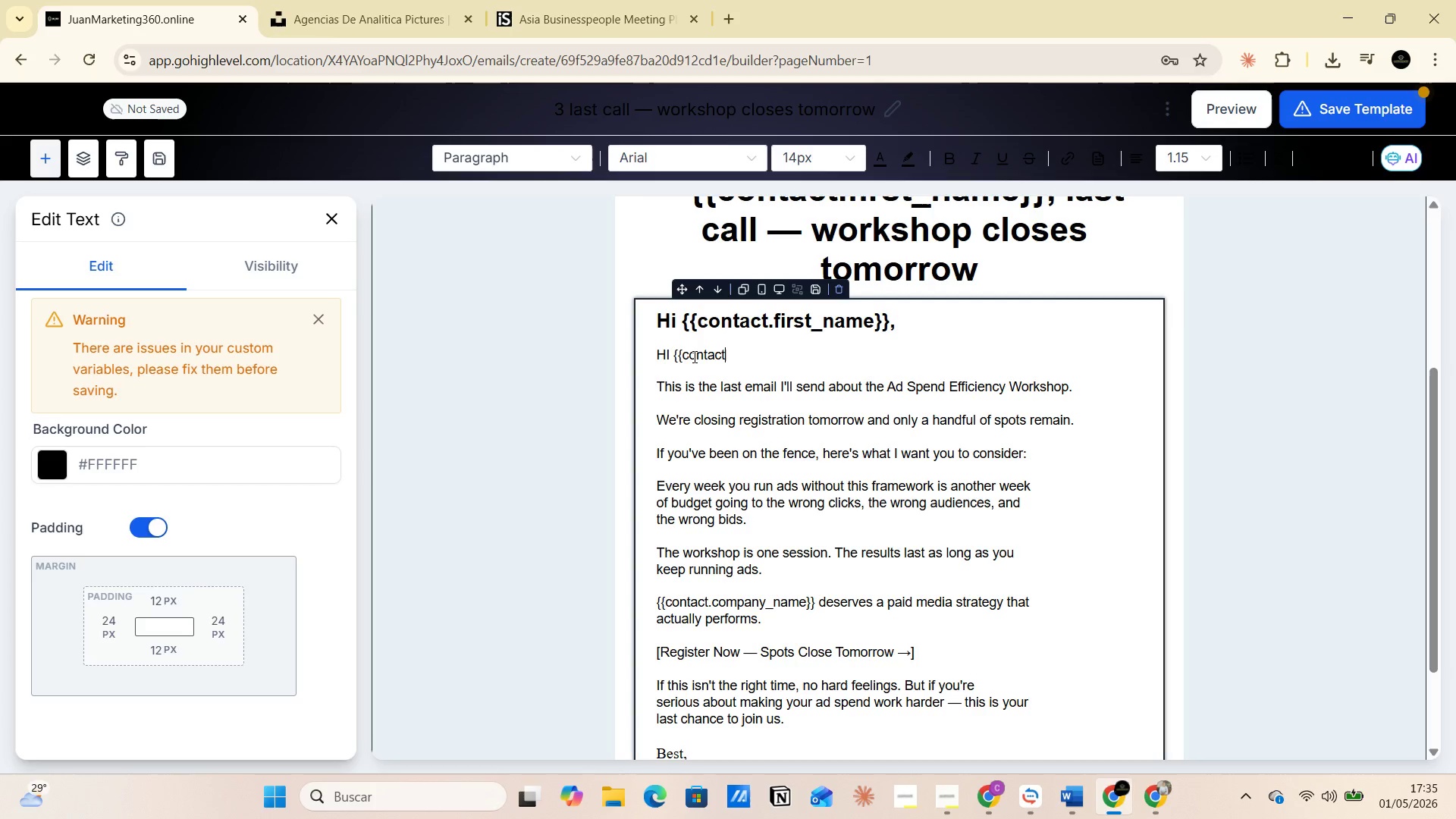 
type(.first.name)
 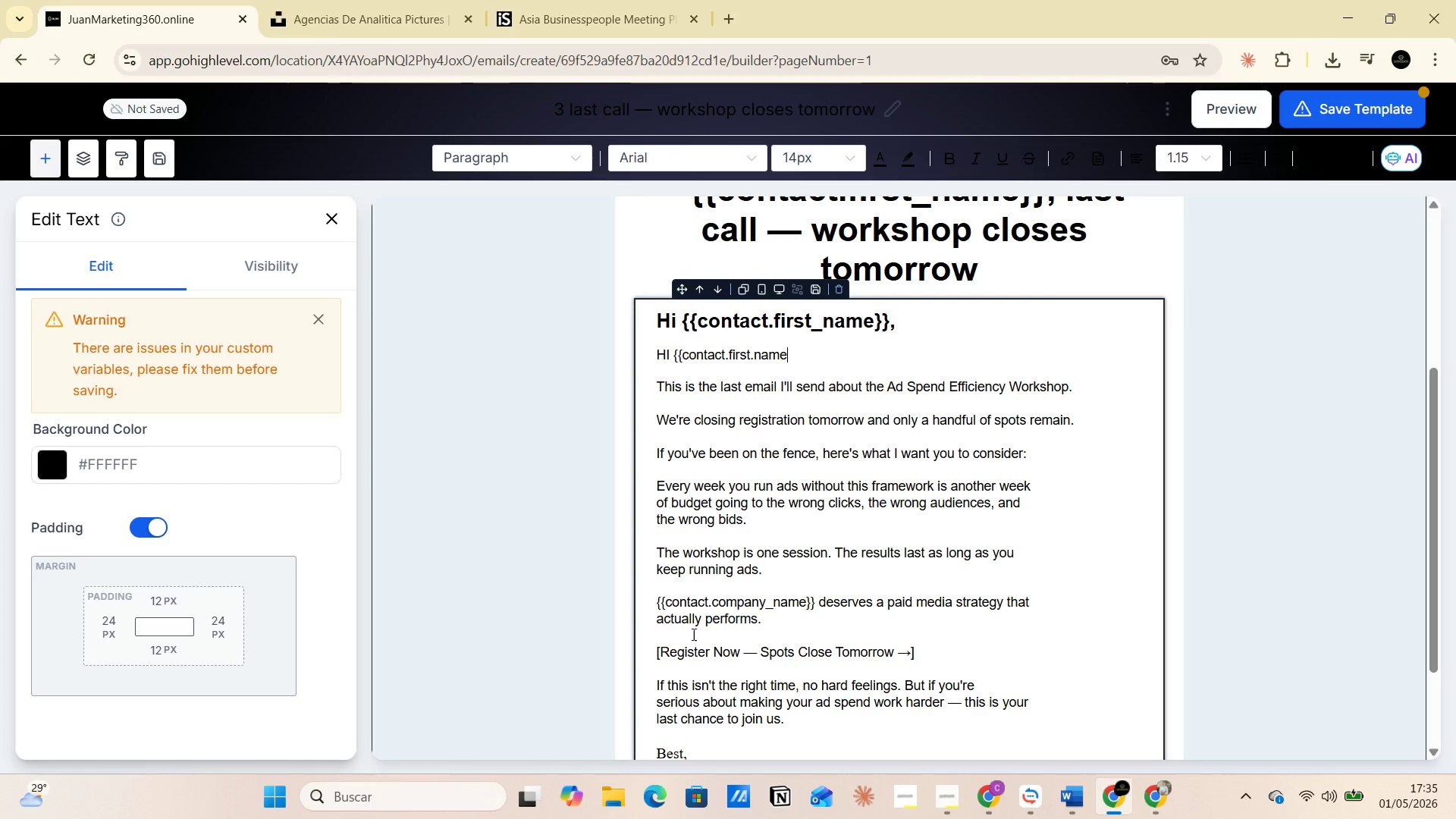 
left_click([777, 626])
 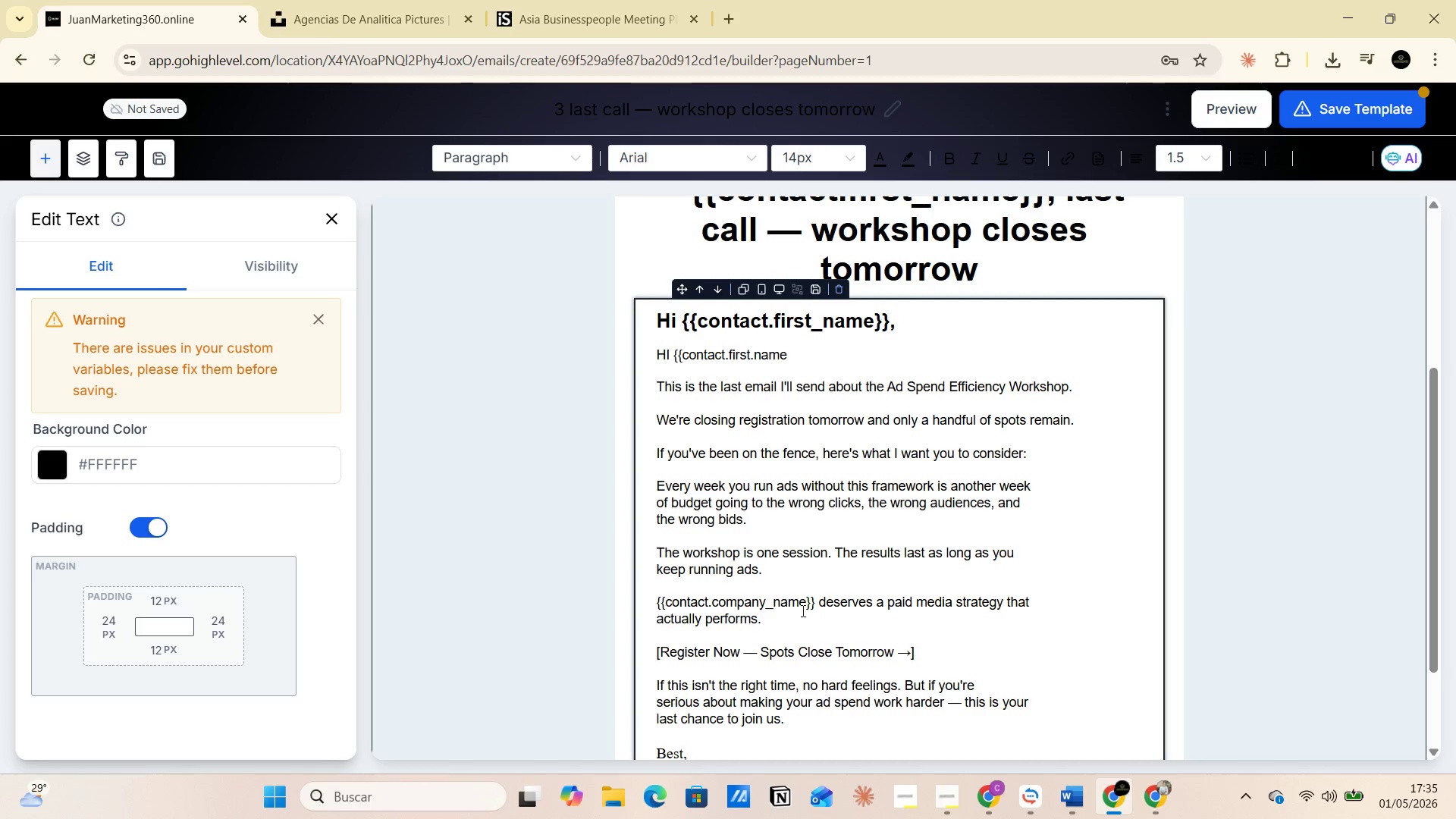 
left_click([808, 604])
 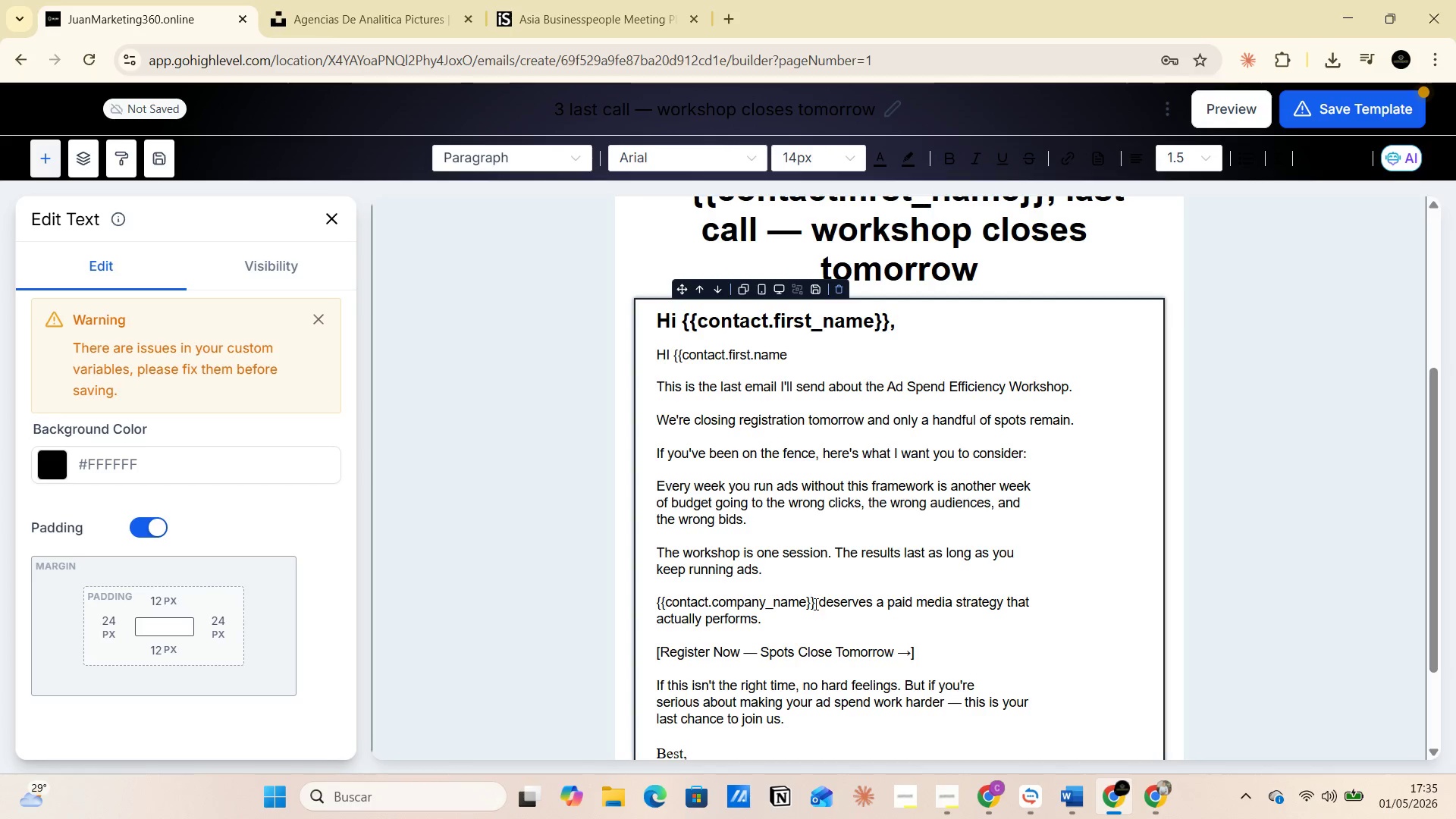 
left_click([815, 603])
 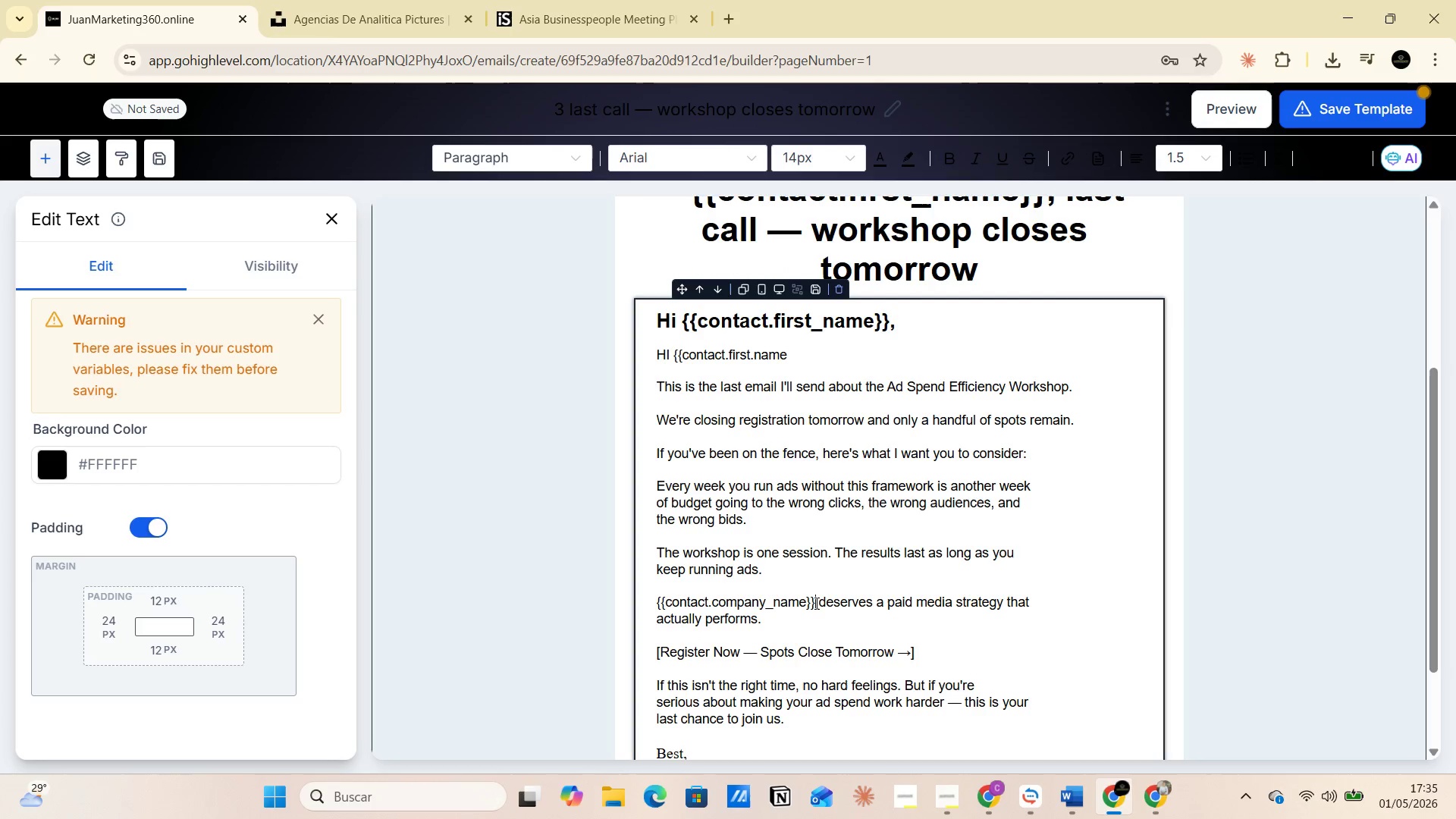 
left_click_drag(start_coordinate=[815, 603], to_coordinate=[805, 607])
 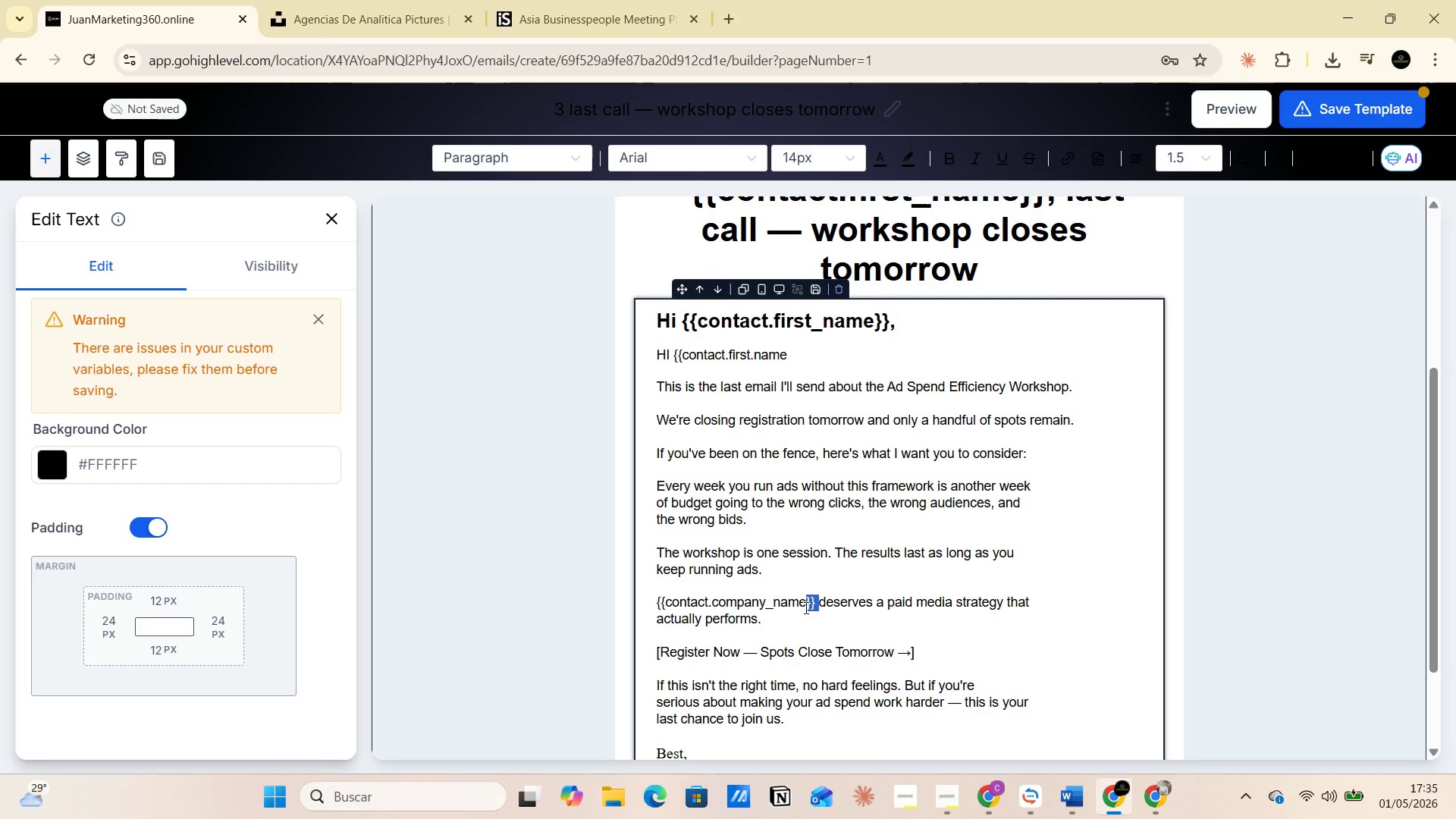 
key(Control+C)
 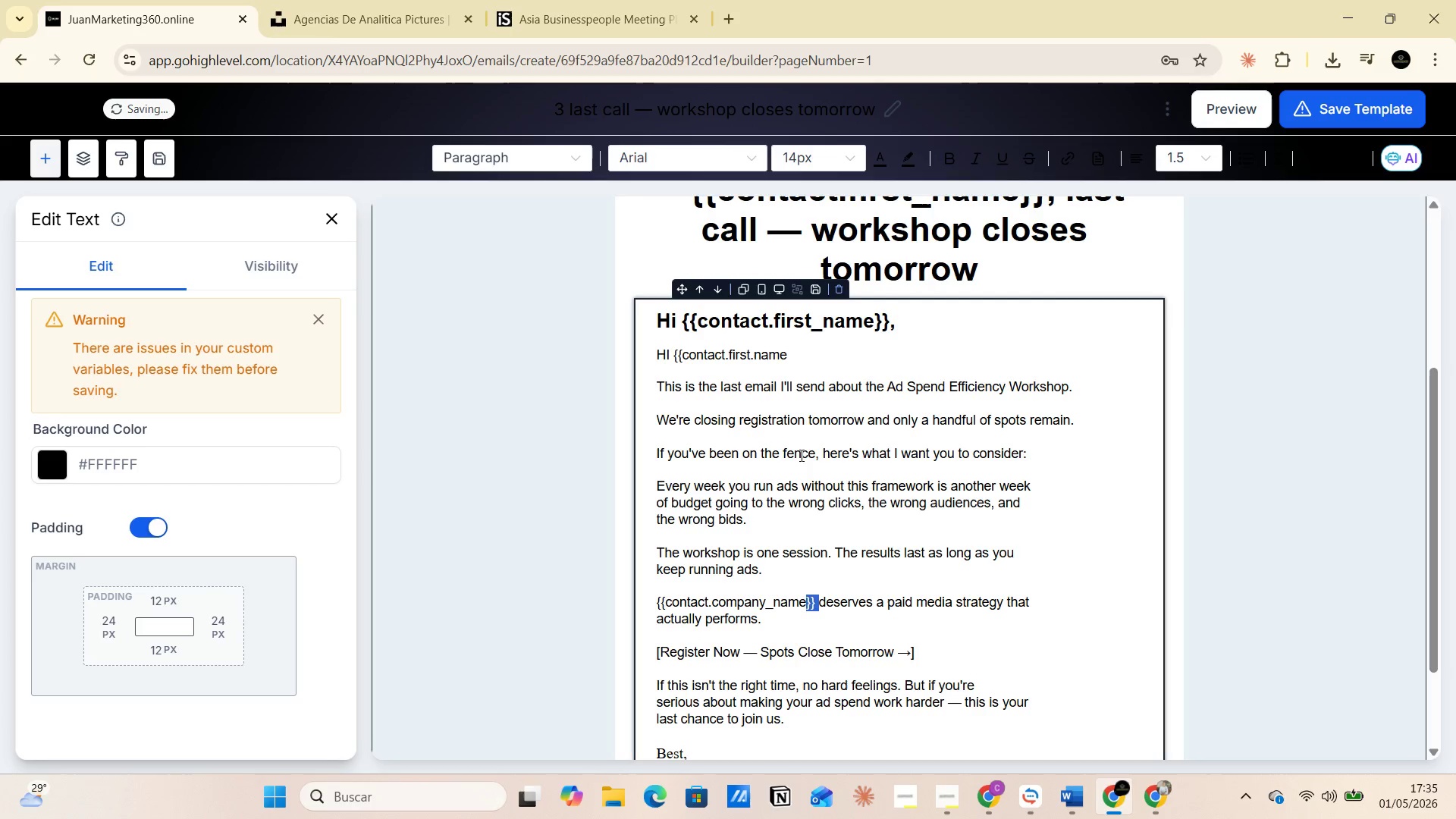 
left_click([799, 453])
 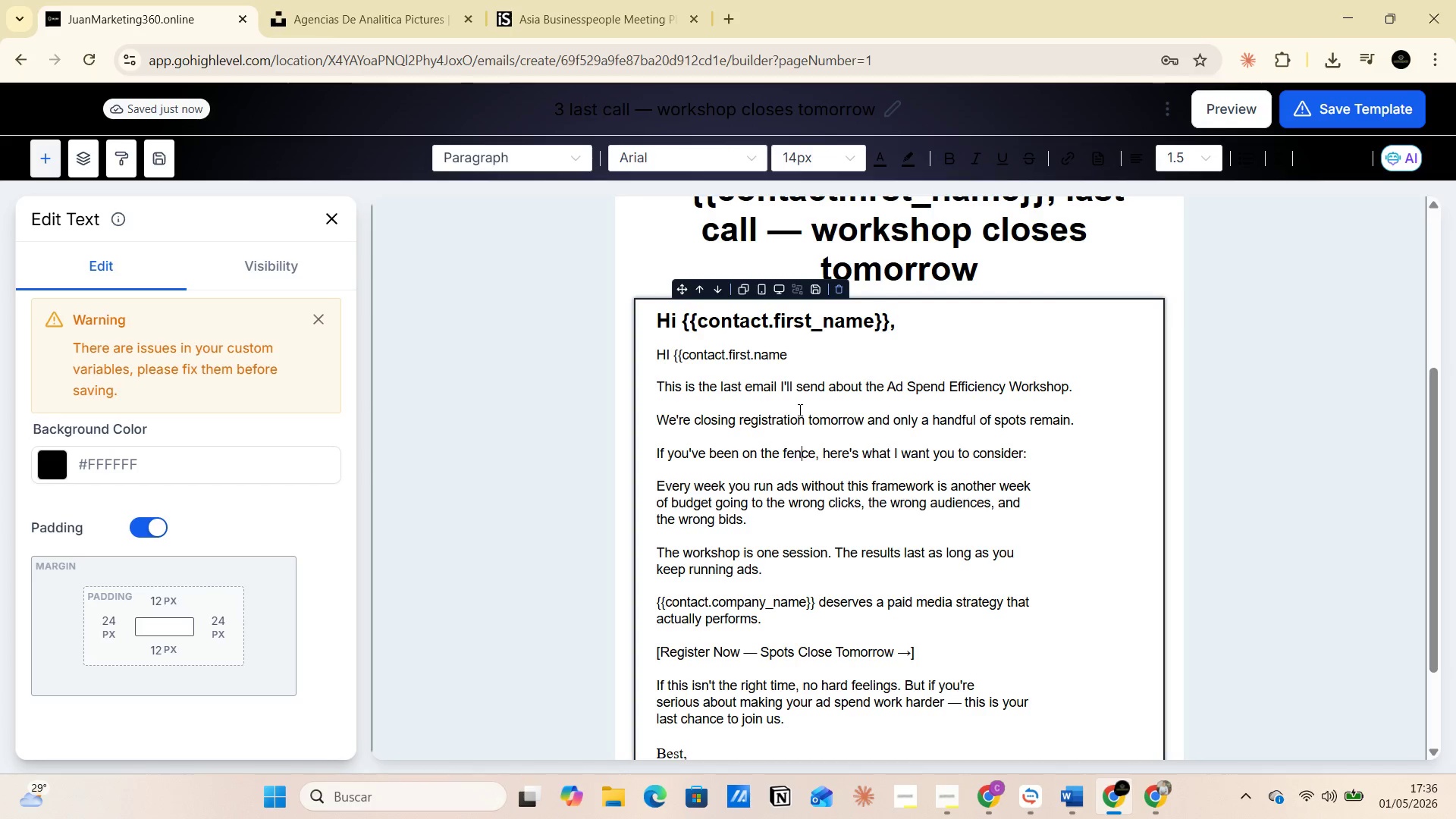 
left_click([799, 397])
 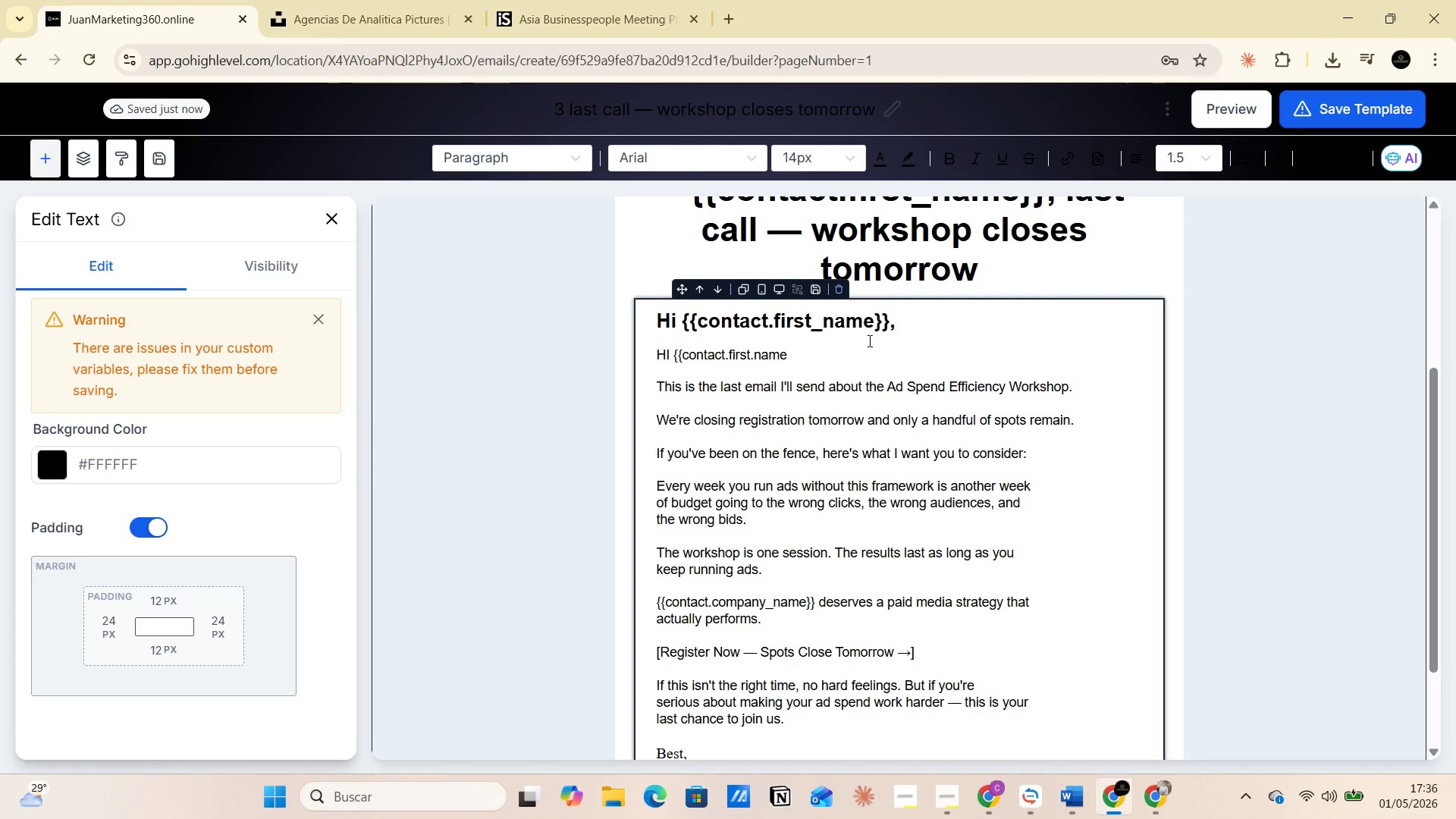 
left_click([877, 331])
 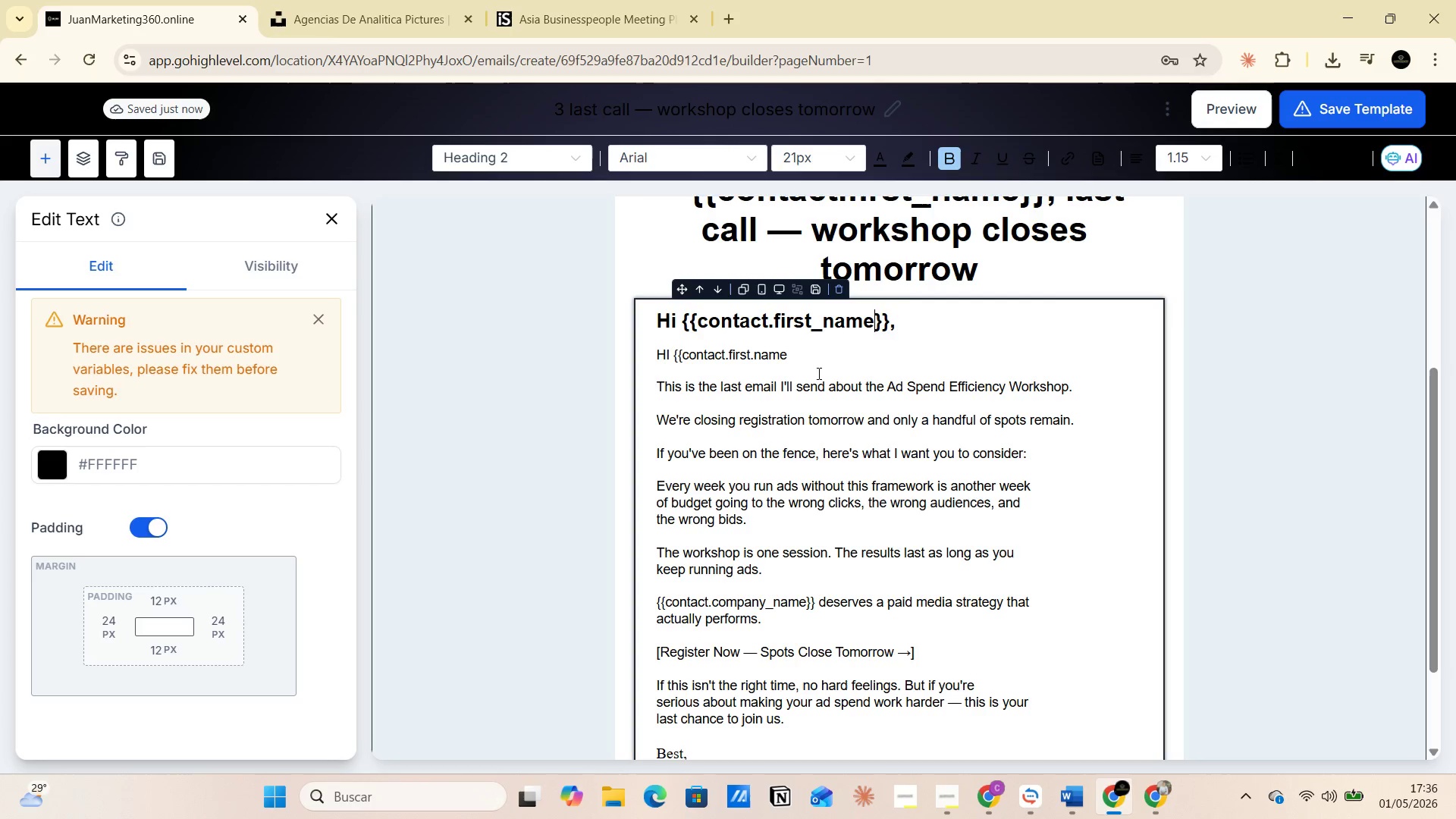 
left_click([814, 378])
 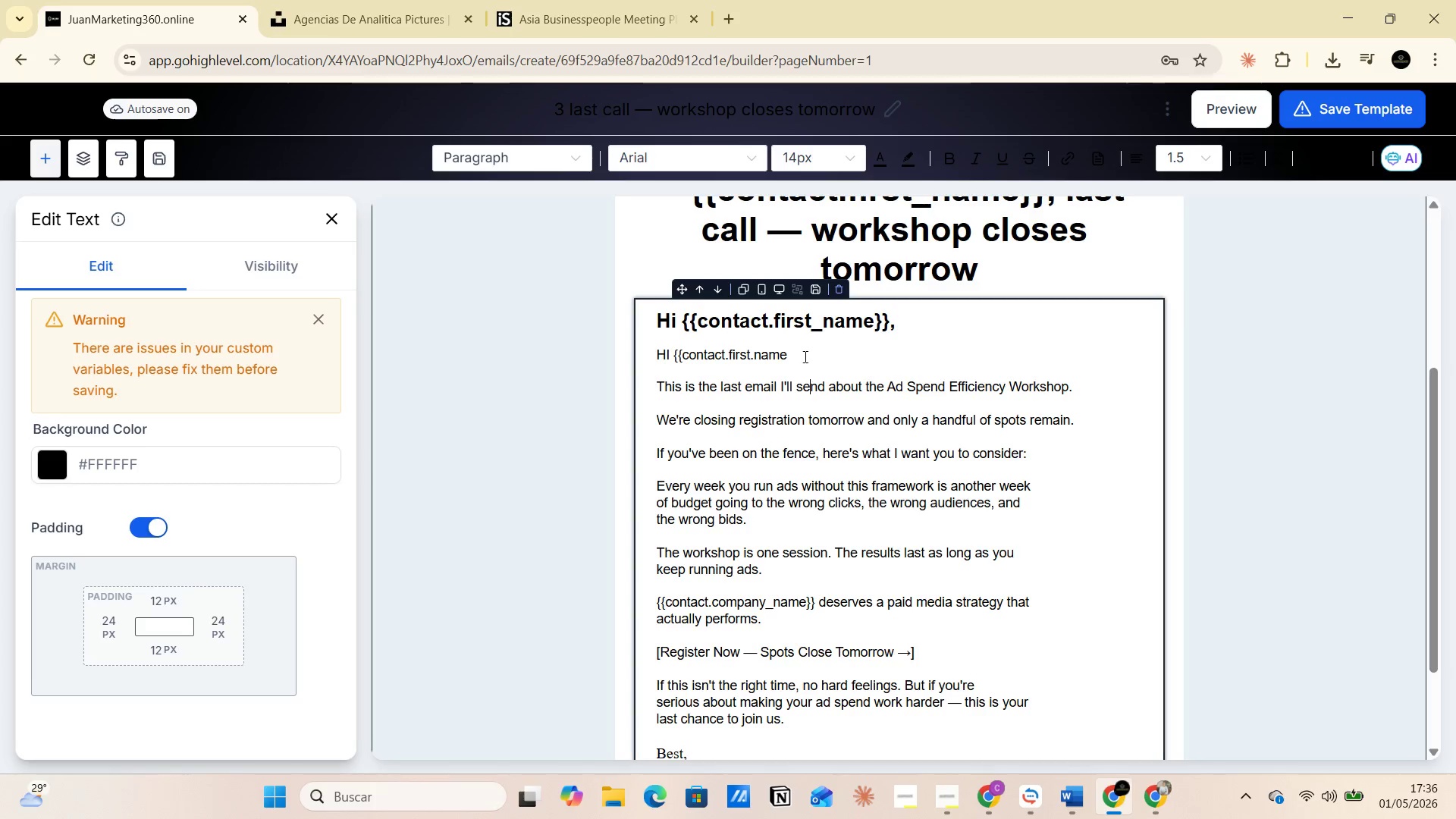 
left_click([802, 350])
 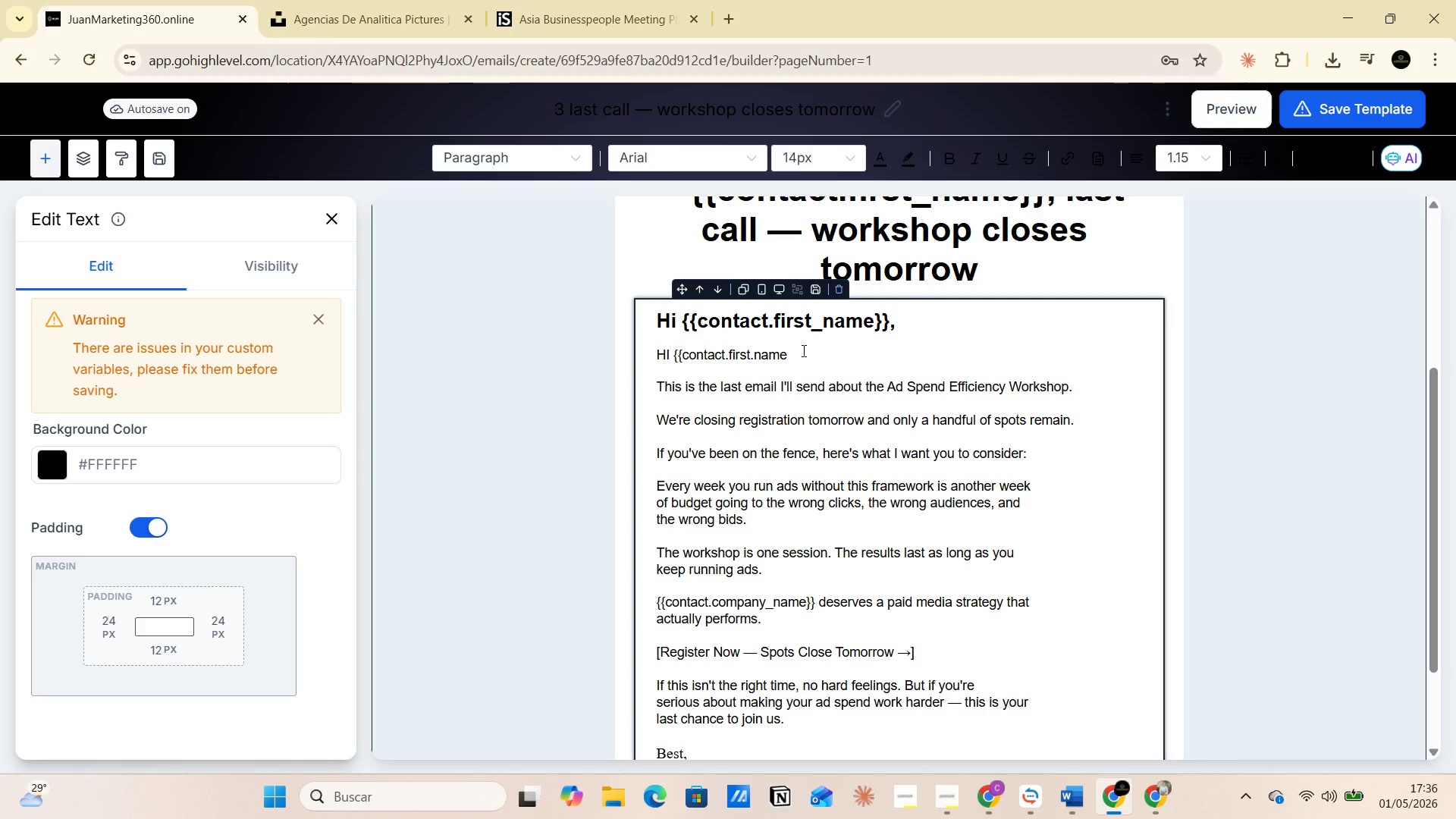 
key(Control+V)
 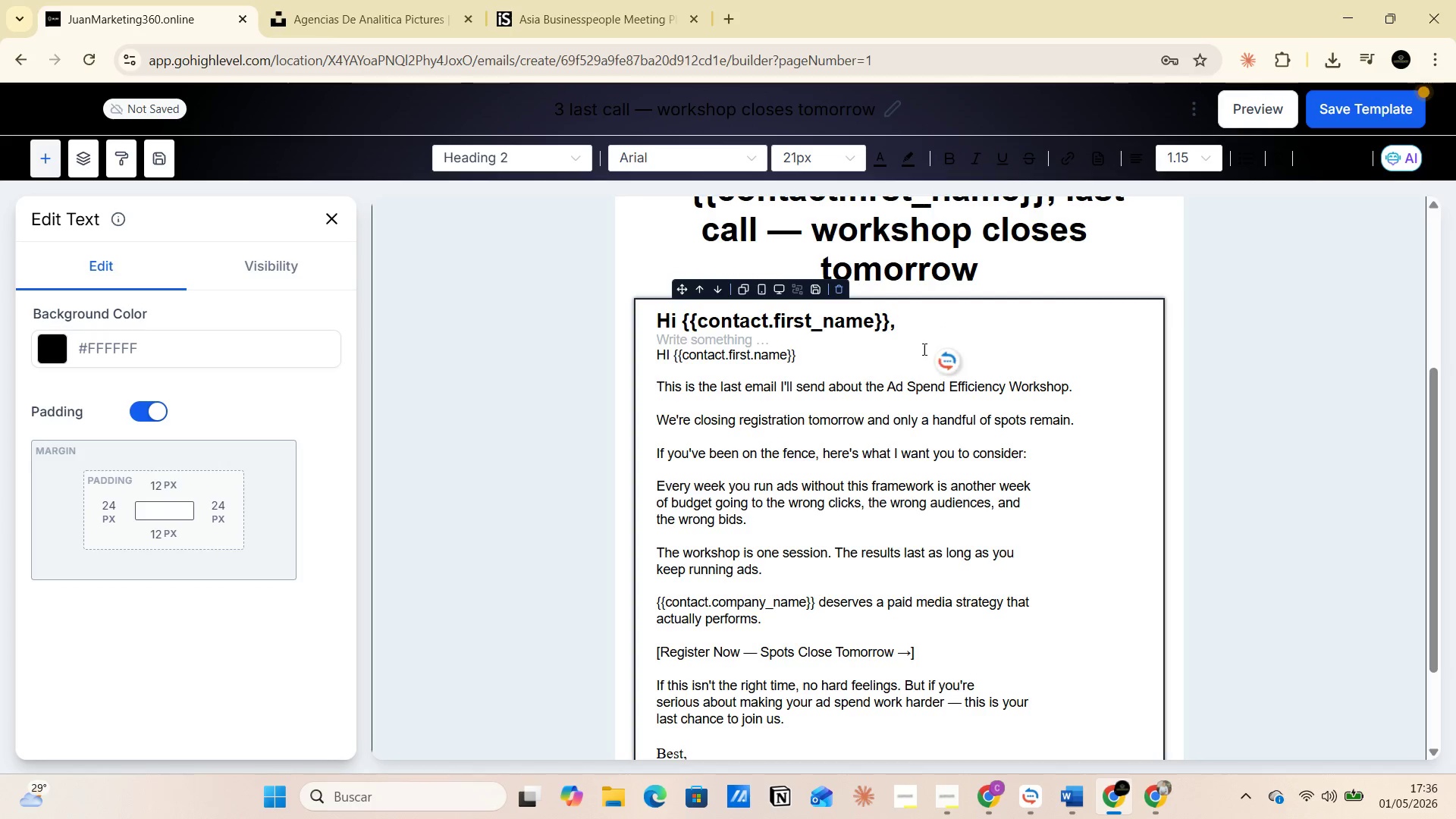 
left_click([912, 351])
 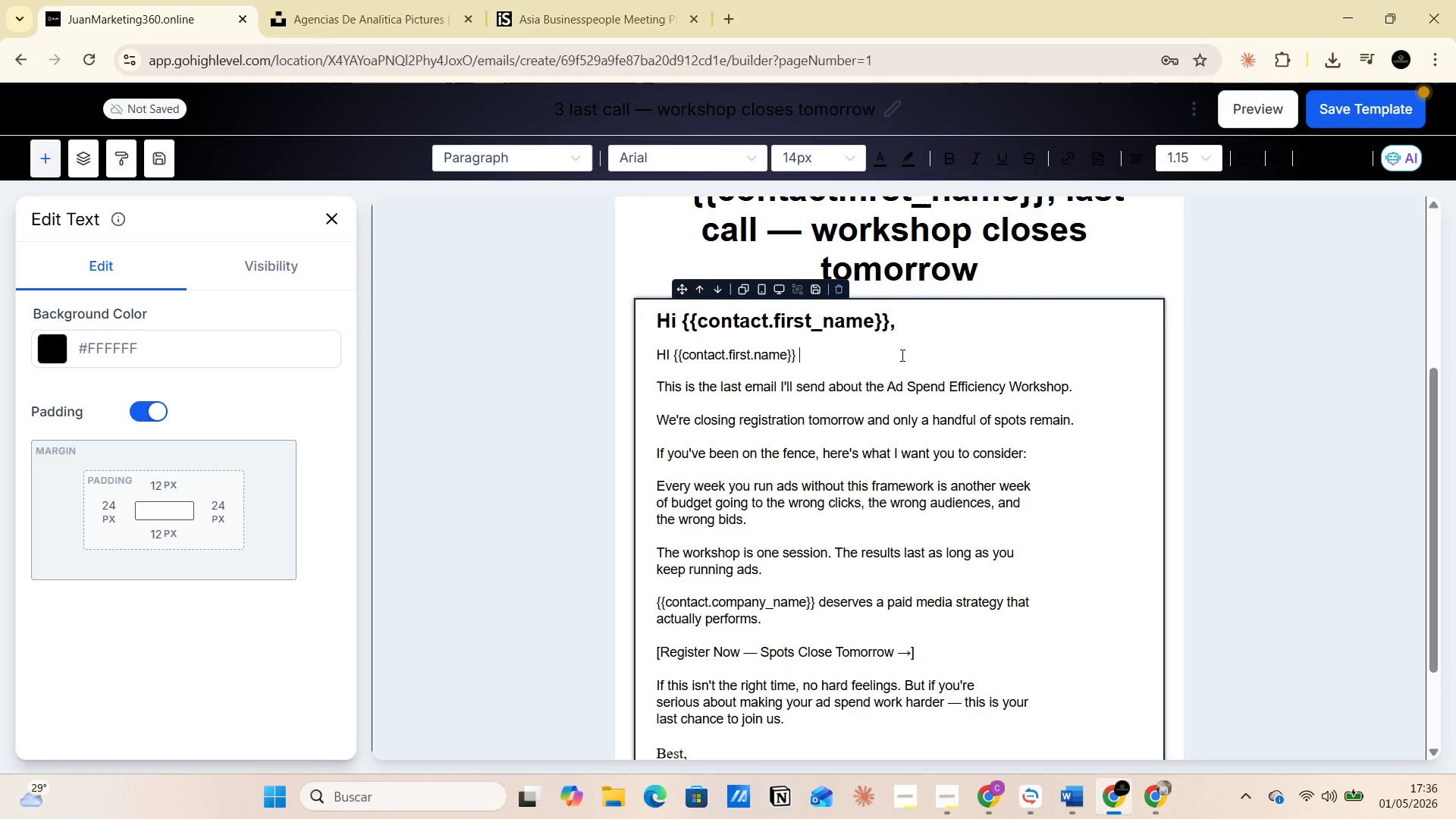 
left_click_drag(start_coordinate=[901, 355], to_coordinate=[830, 360])
 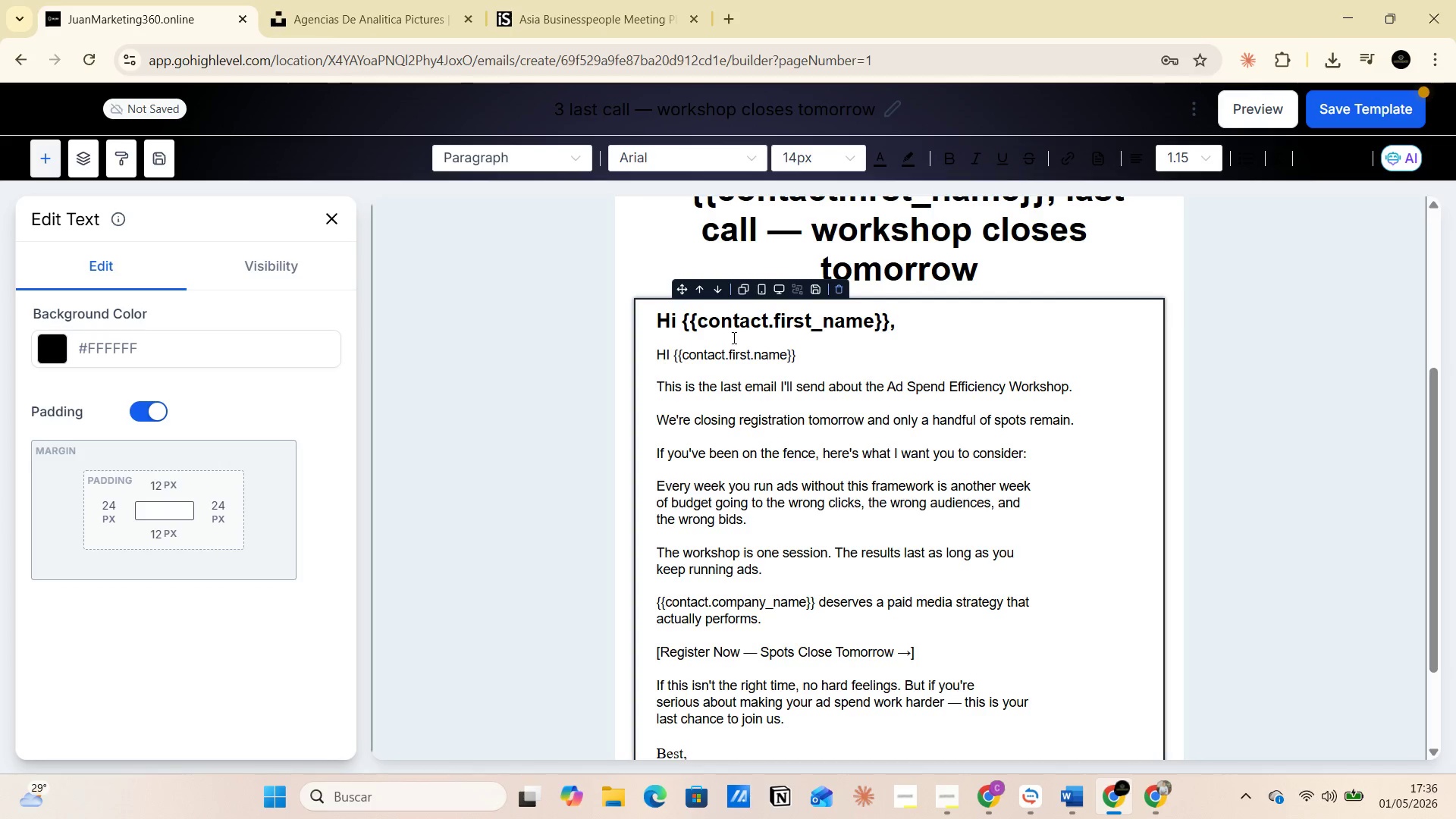 
left_click([730, 335])
 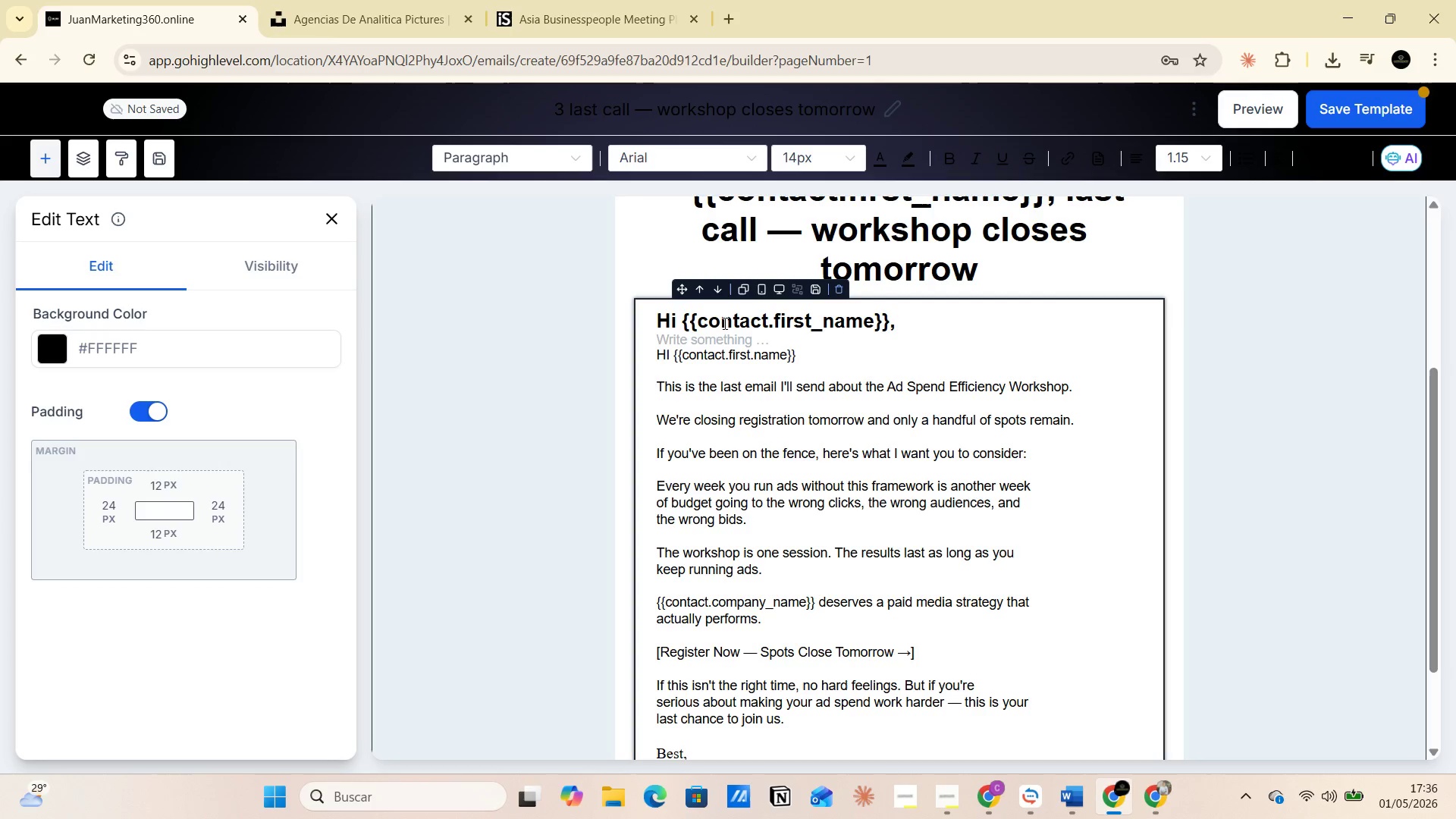 
left_click([719, 312])
 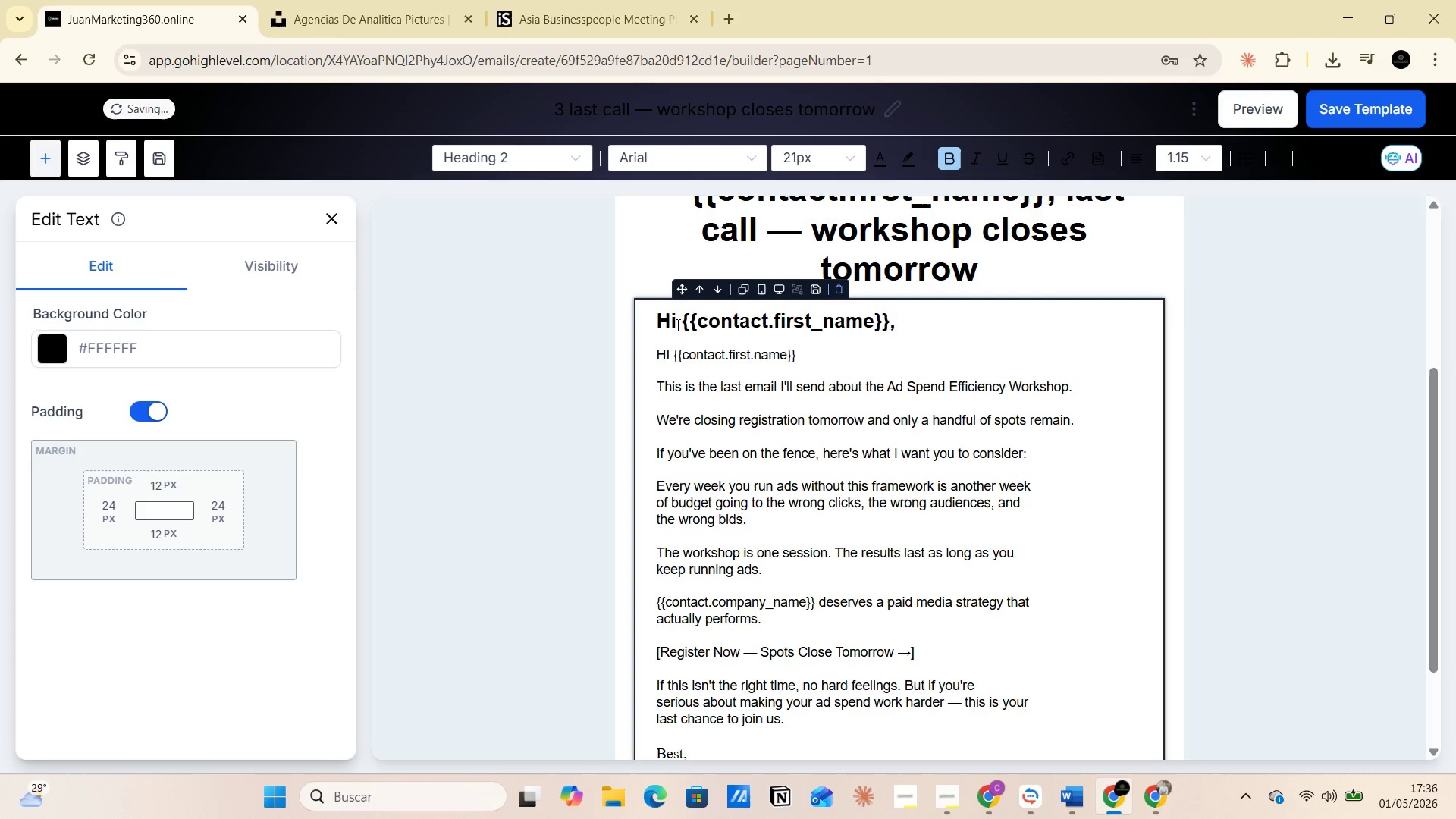 
left_click([674, 319])
 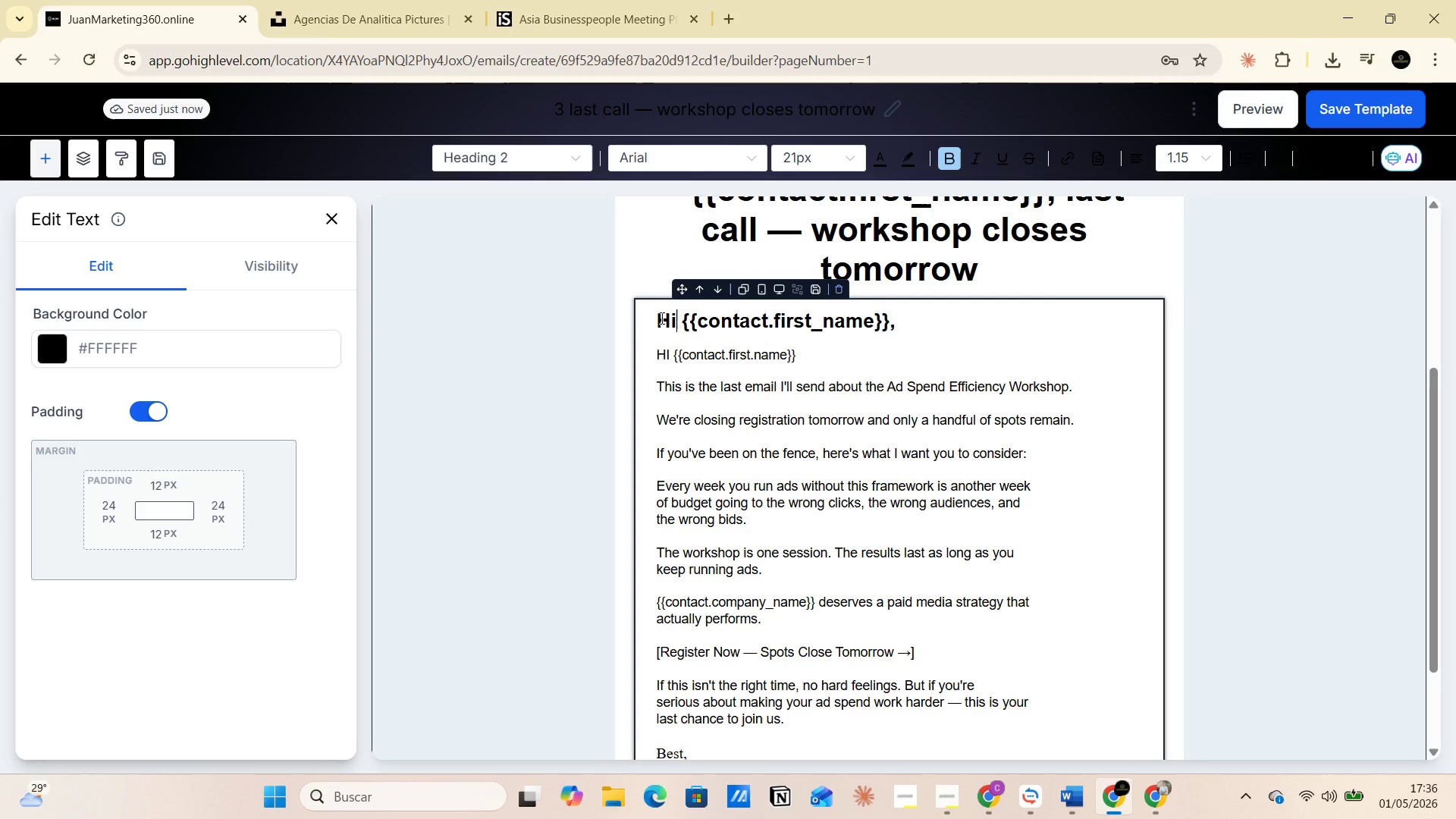 
left_click_drag(start_coordinate=[661, 318], to_coordinate=[952, 317])
 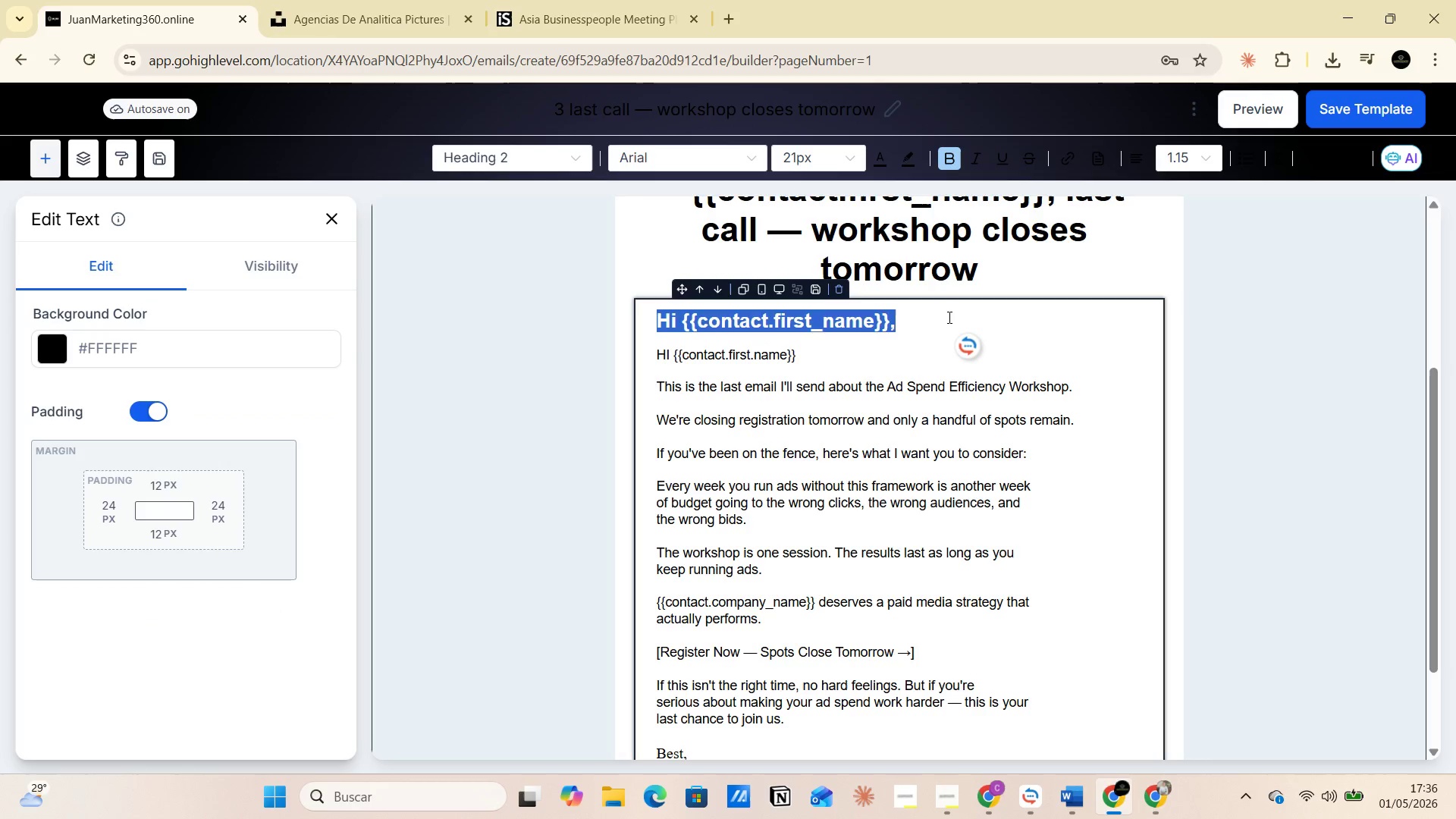 
key(Backspace)
 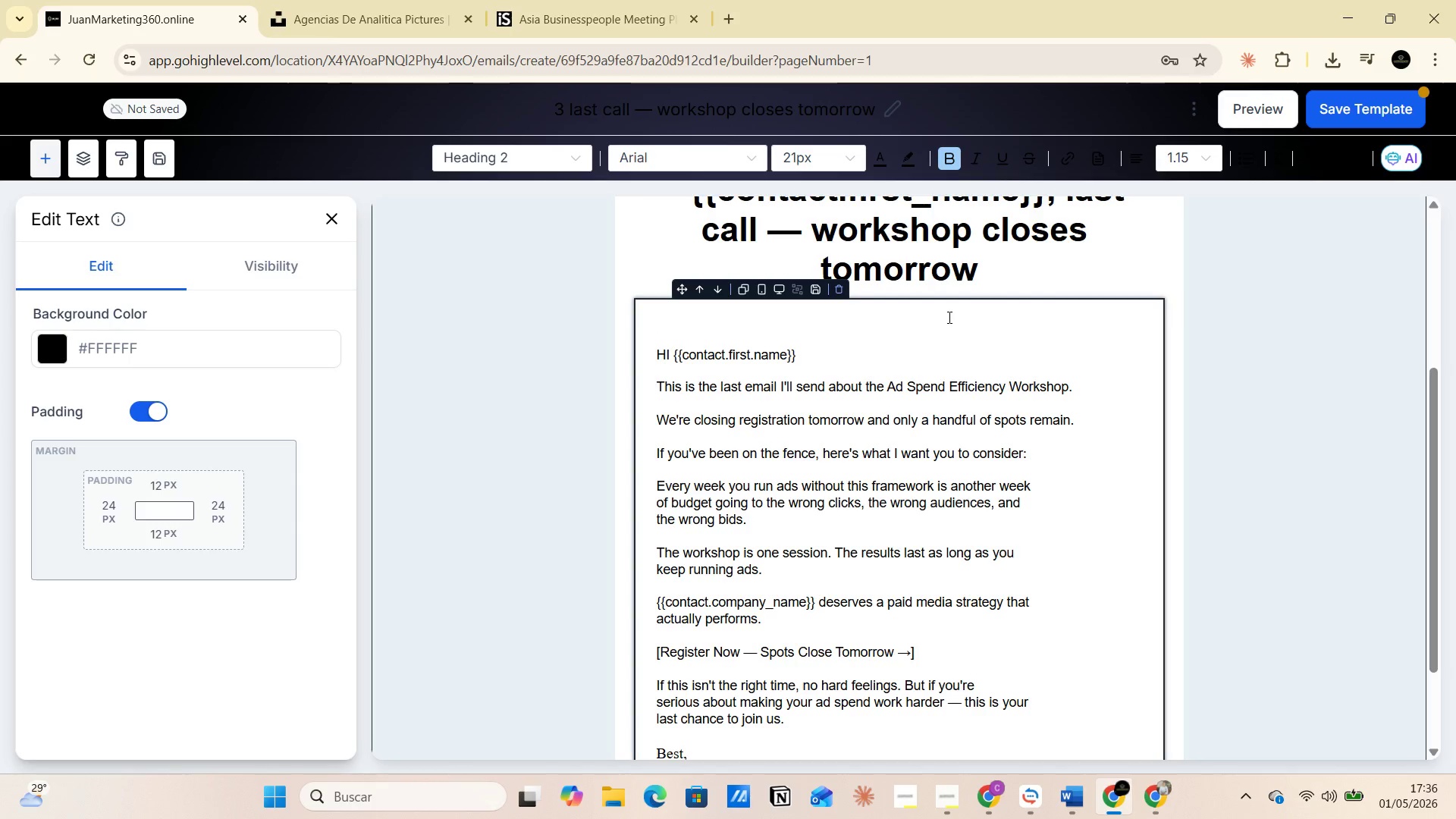 
key(Delete)
 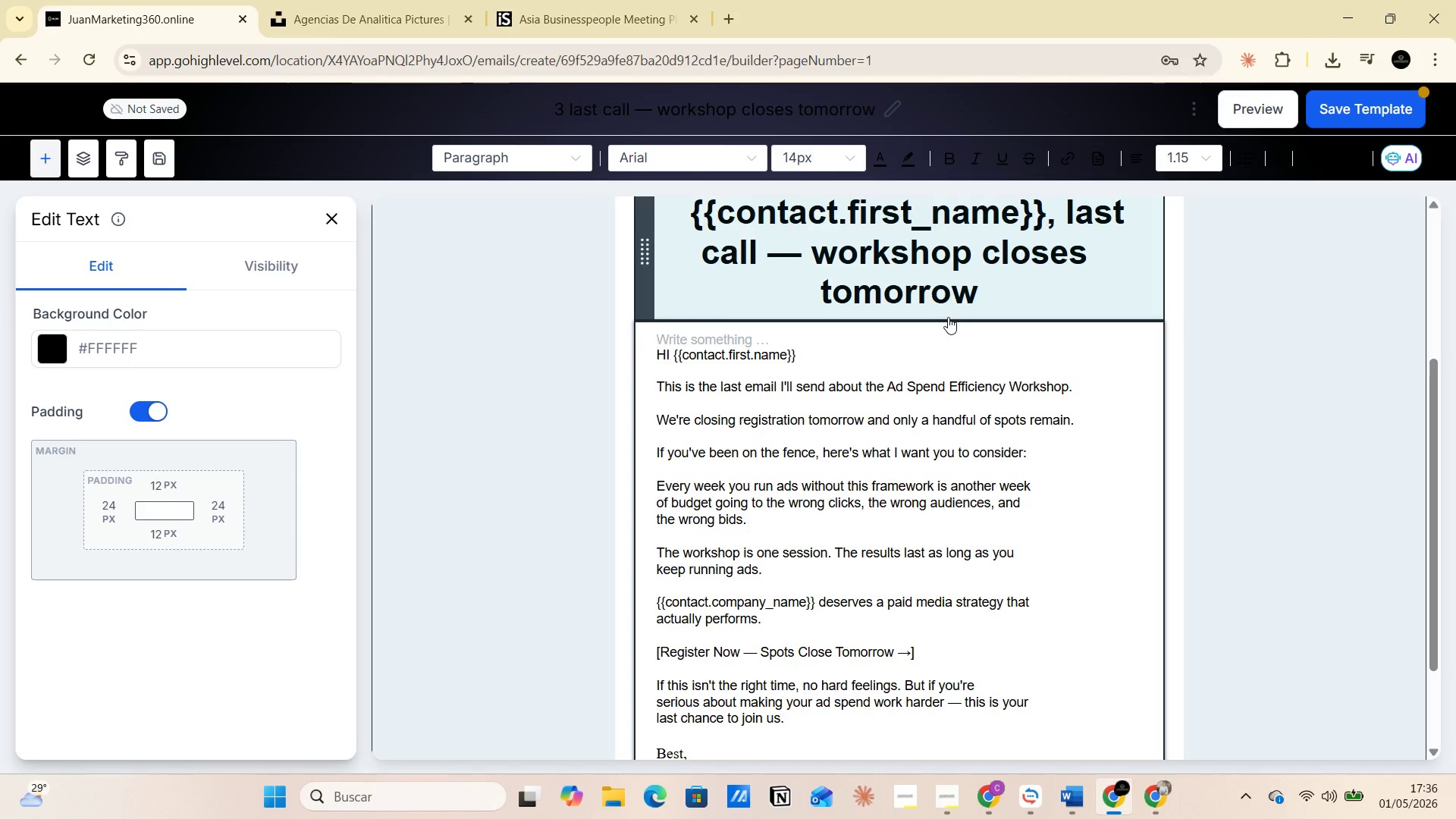 
key(Delete)
 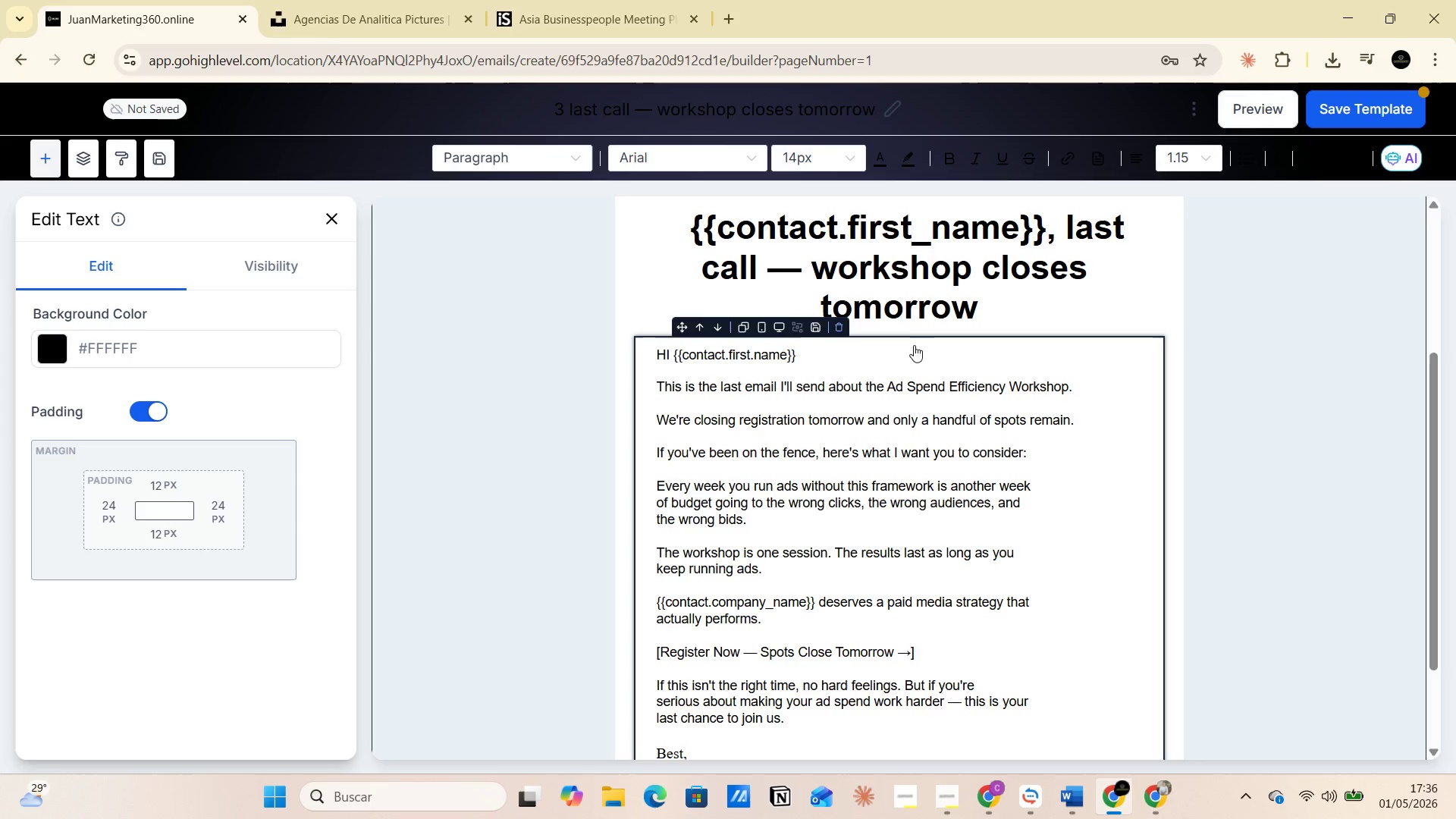 
left_click([901, 341])
 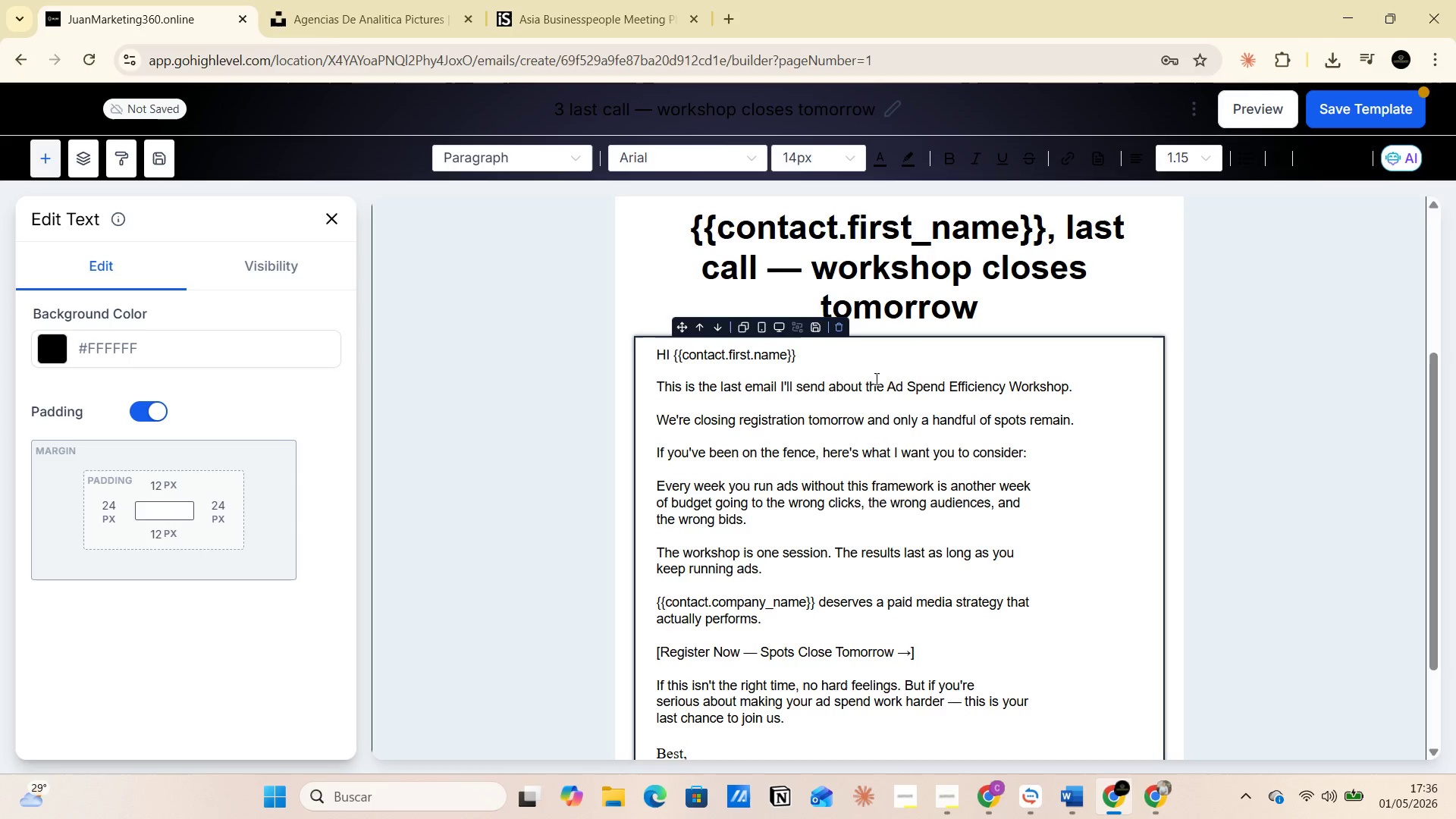 
scroll: coordinate [877, 531], scroll_direction: up, amount: 4.0
 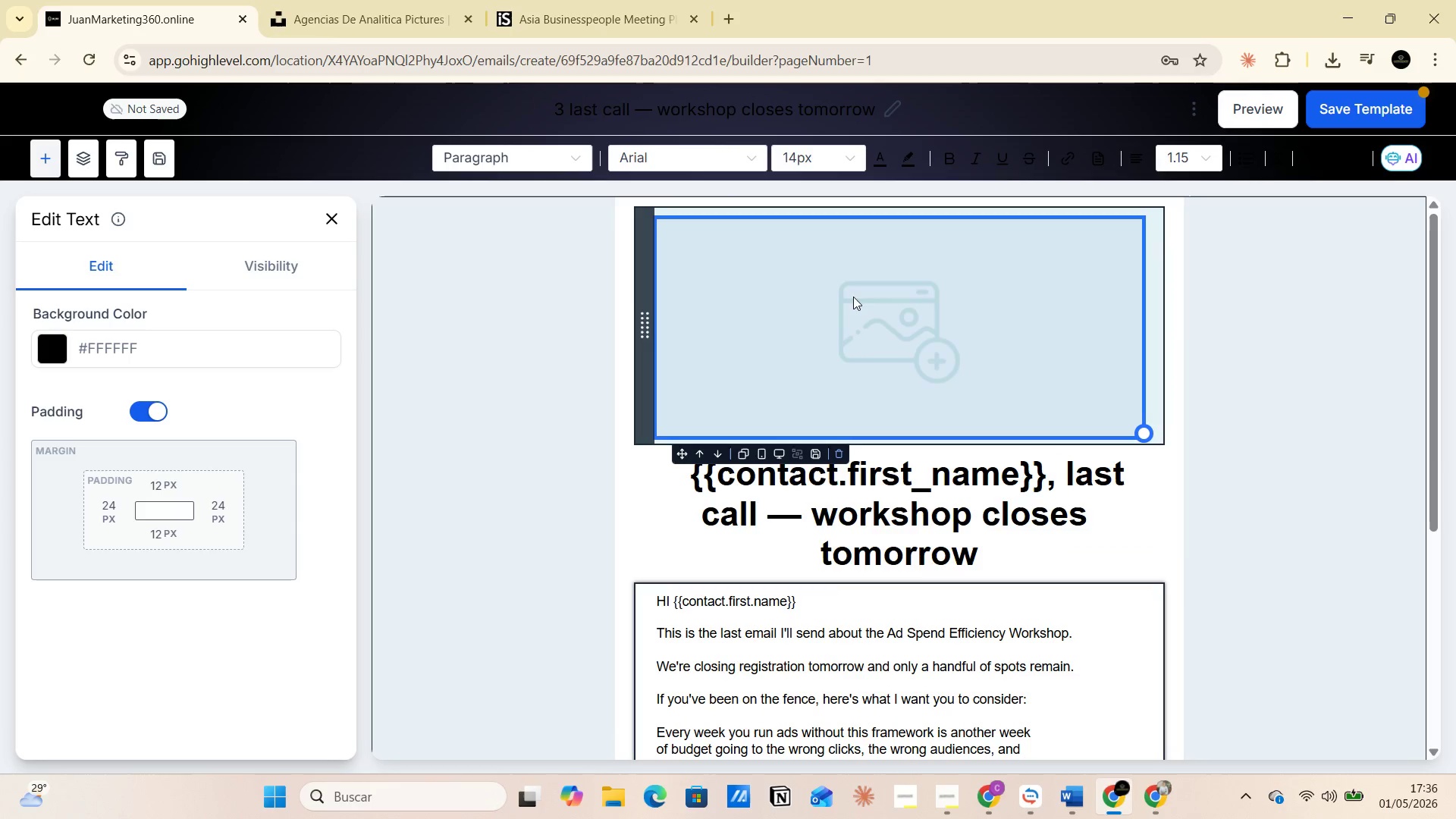 
left_click([871, 301])
 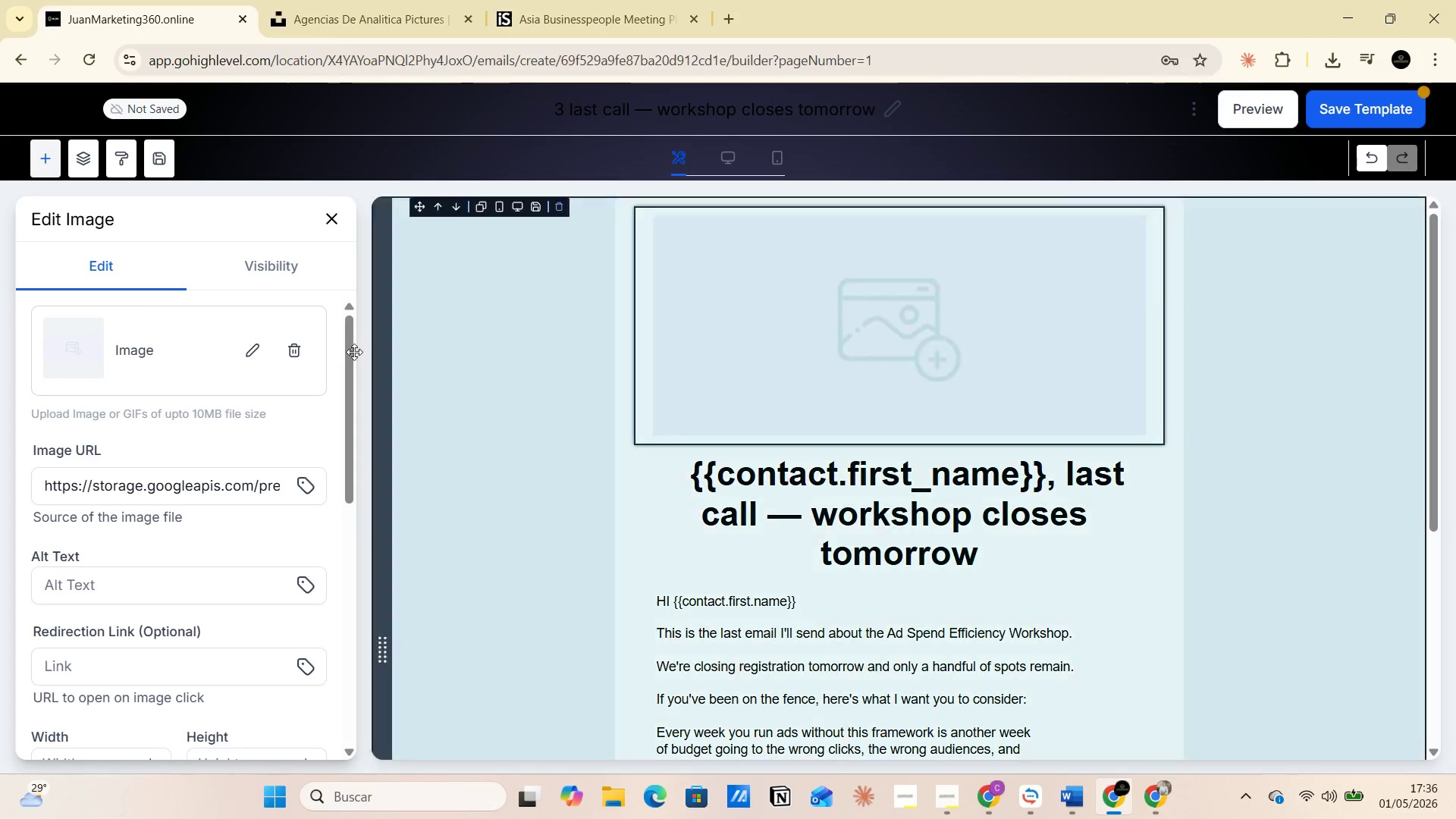 
mouse_move([240, 331])
 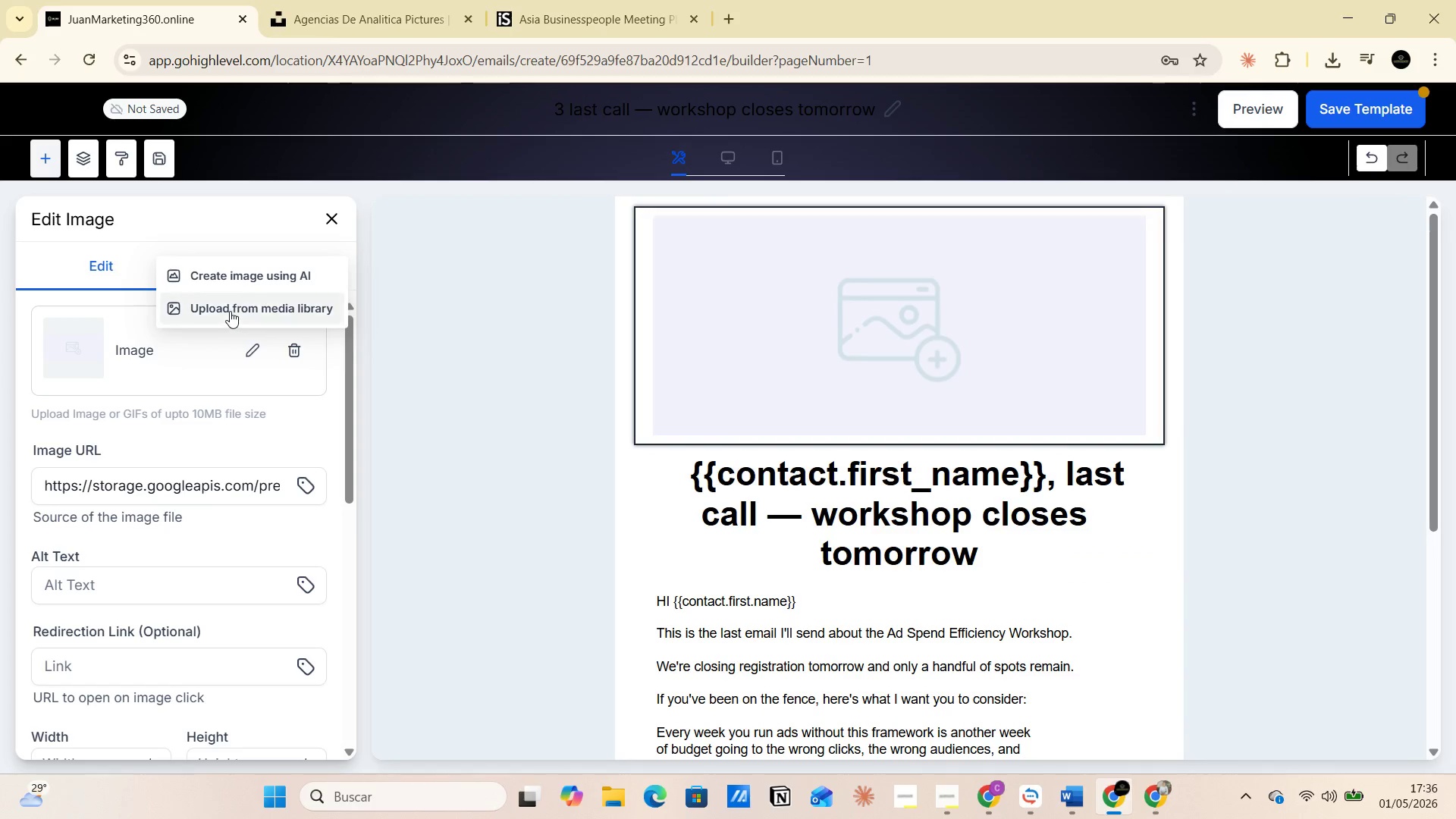 
left_click([230, 309])
 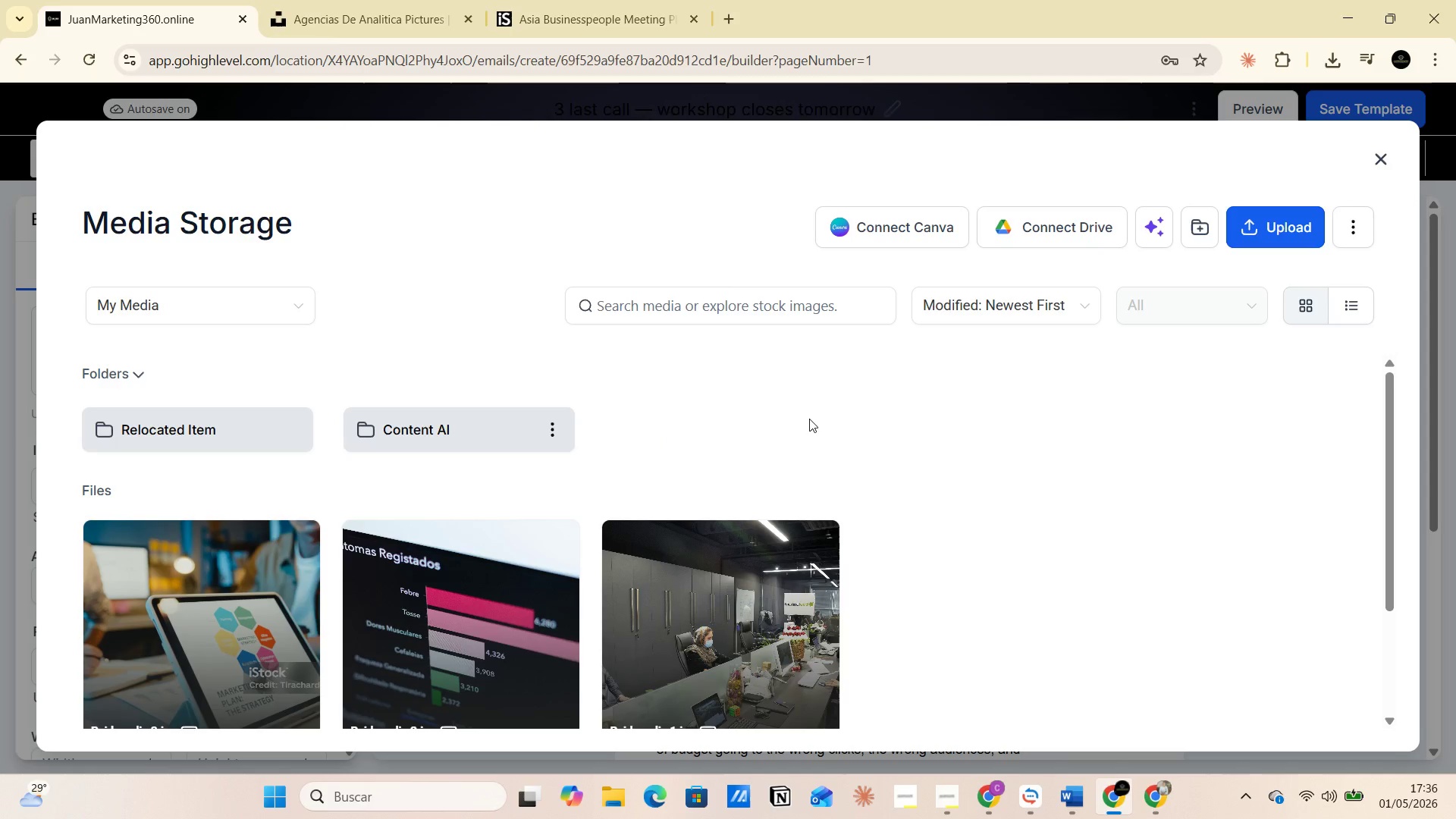 
wait(9.81)
 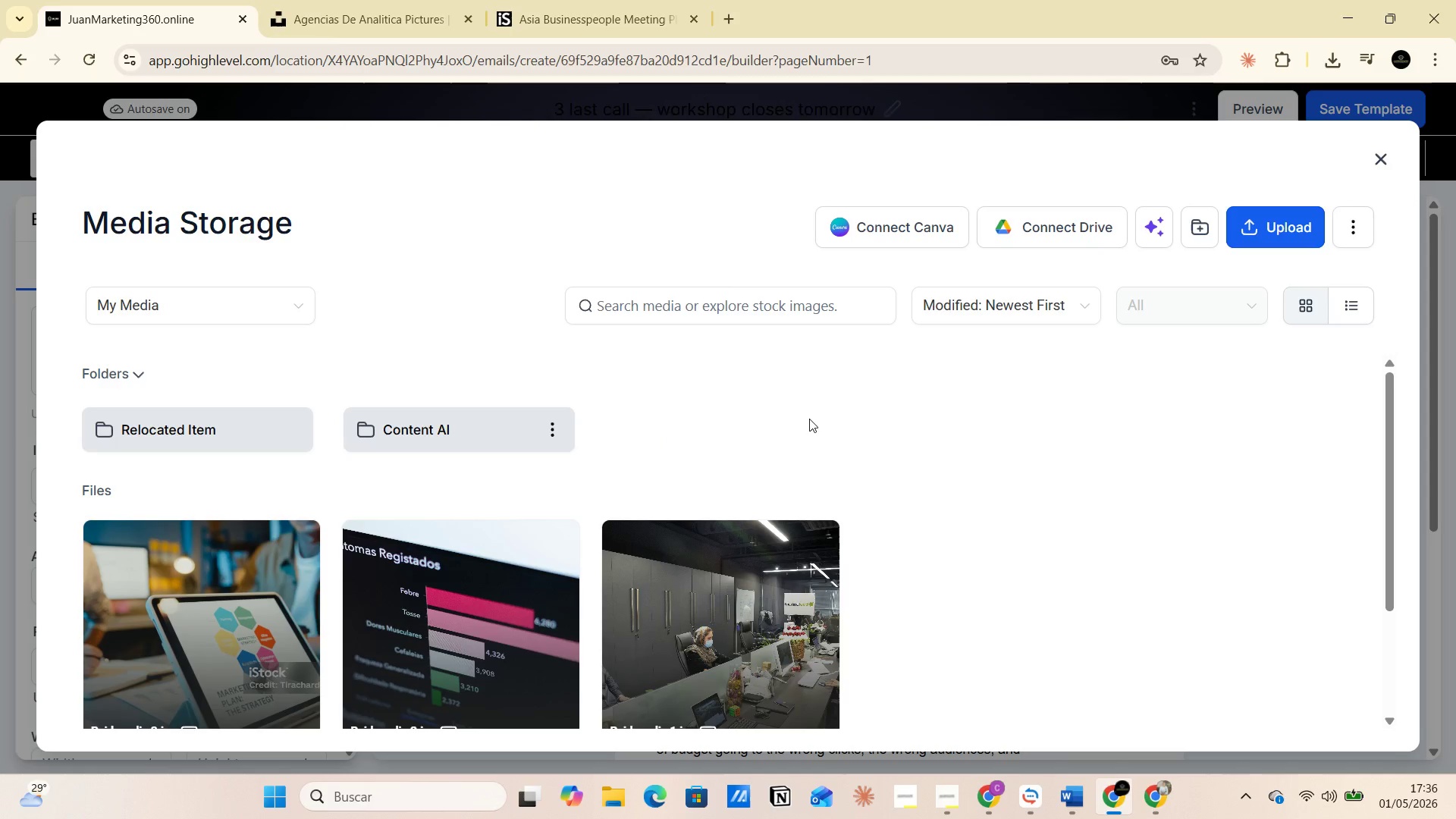 
left_click([238, 619])
 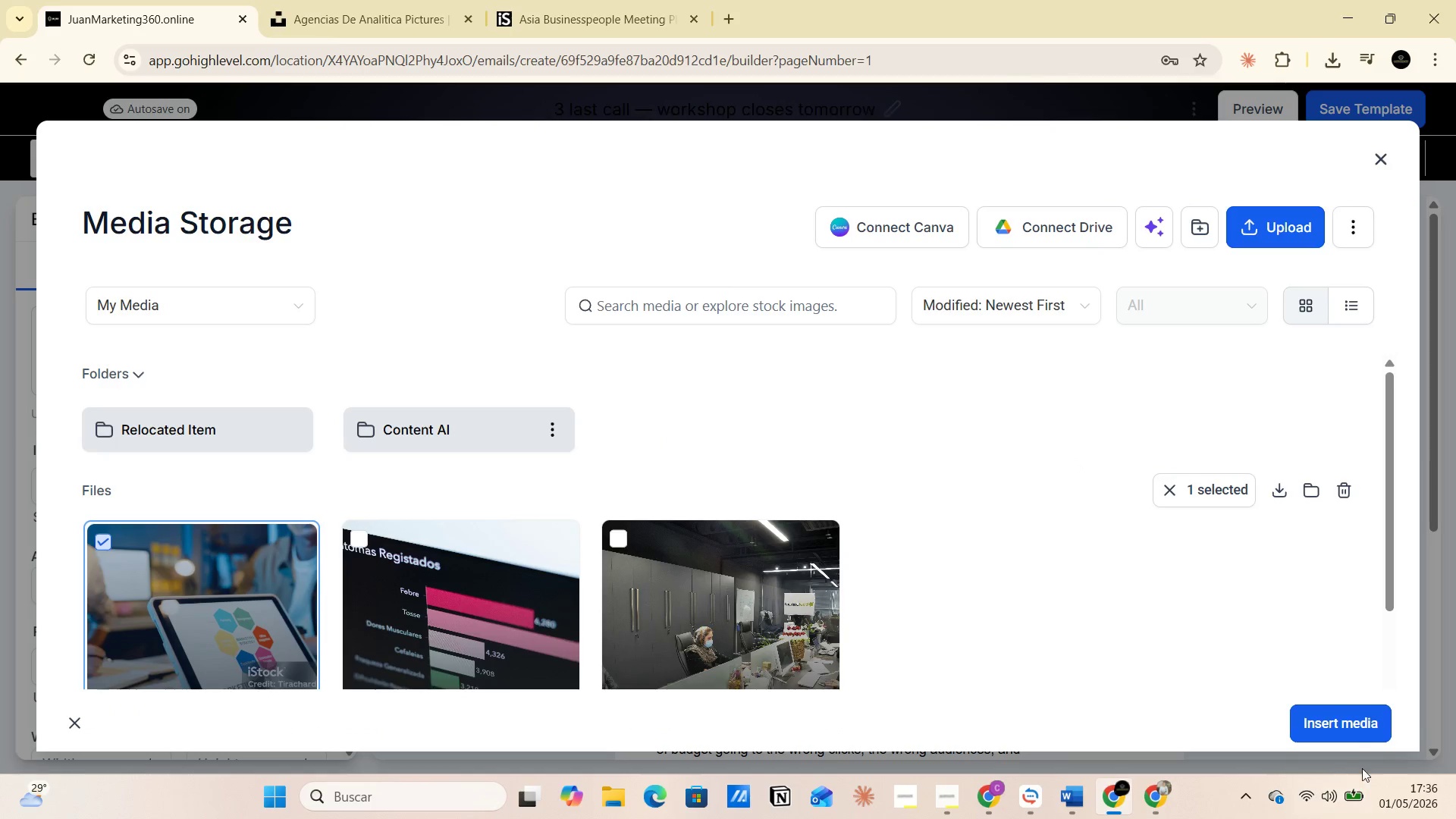 
left_click([1343, 720])
 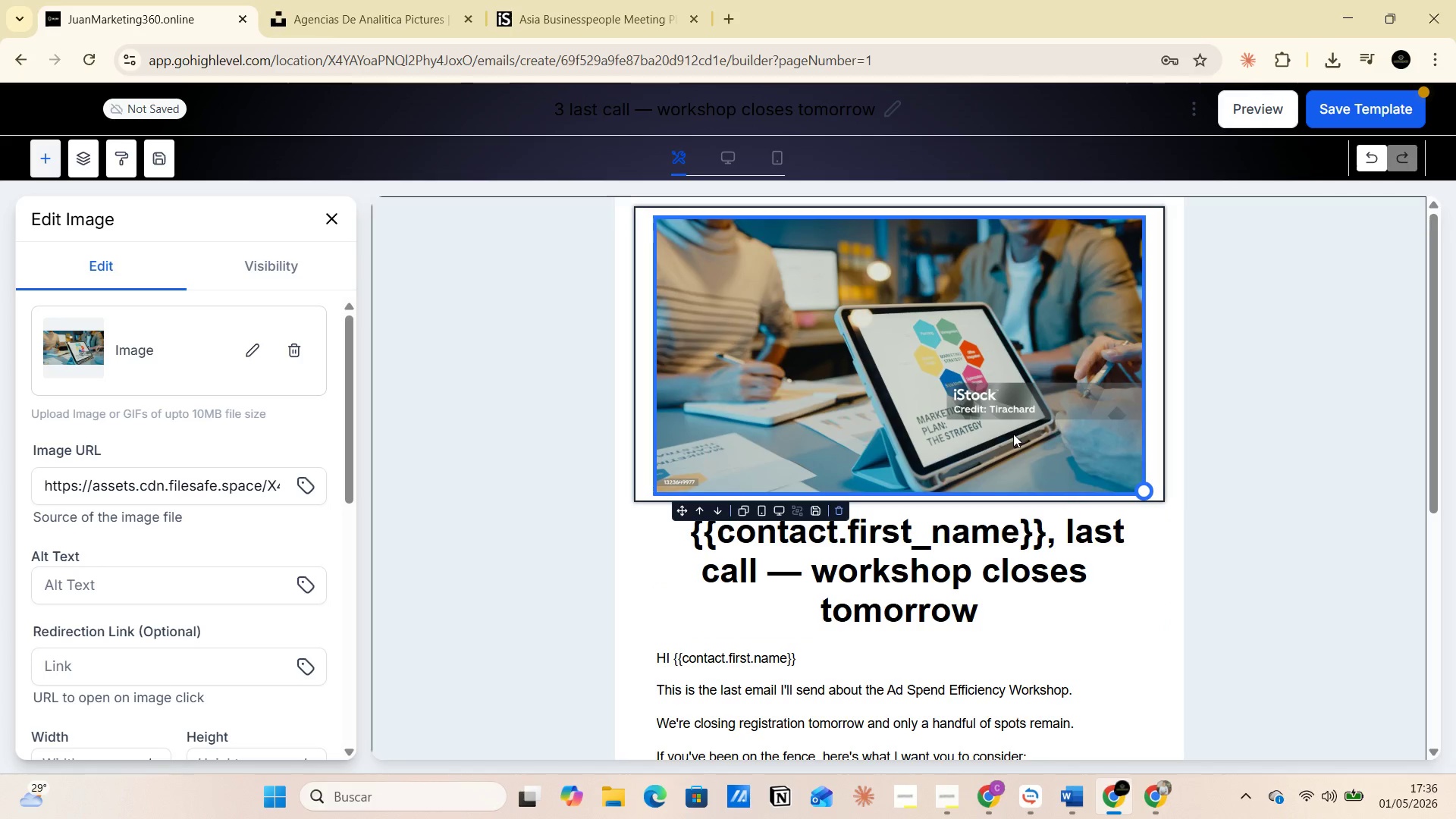 
wait(6.31)
 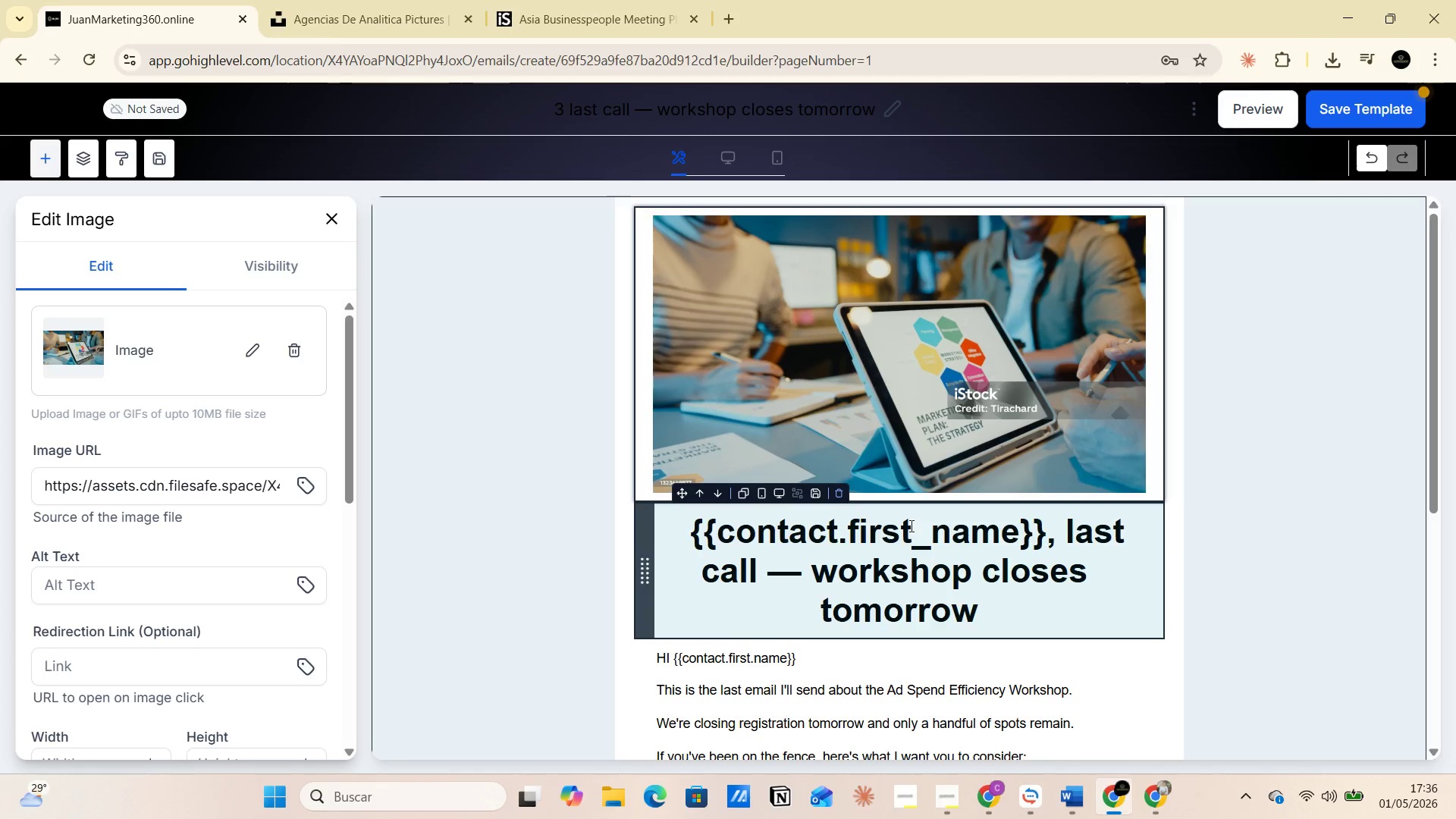 
scroll: coordinate [952, 563], scroll_direction: down, amount: 1.0
 